 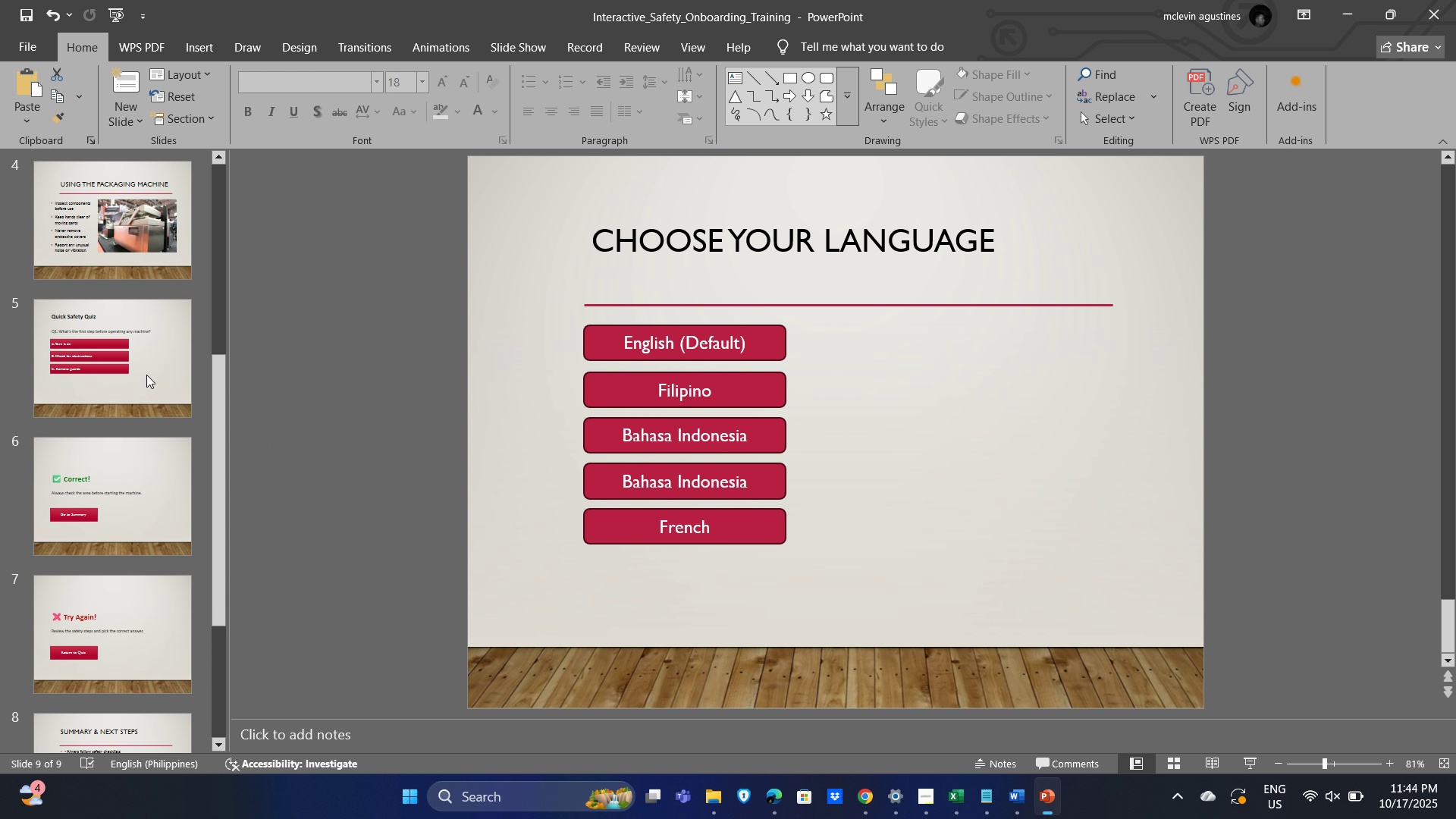 
left_click([161, 360])
 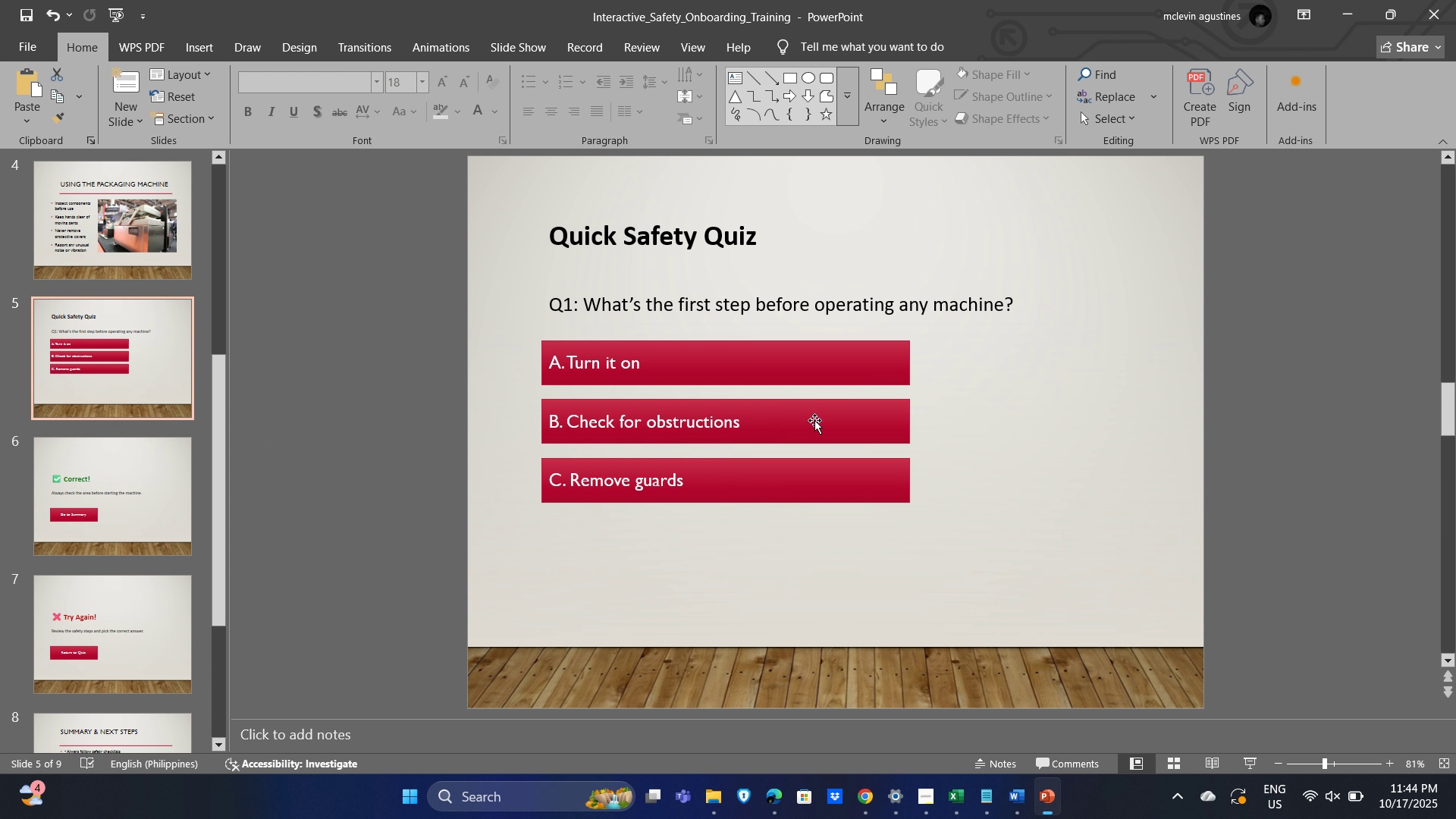 
left_click([789, 425])
 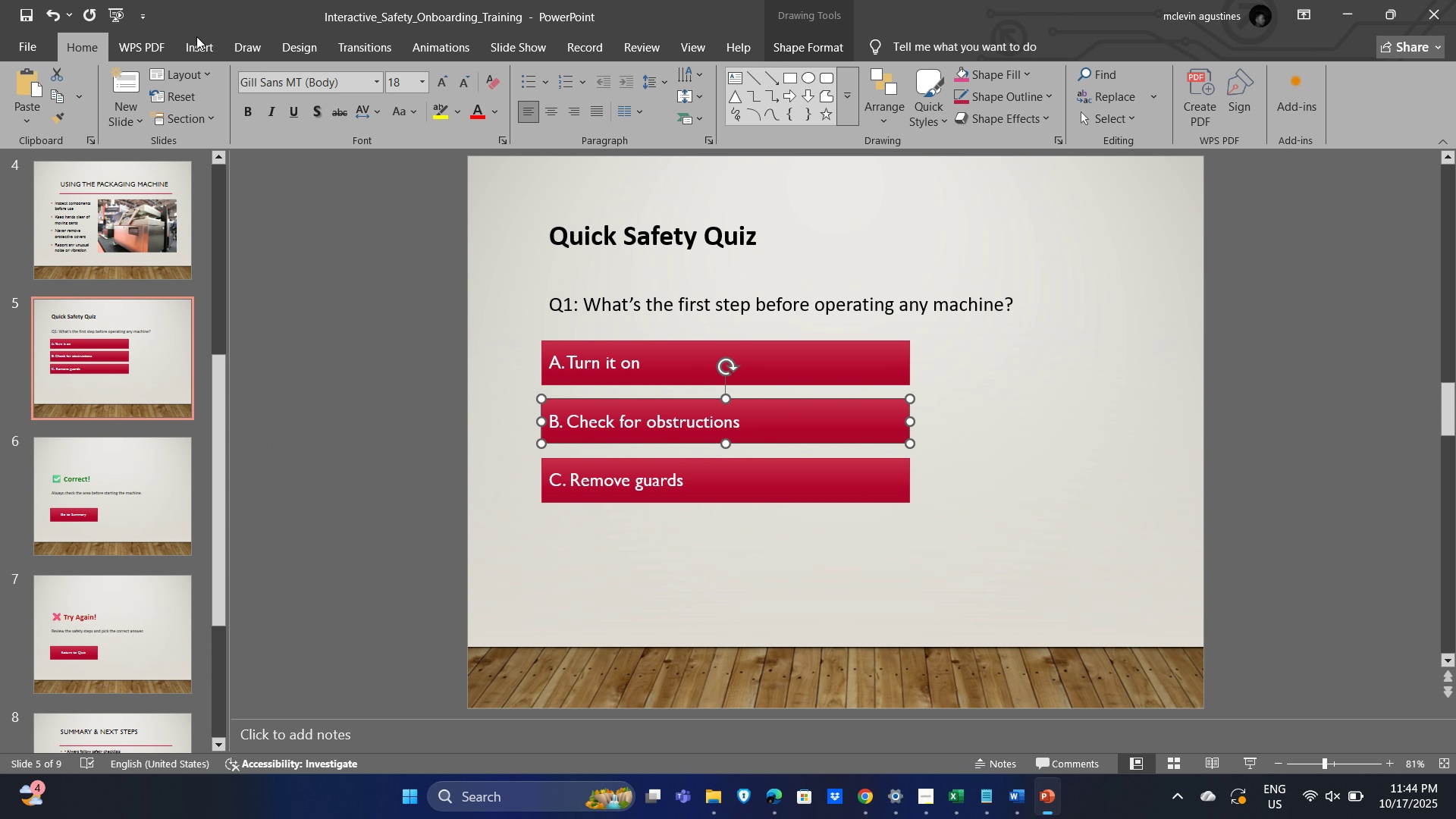 
left_click([199, 46])
 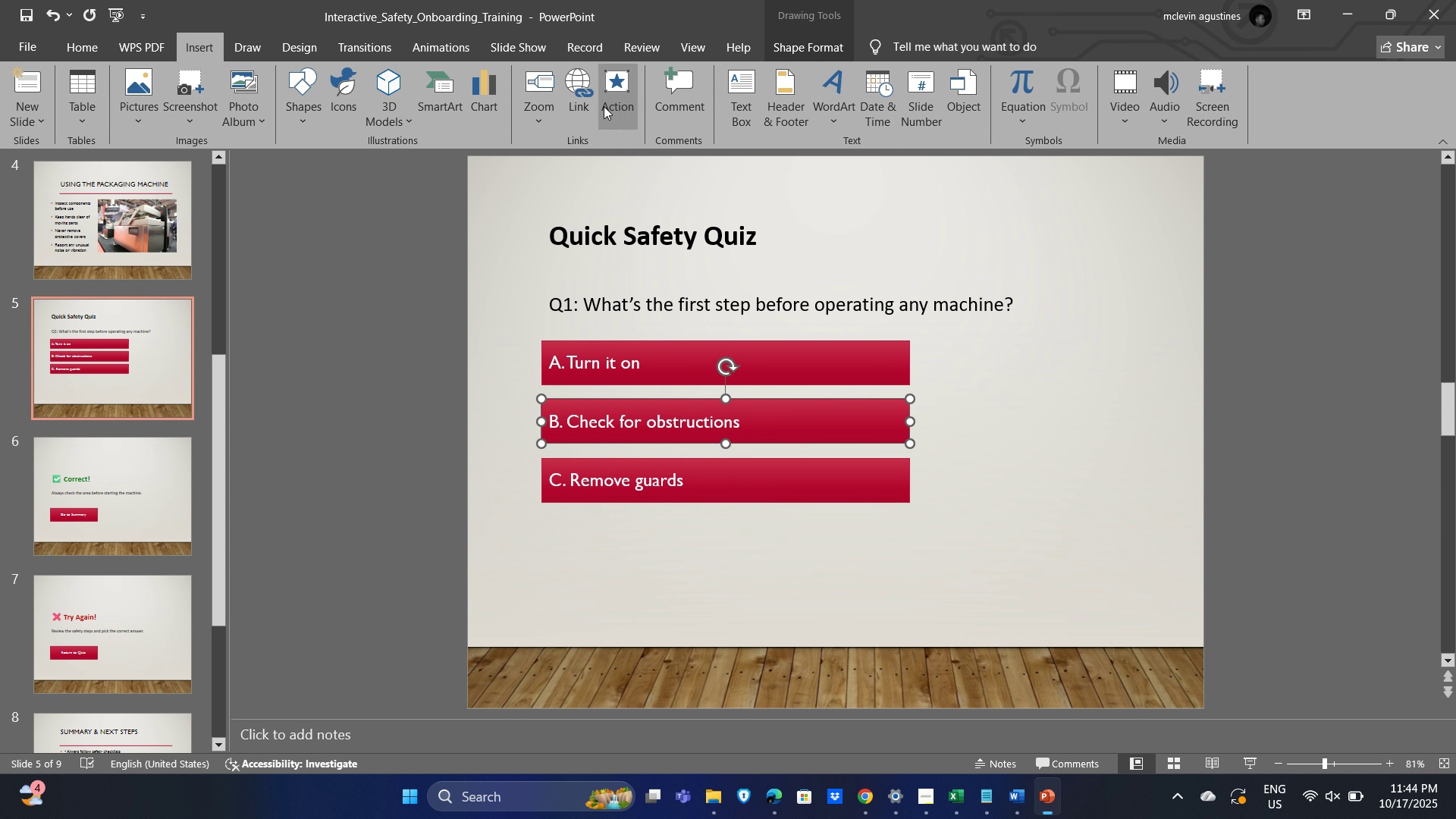 
left_click([609, 102])
 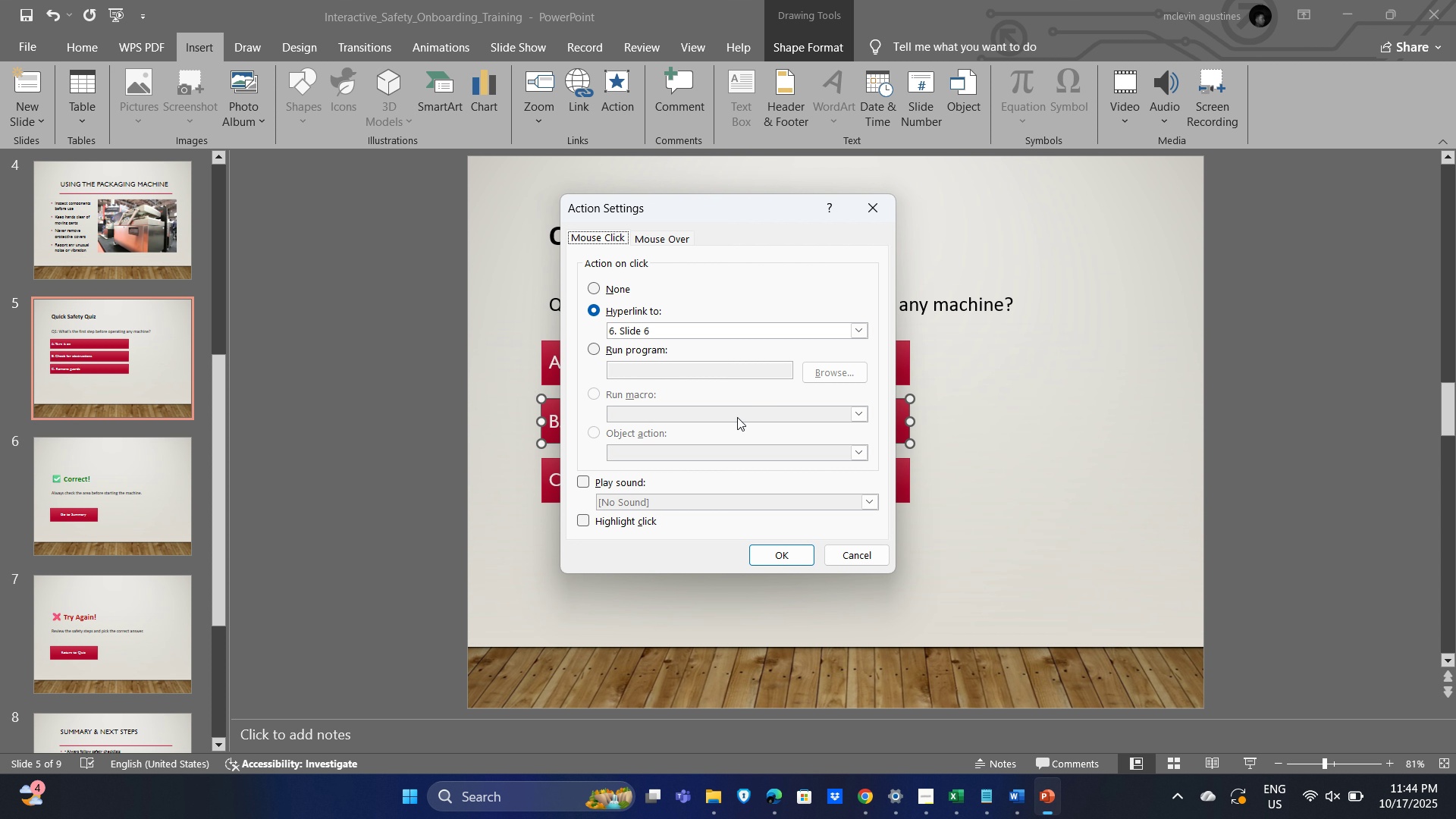 
wait(9.44)
 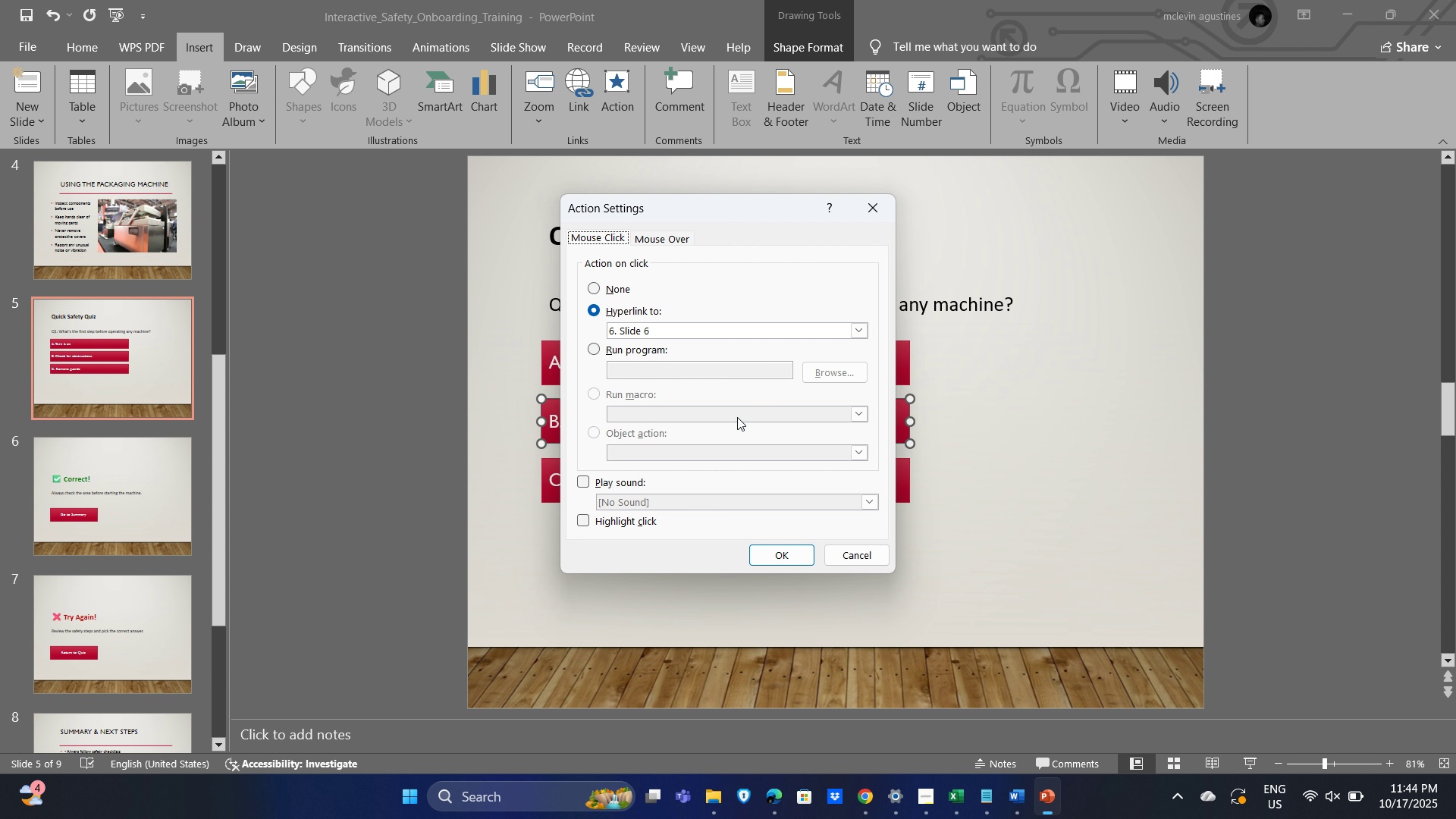 
left_click([579, 521])
 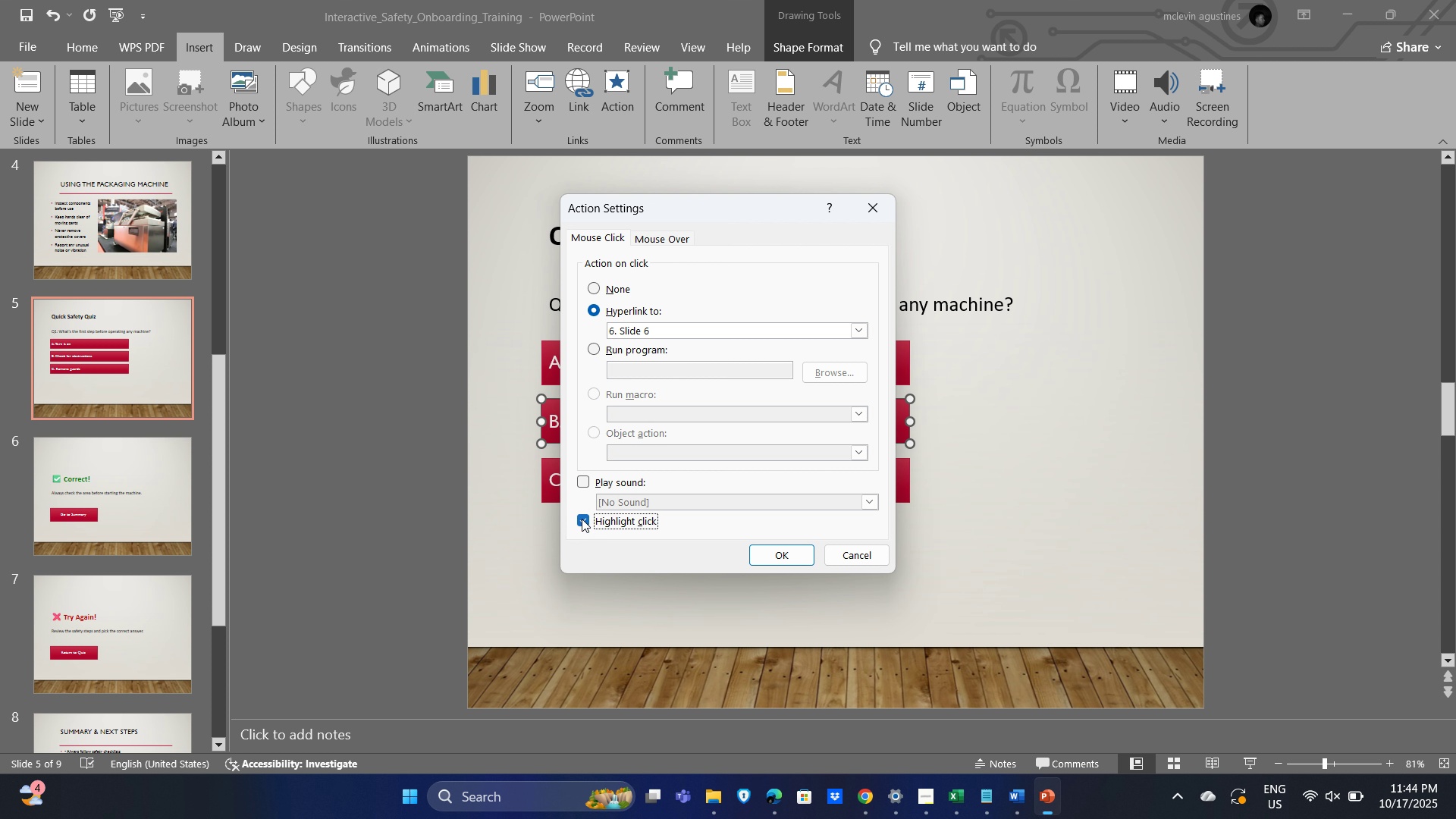 
wait(7.35)
 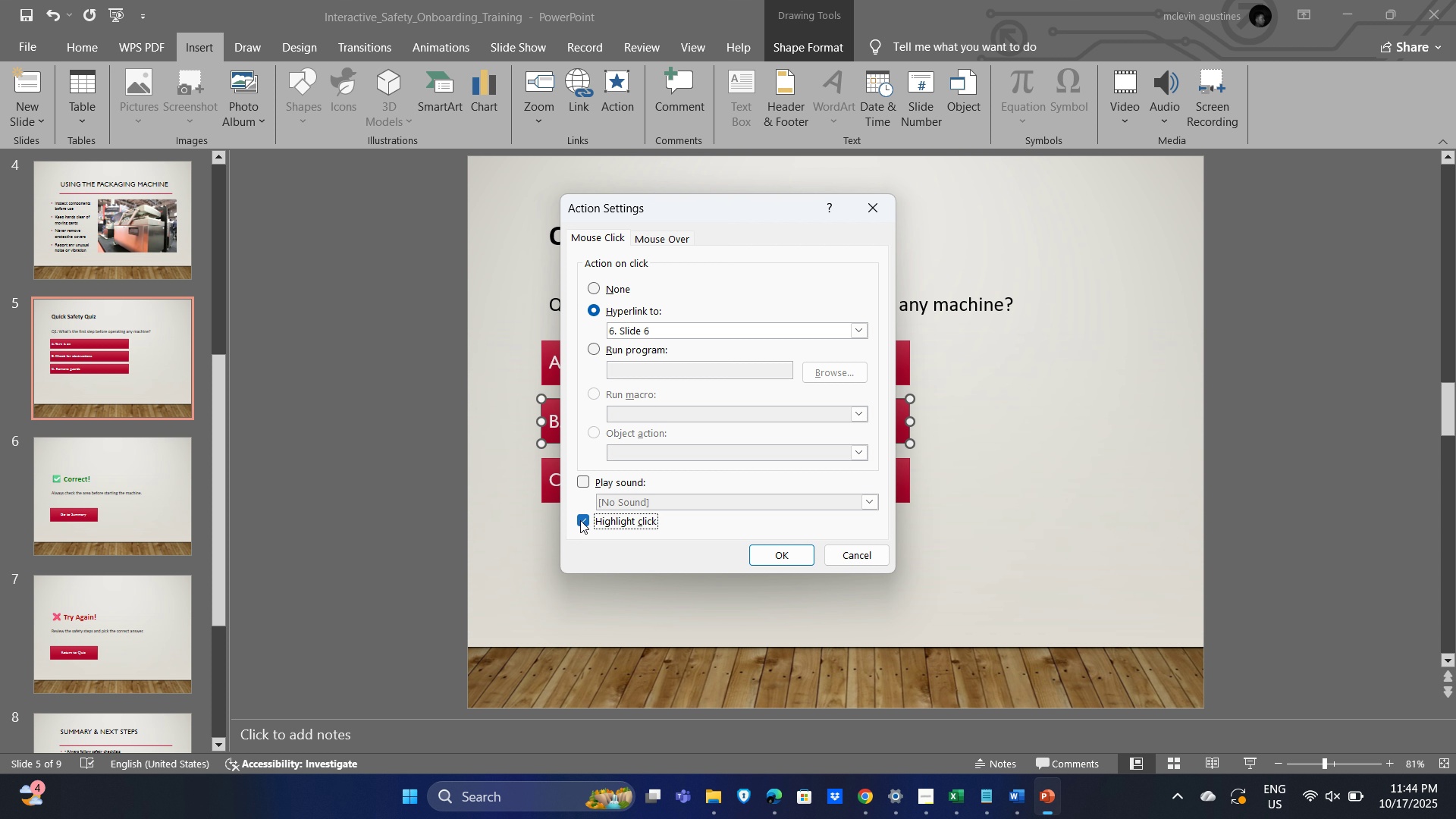 
left_click([585, 519])
 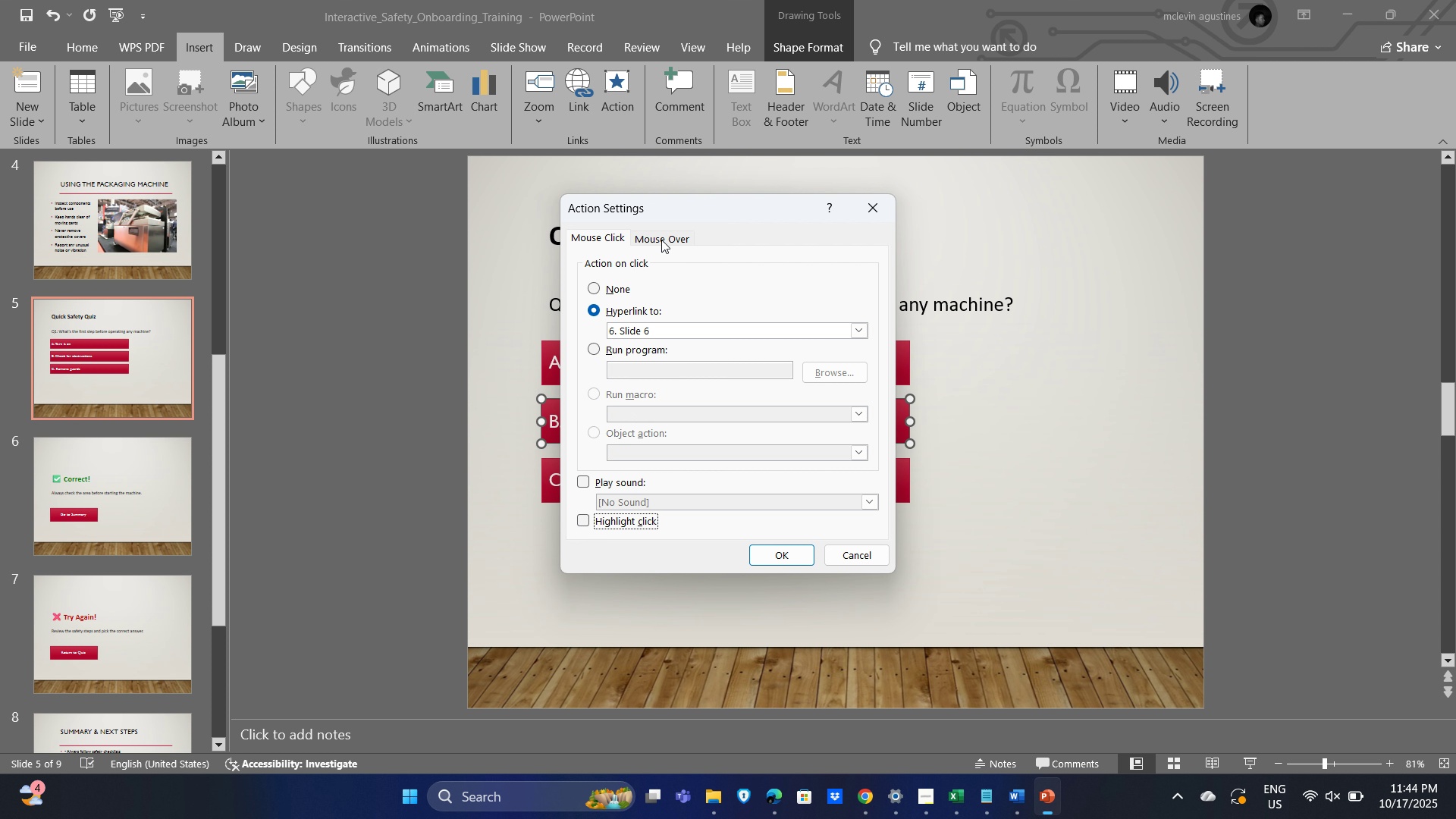 
left_click([661, 240])
 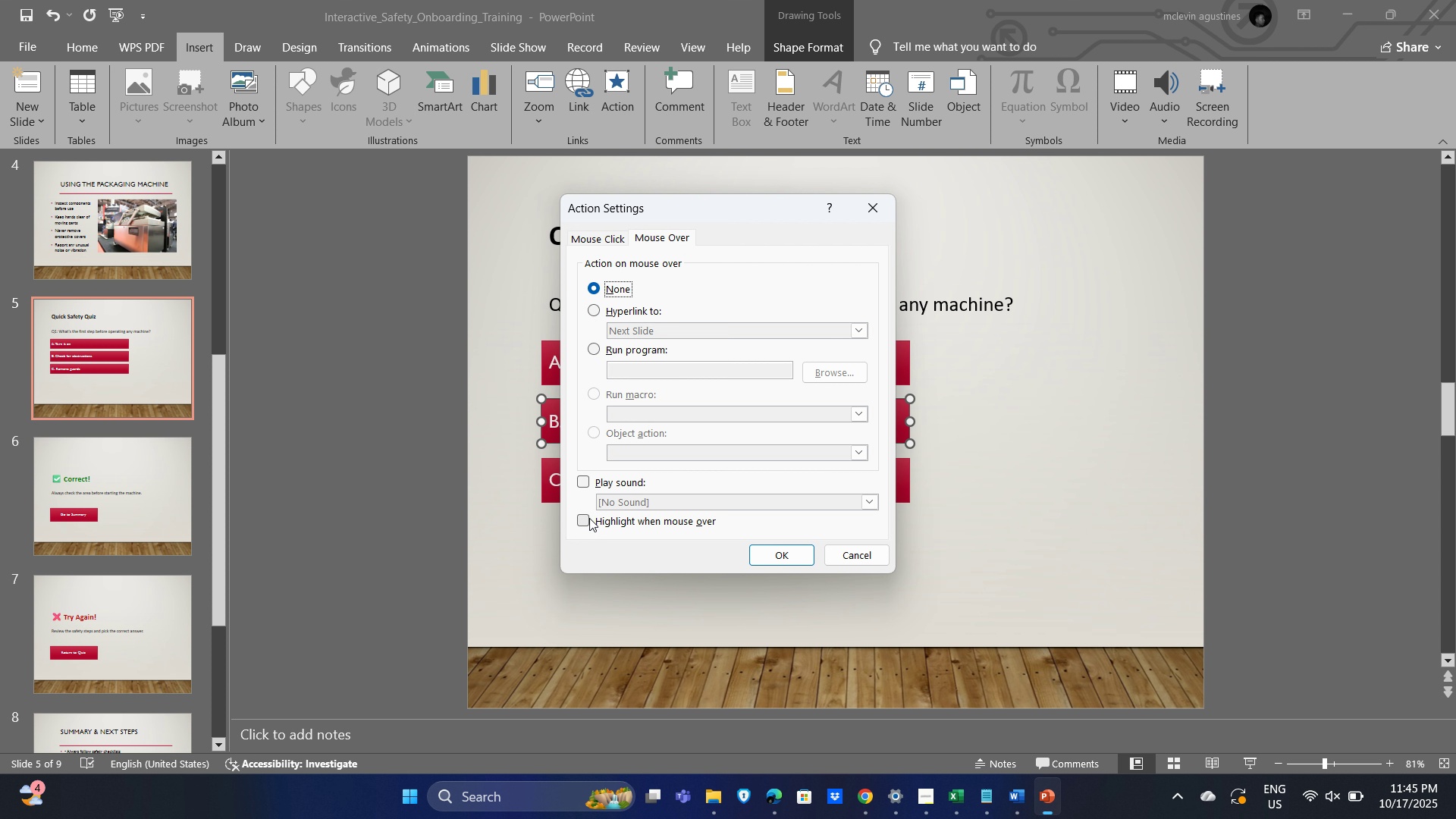 
wait(6.47)
 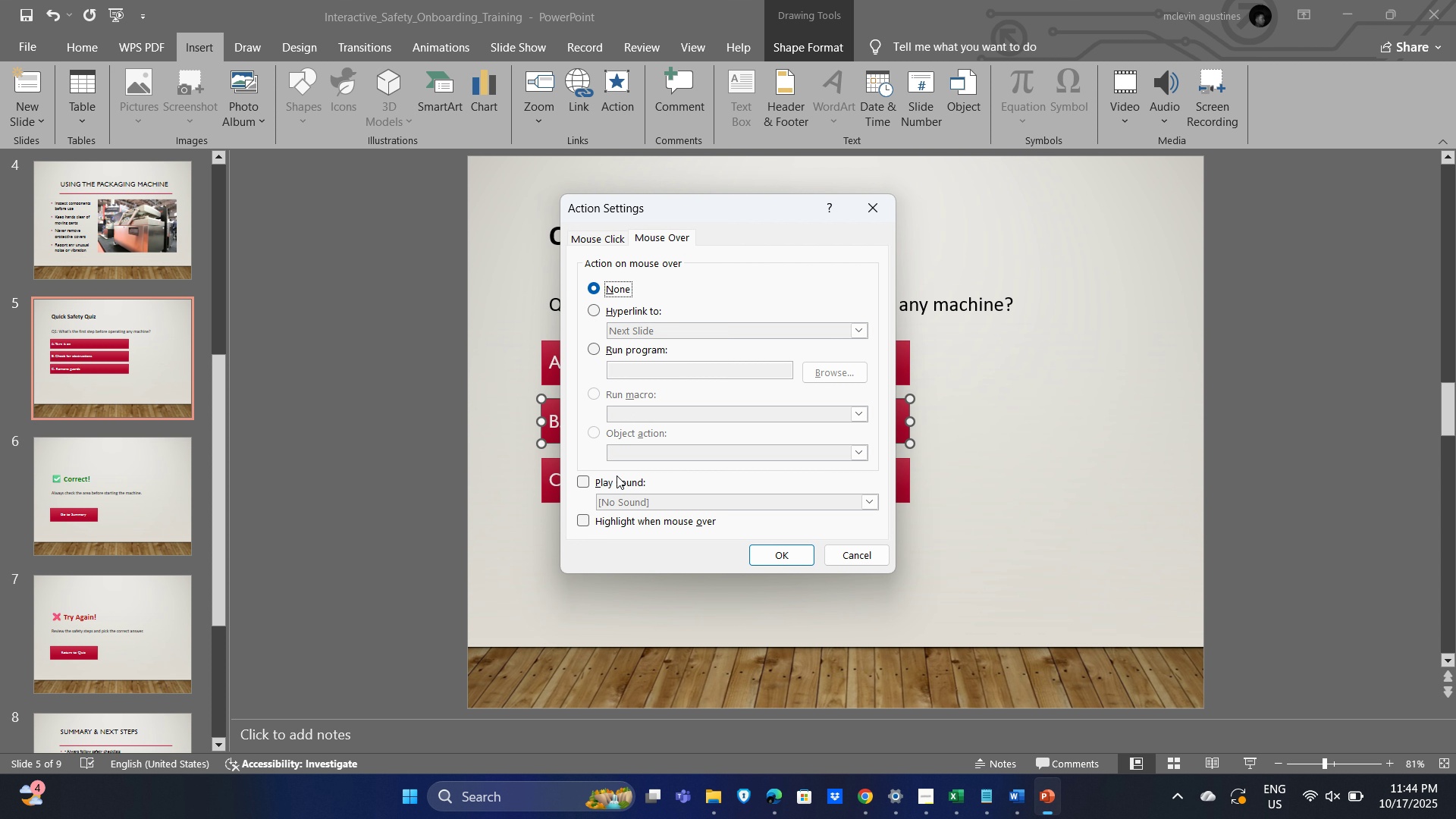 
left_click([582, 522])
 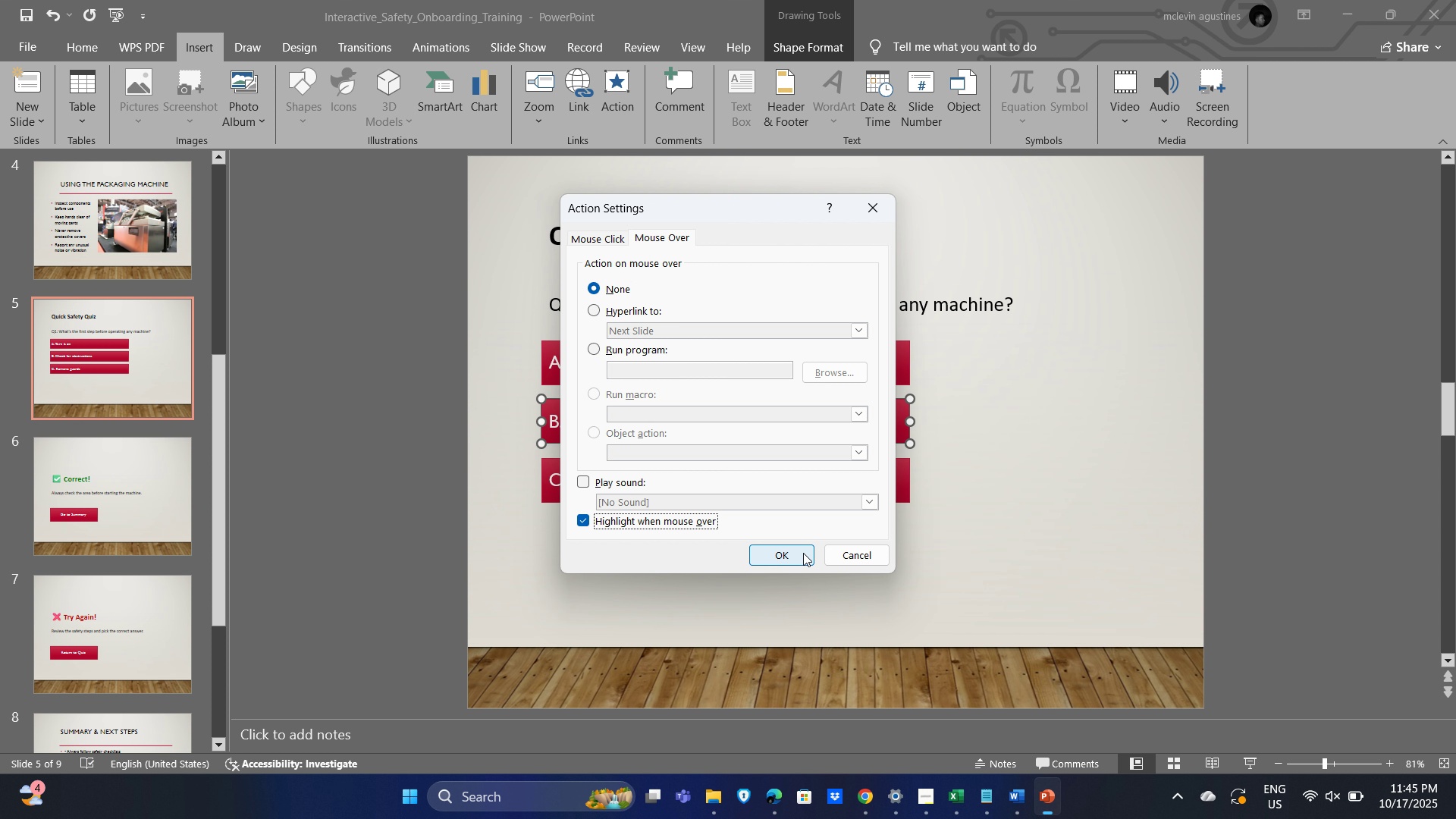 
left_click([607, 239])
 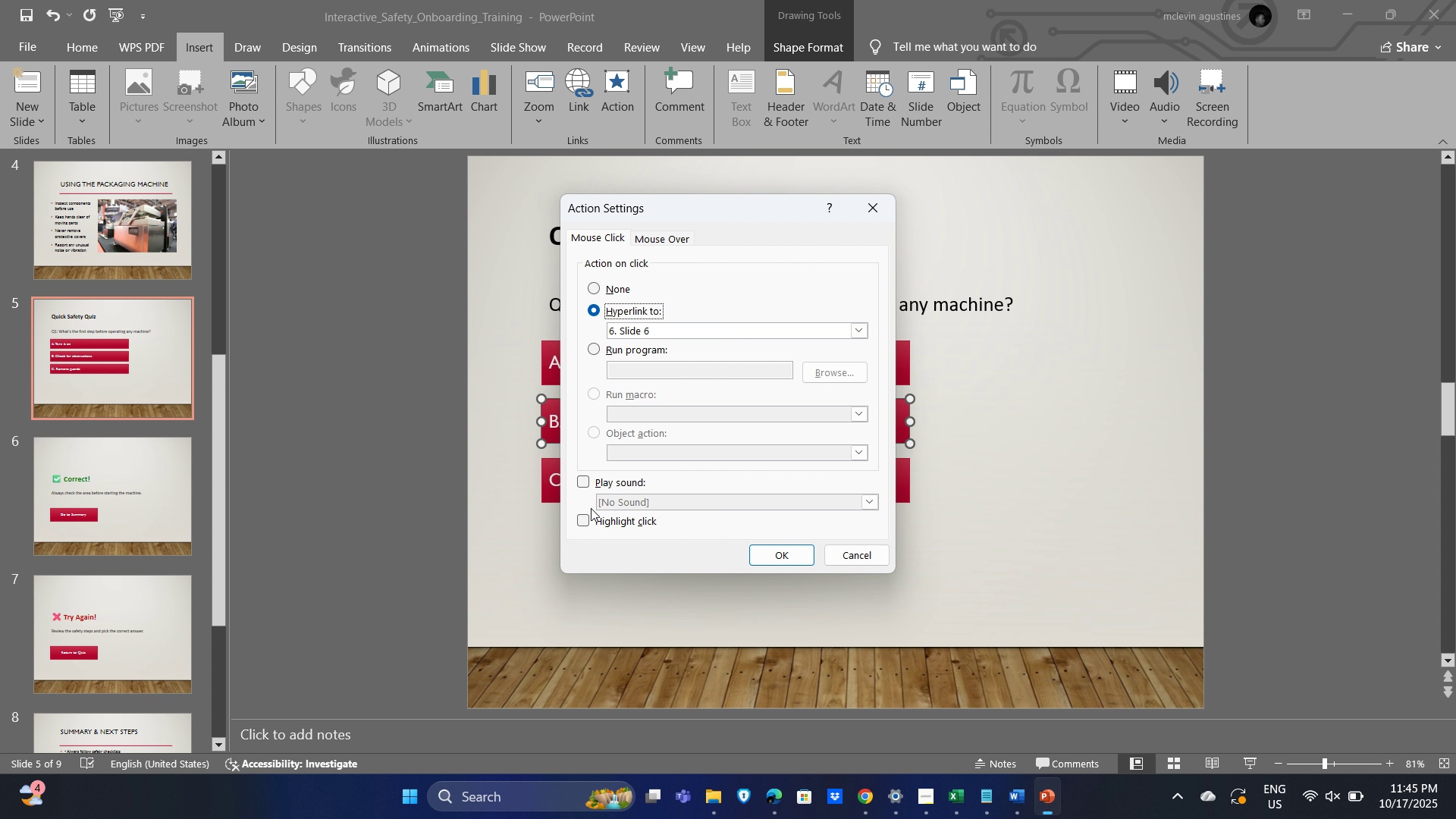 
left_click([677, 234])
 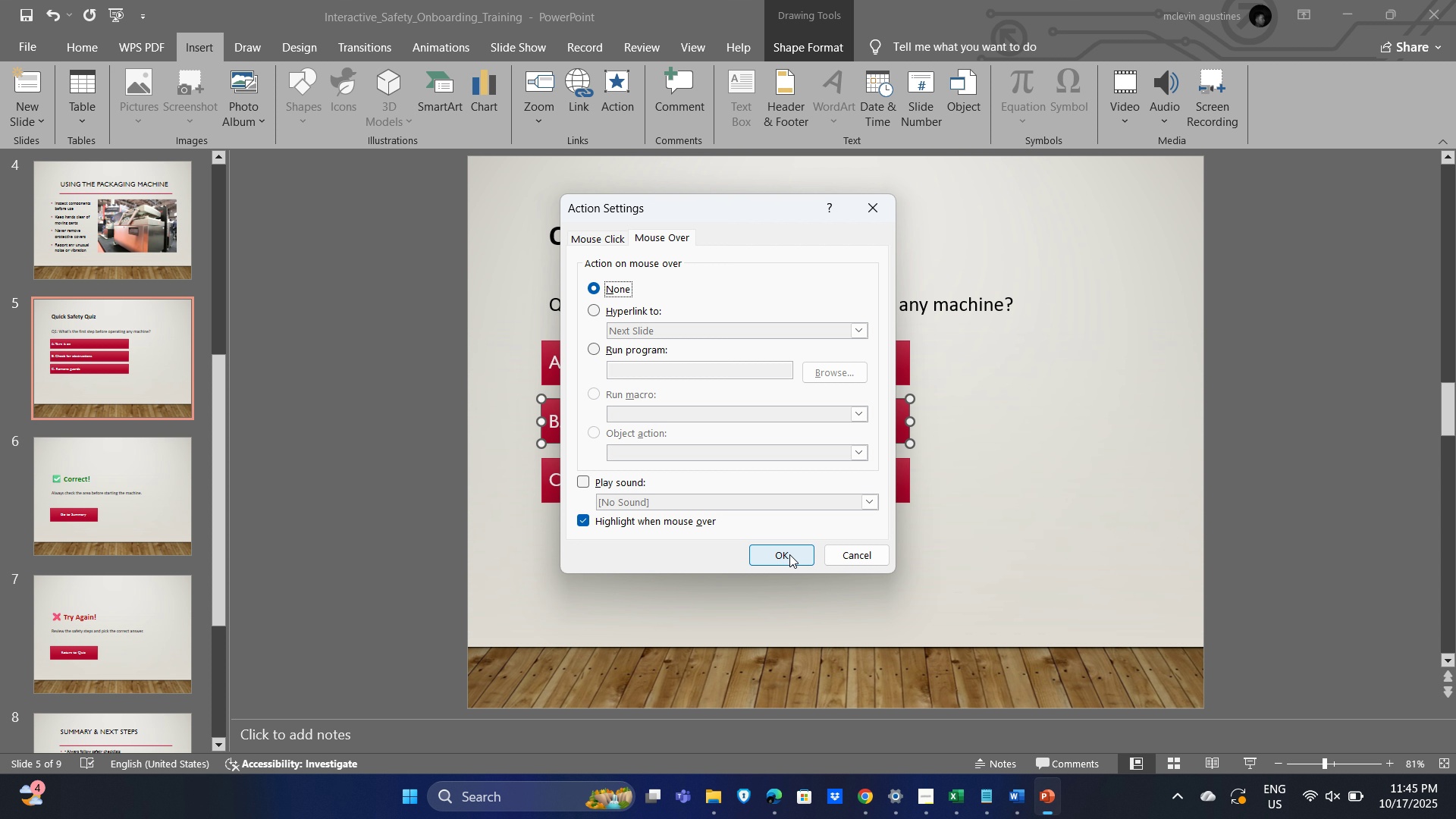 
left_click([788, 556])
 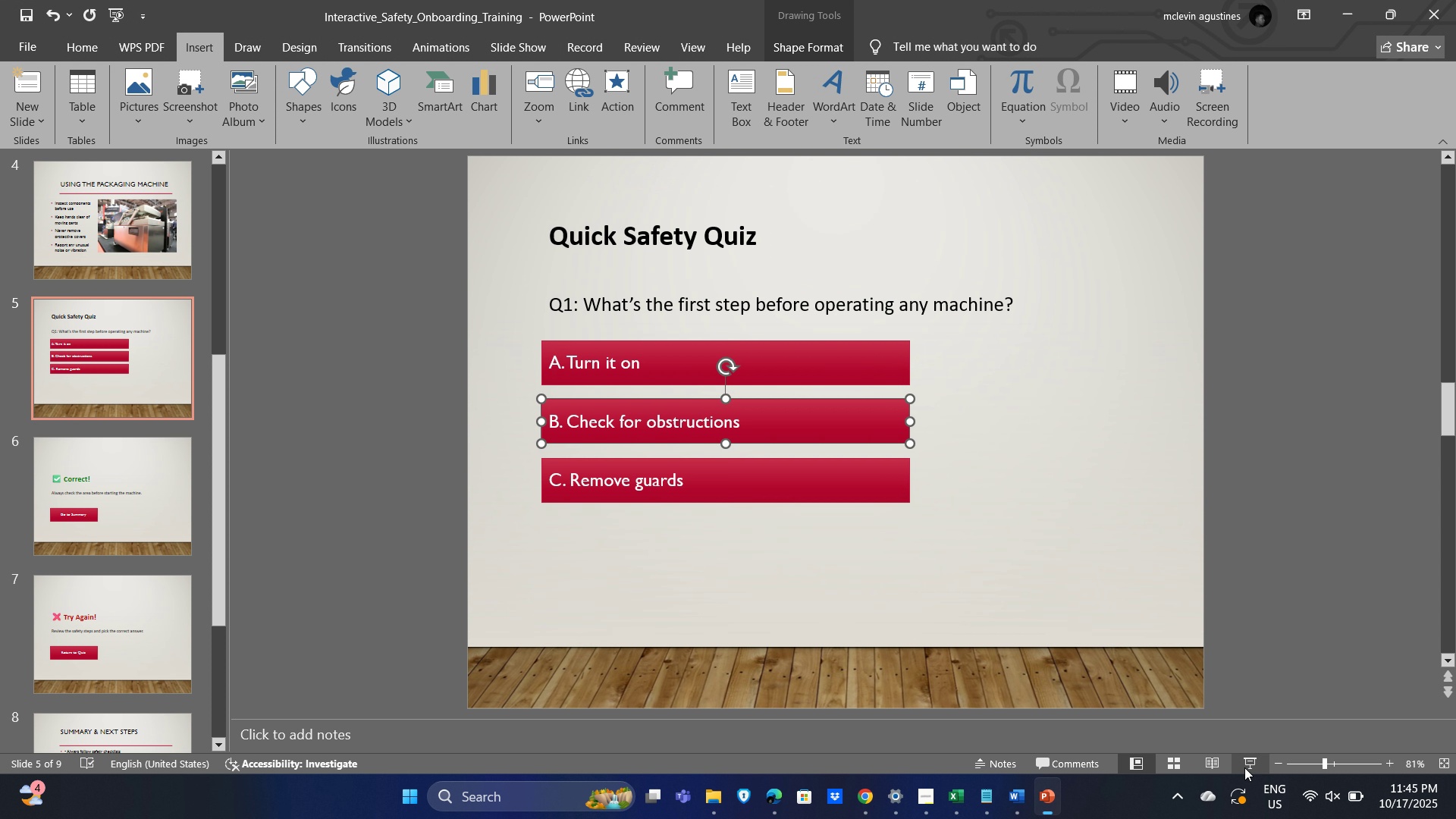 
left_click([1247, 765])
 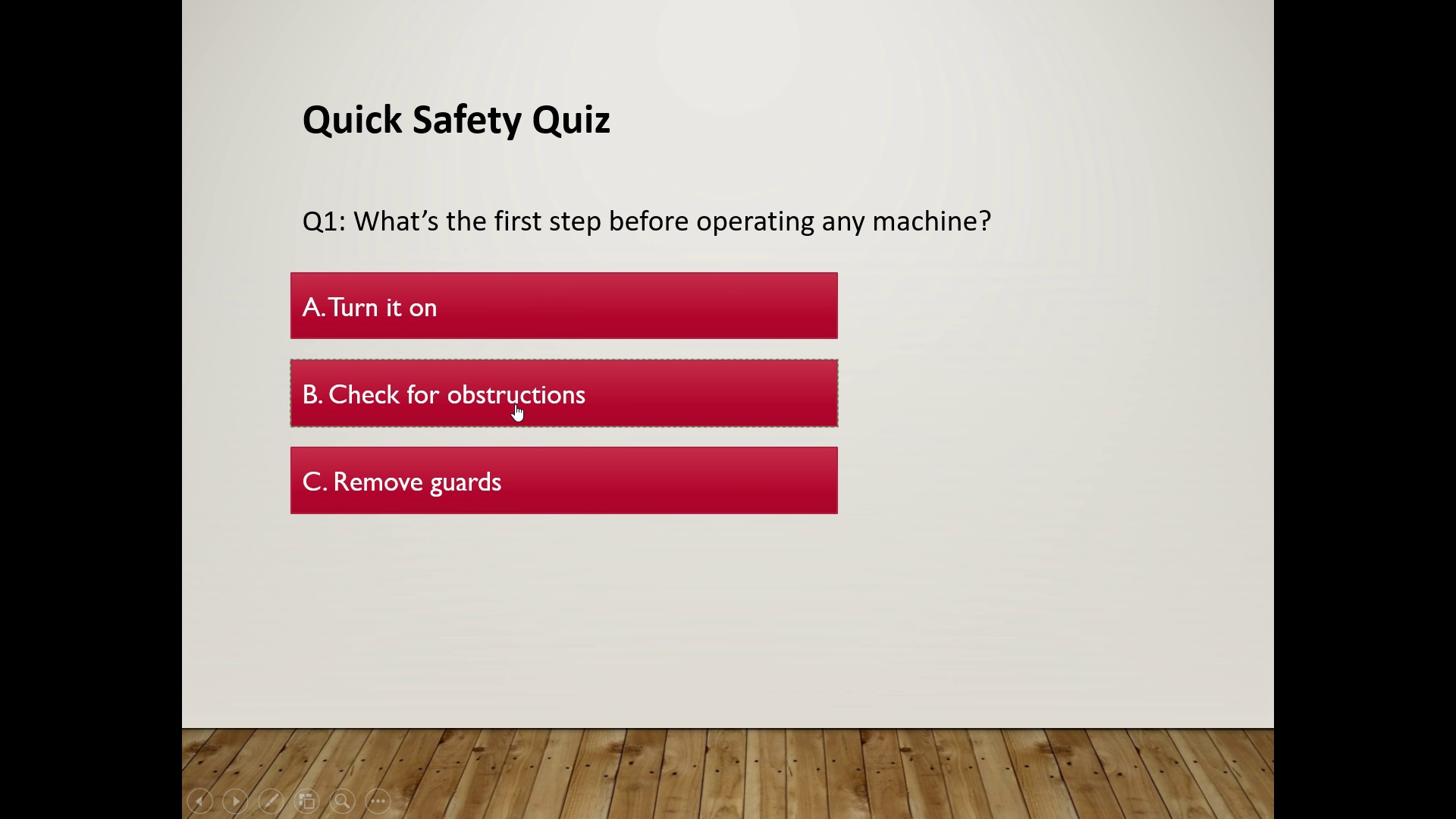 
wait(9.01)
 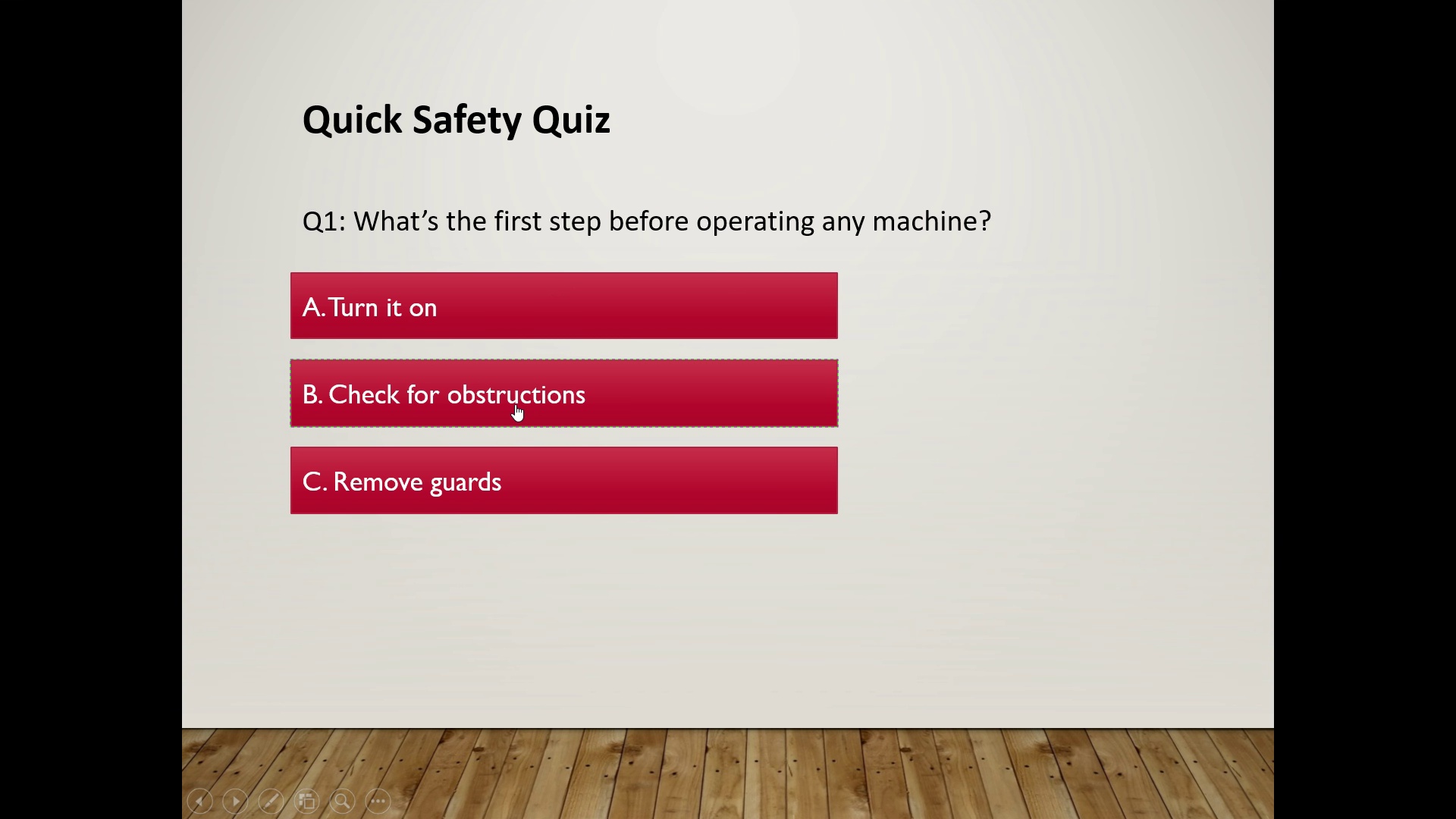 
key(Escape)
 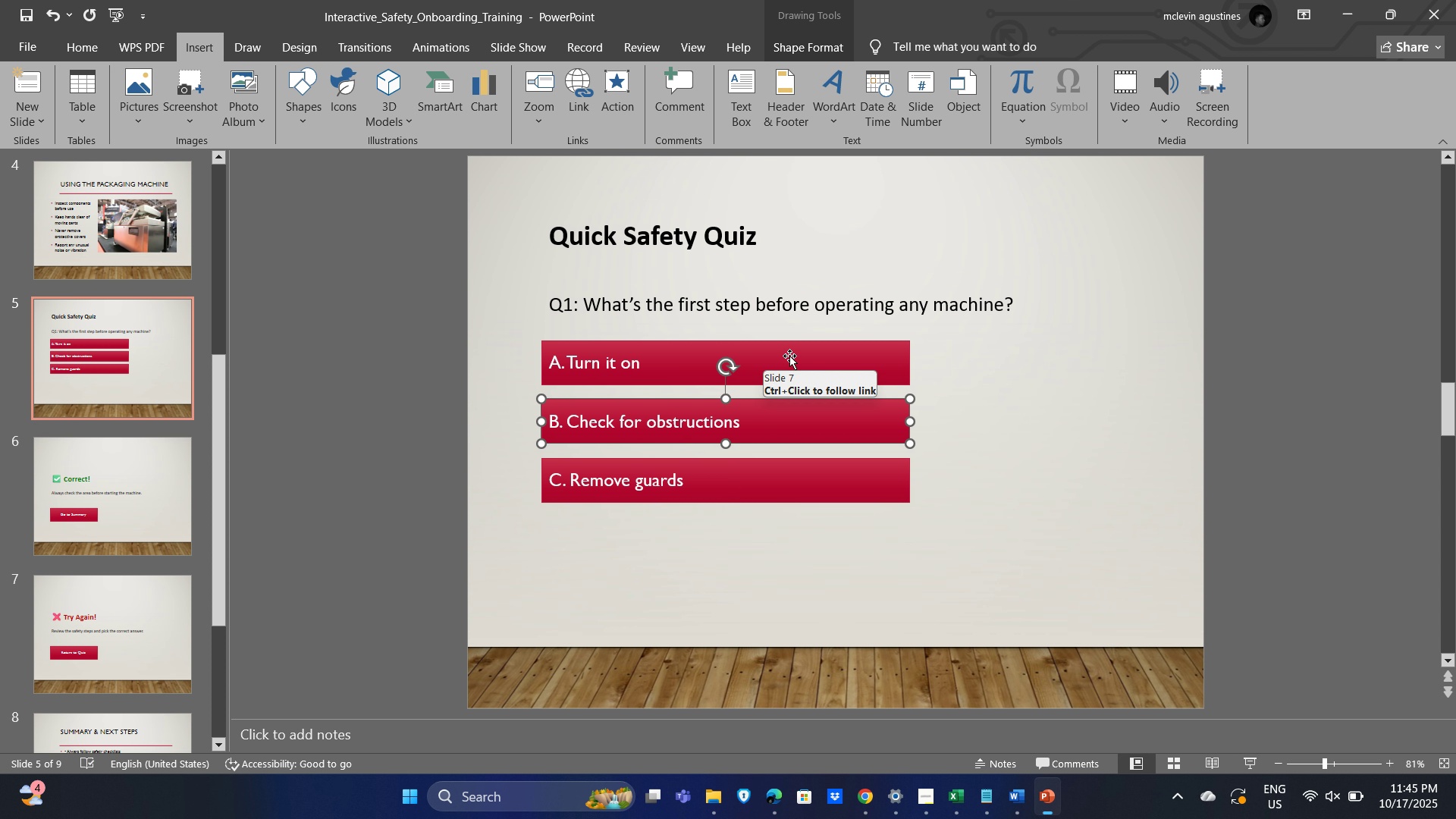 
left_click([789, 356])
 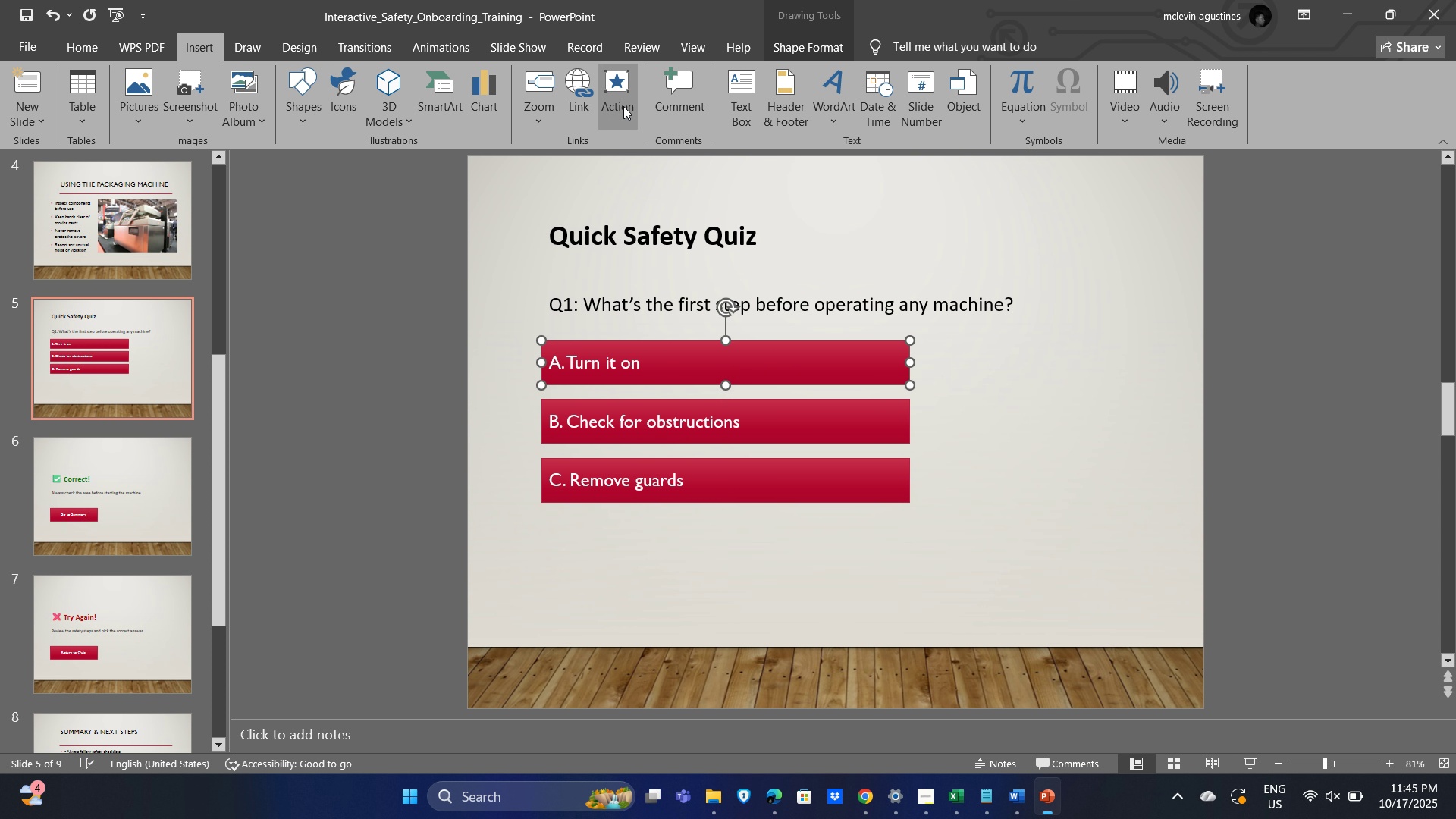 
left_click([627, 109])
 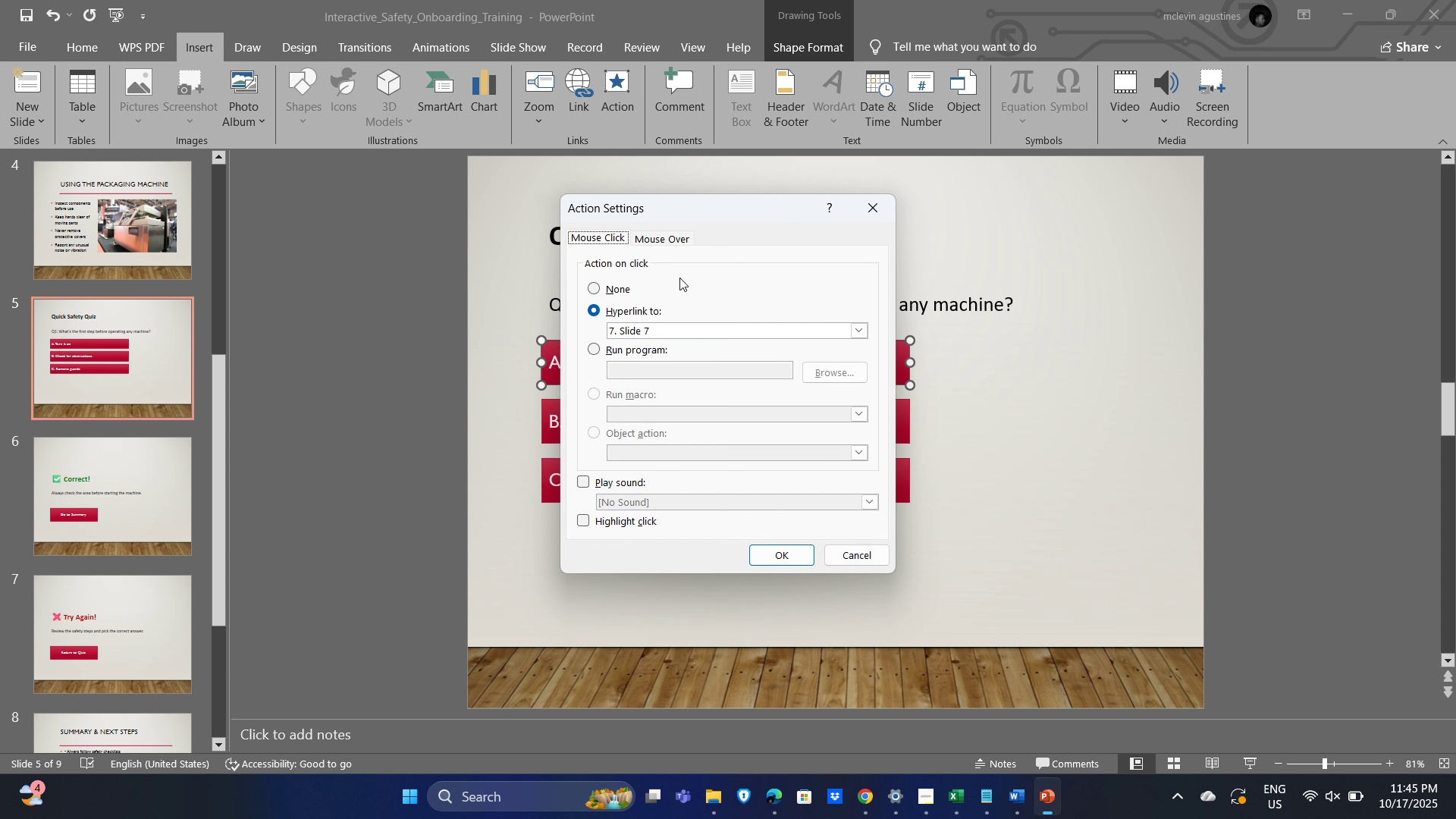 
left_click([669, 242])
 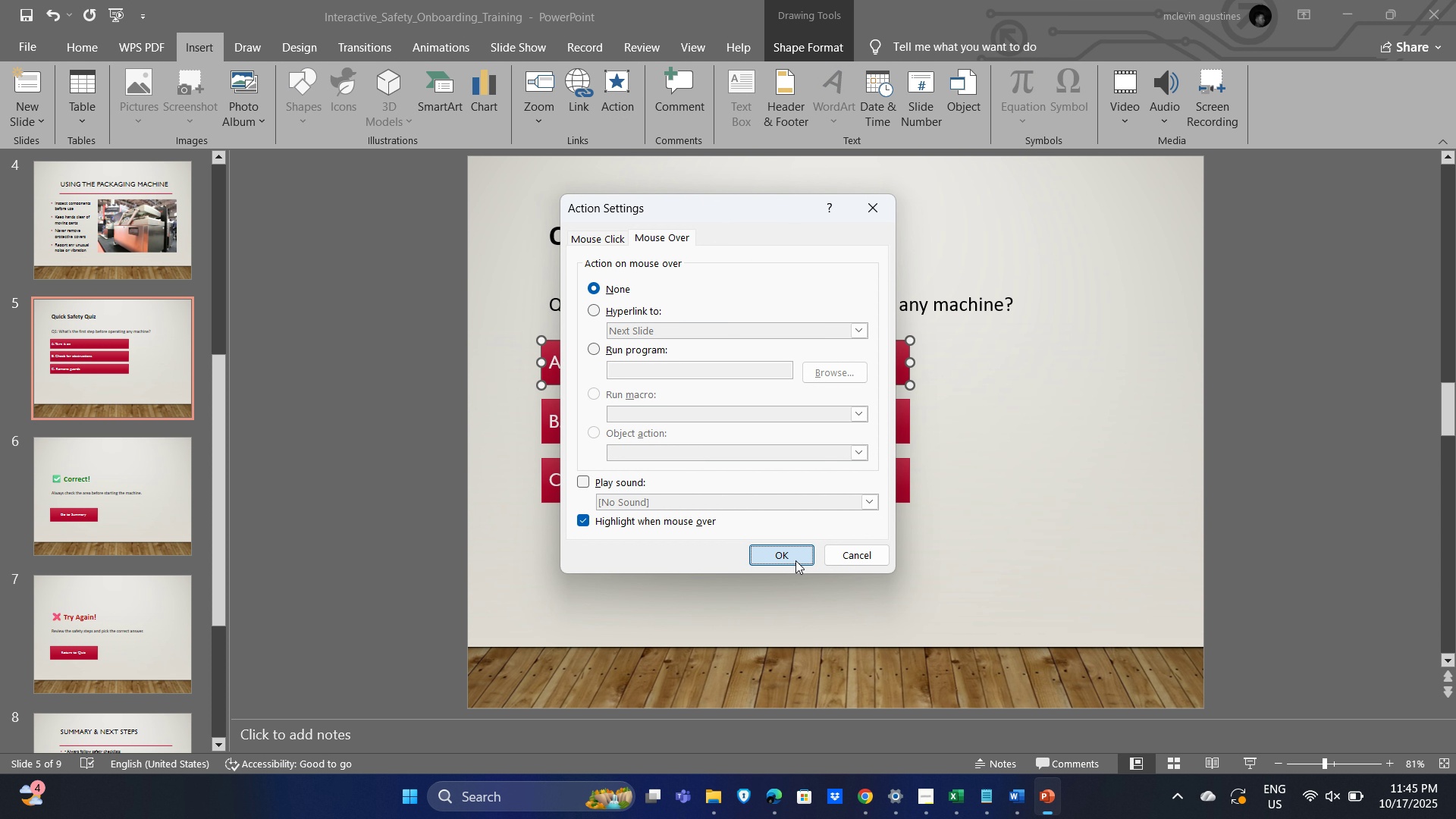 
left_click([795, 560])
 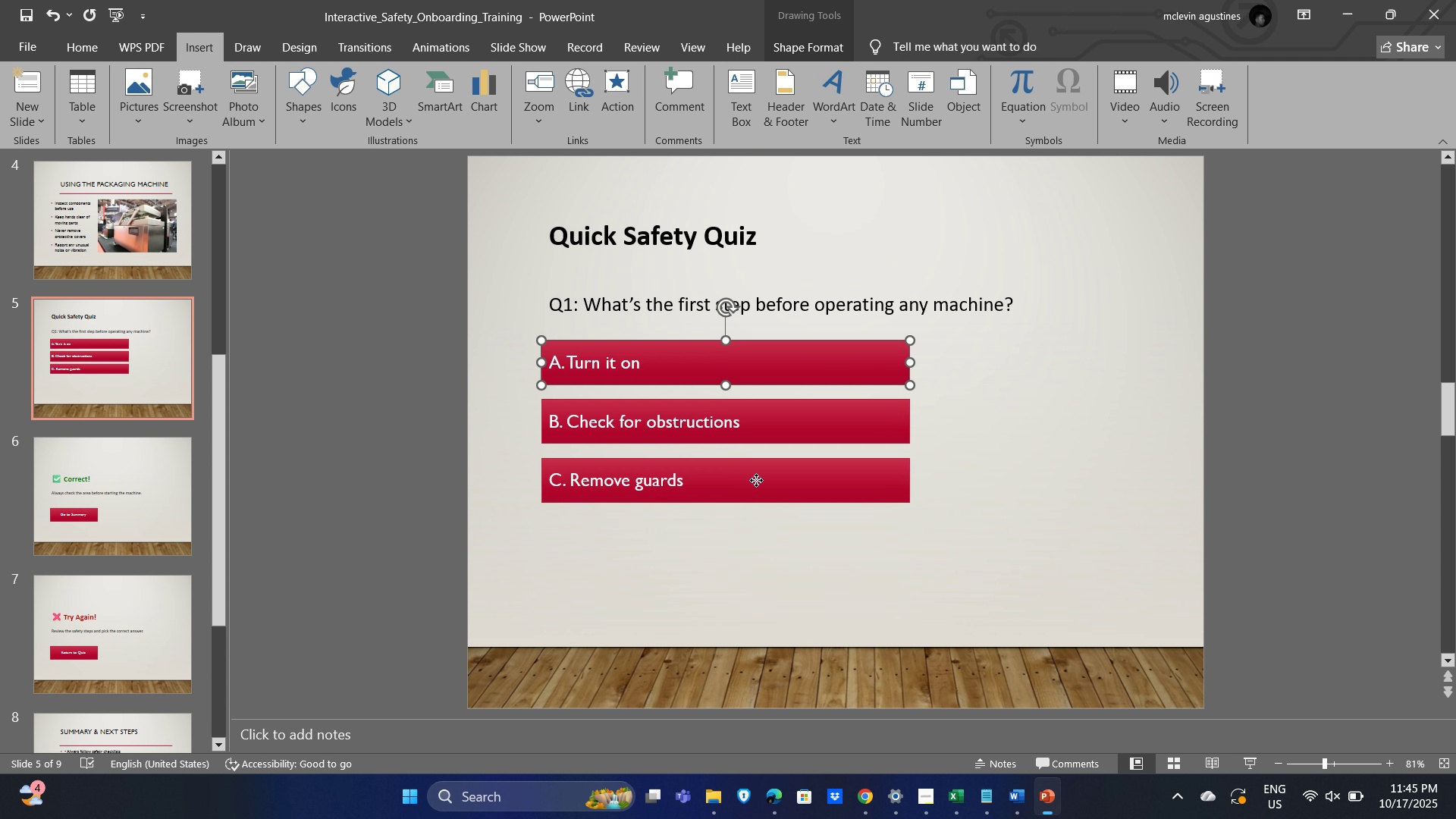 
left_click([756, 480])
 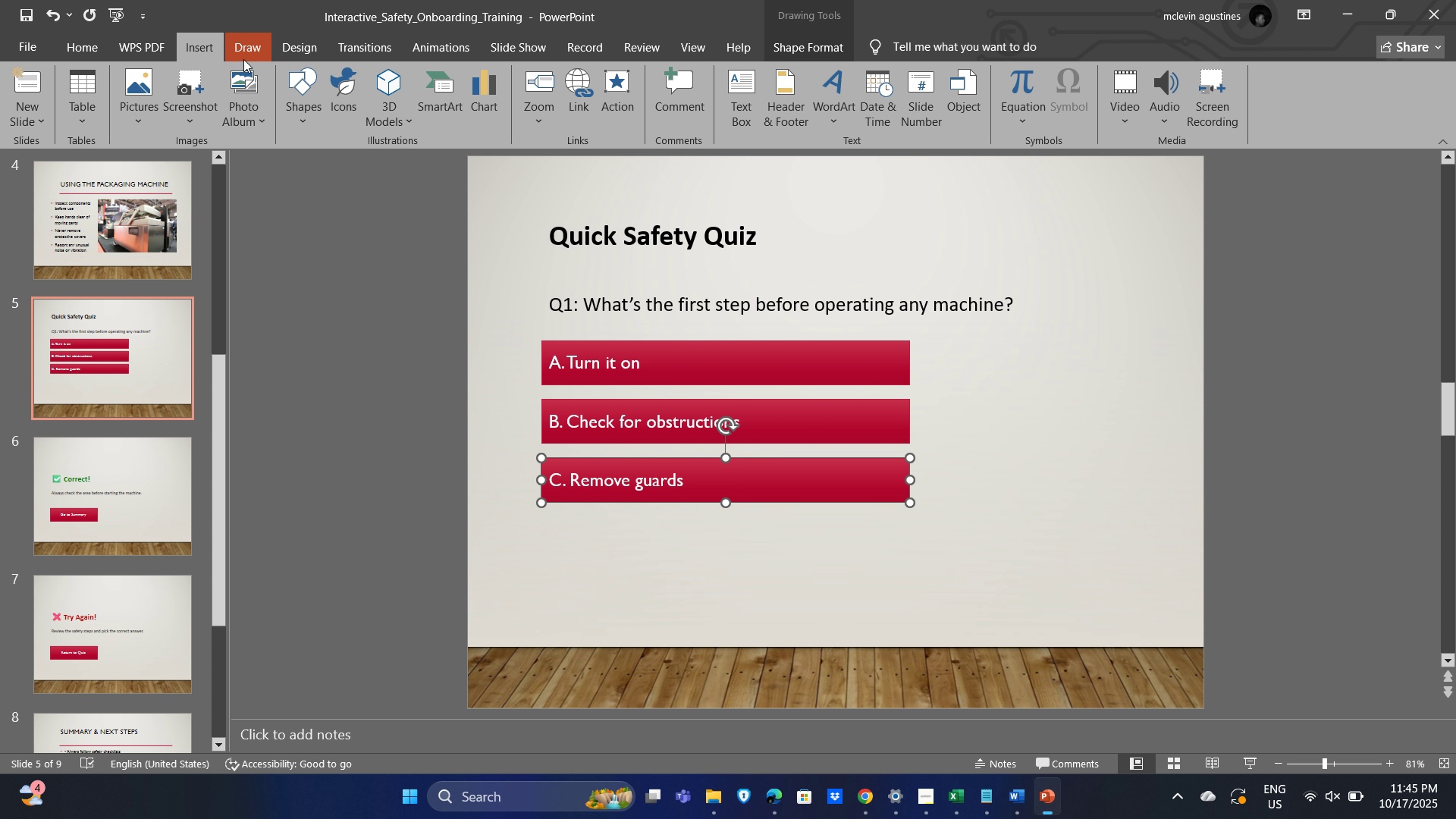 
wait(6.14)
 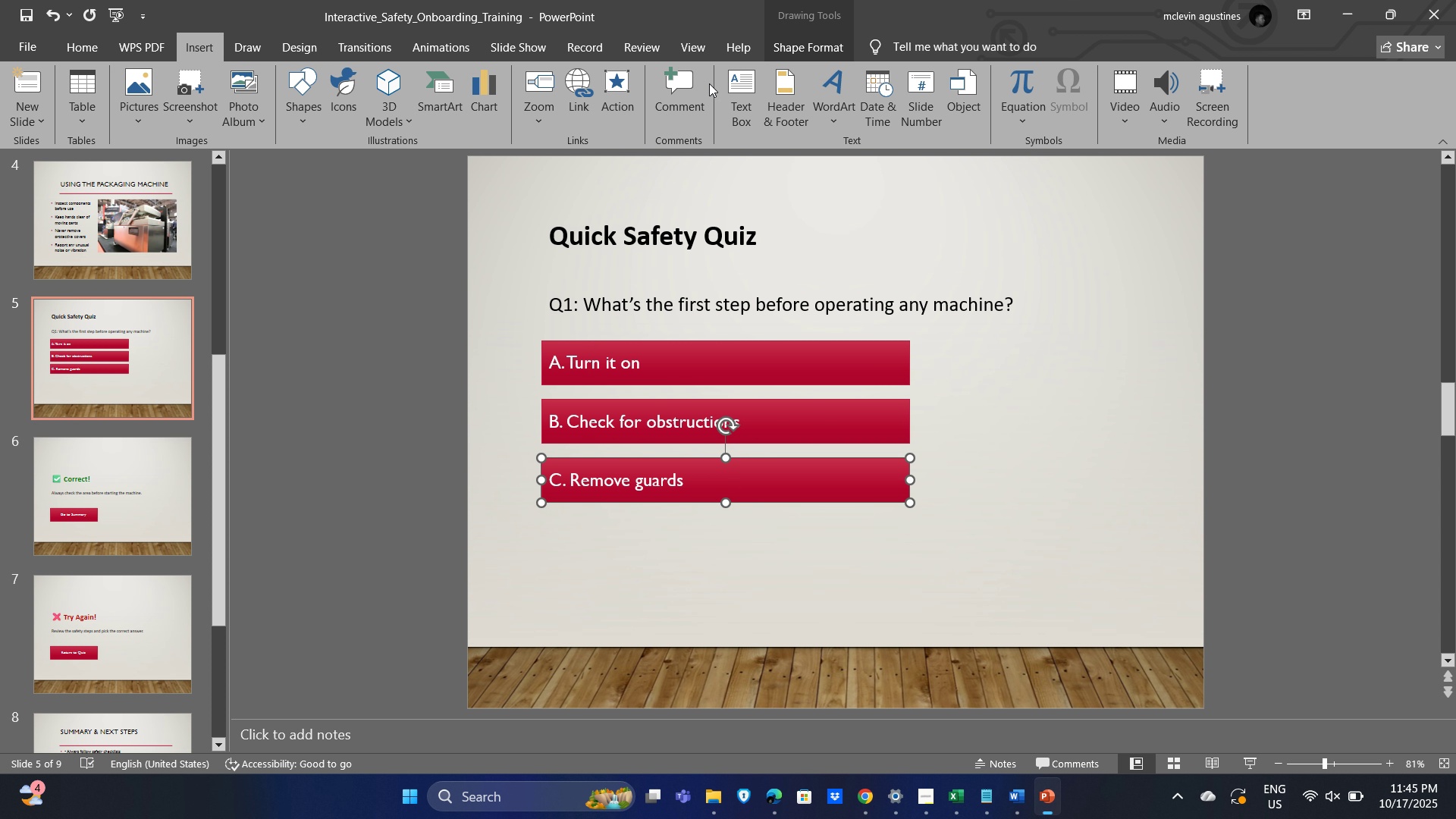 
left_click([631, 106])
 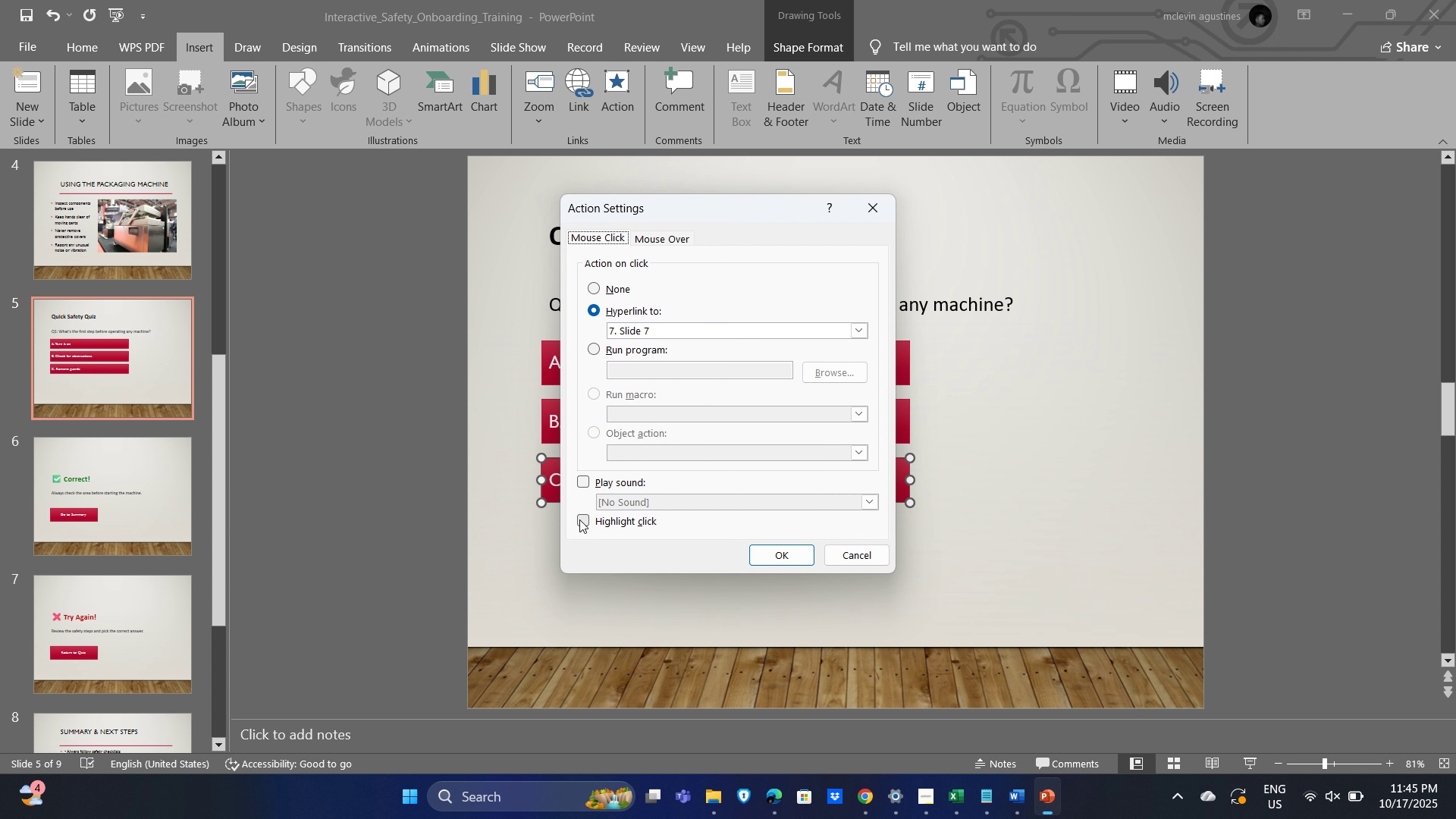 
wait(5.74)
 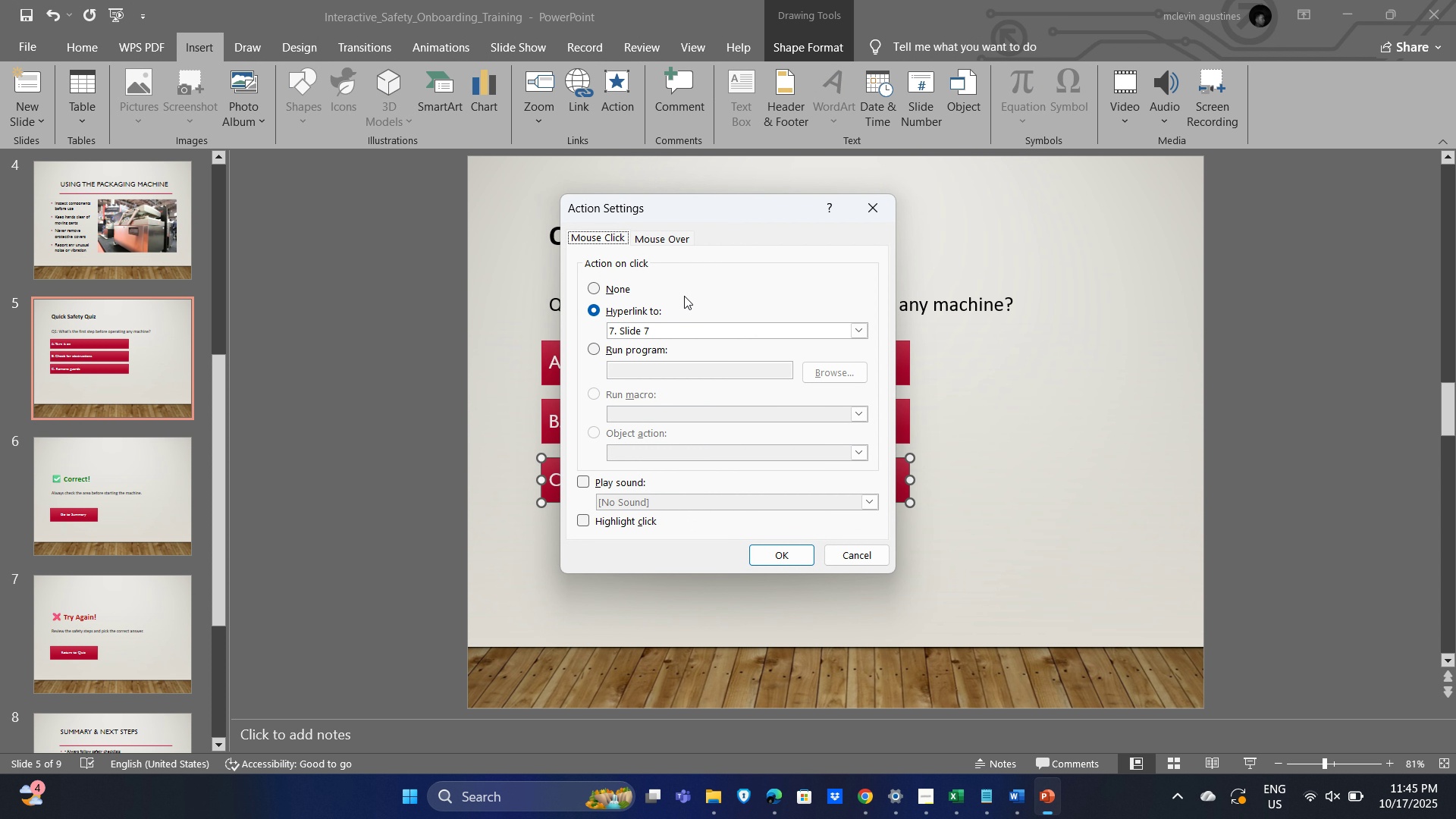 
left_click([652, 239])
 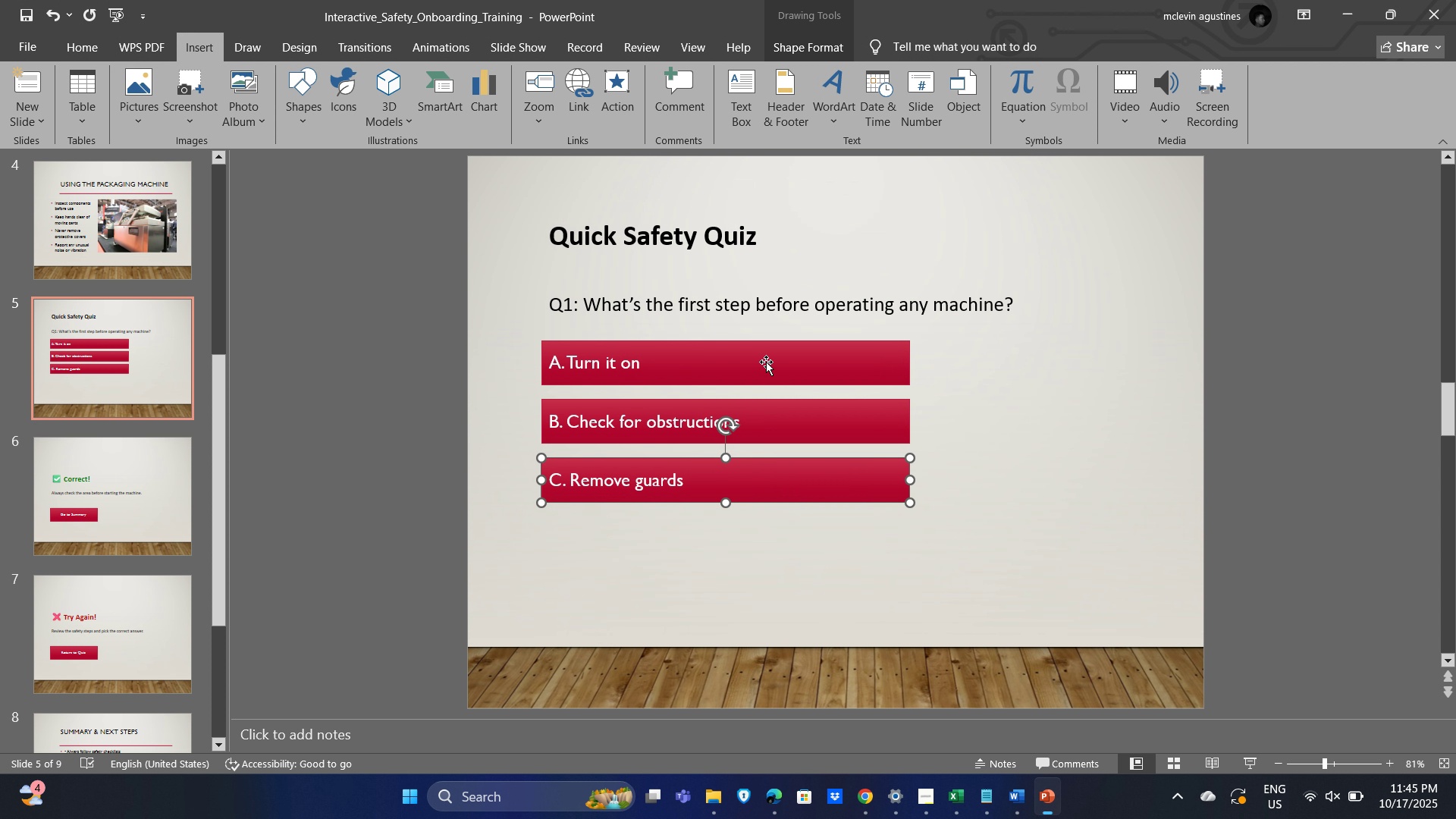 
wait(6.5)
 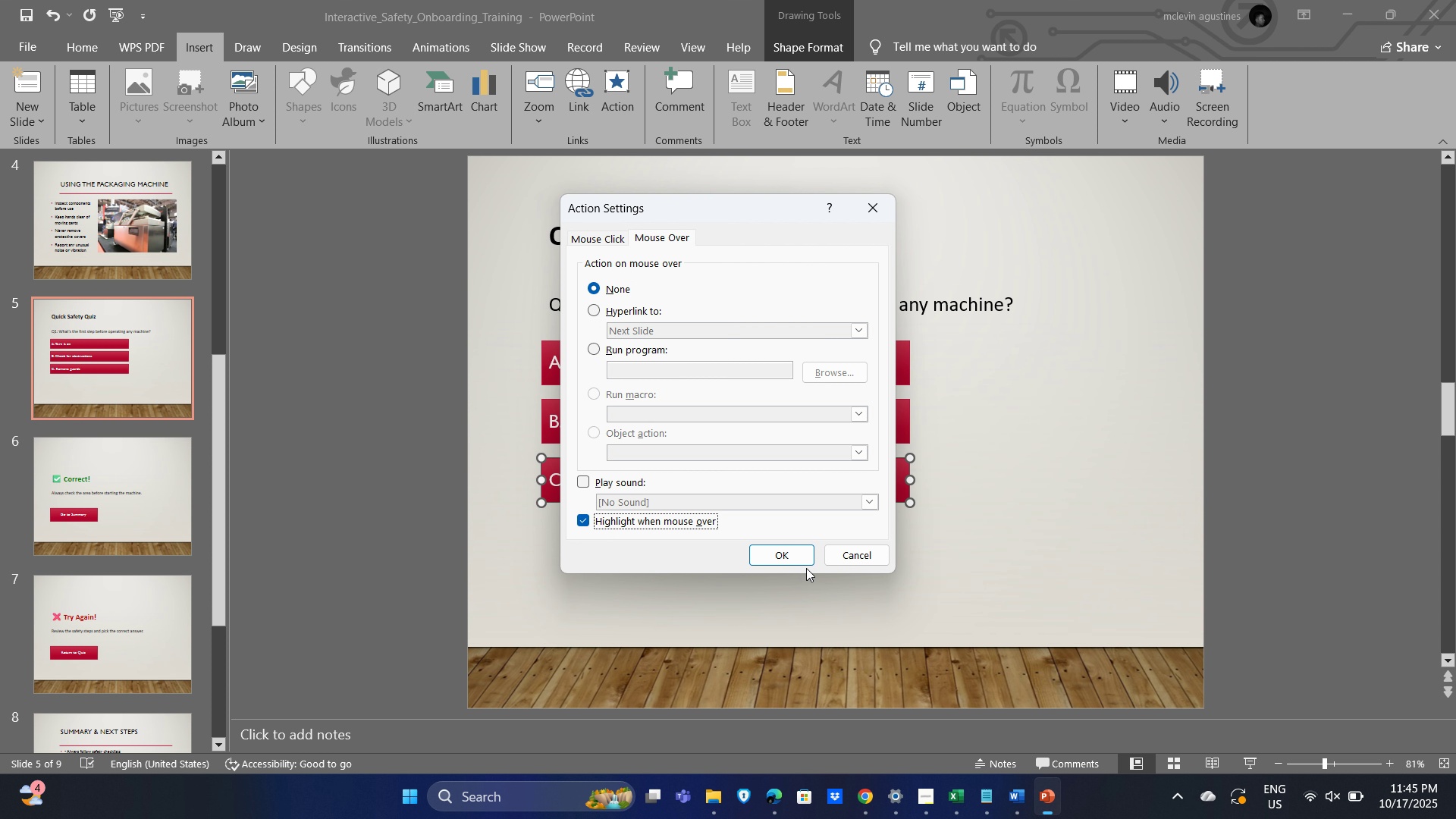 
left_click([1240, 761])
 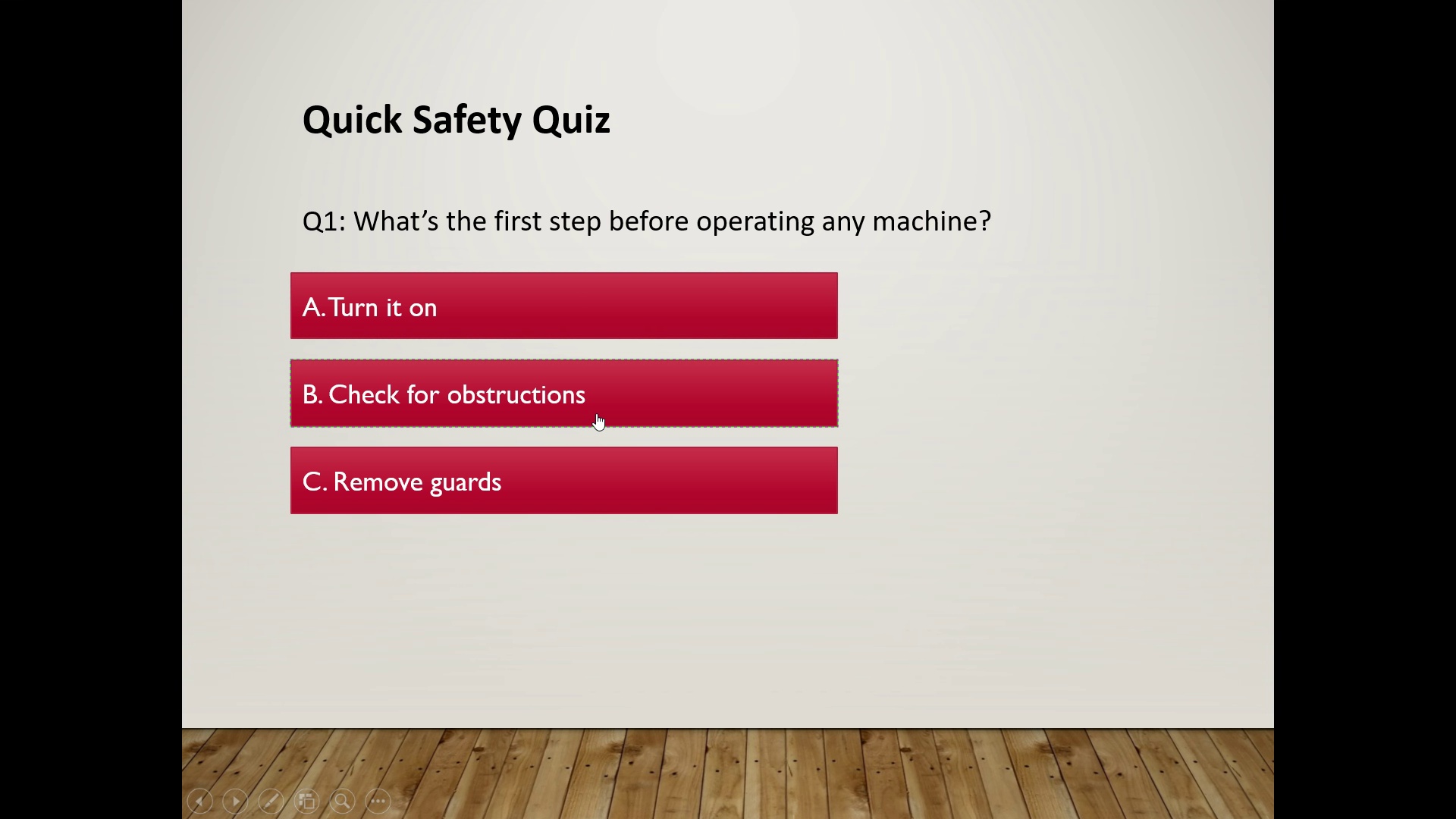 
wait(6.64)
 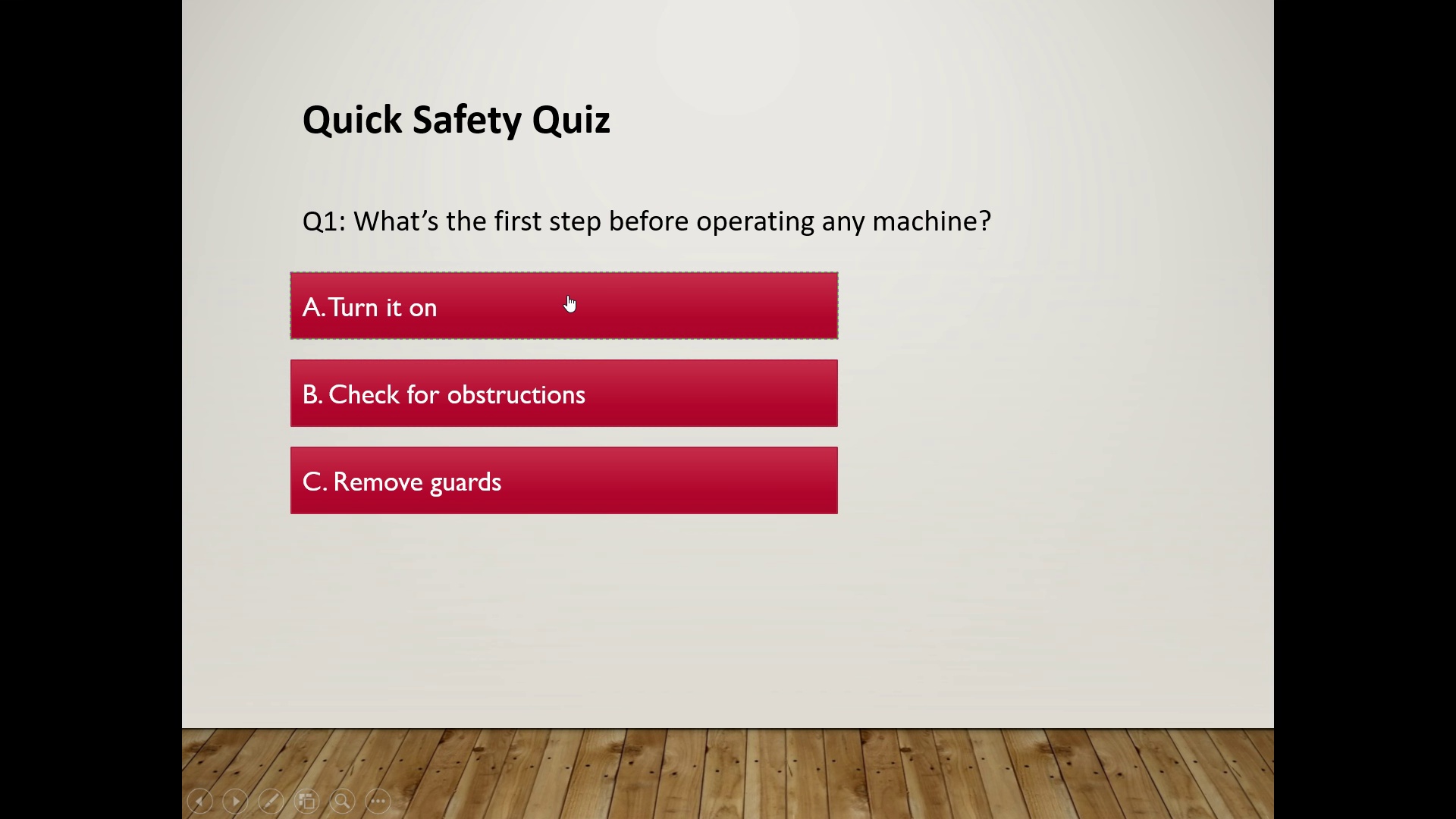 
key(Escape)
 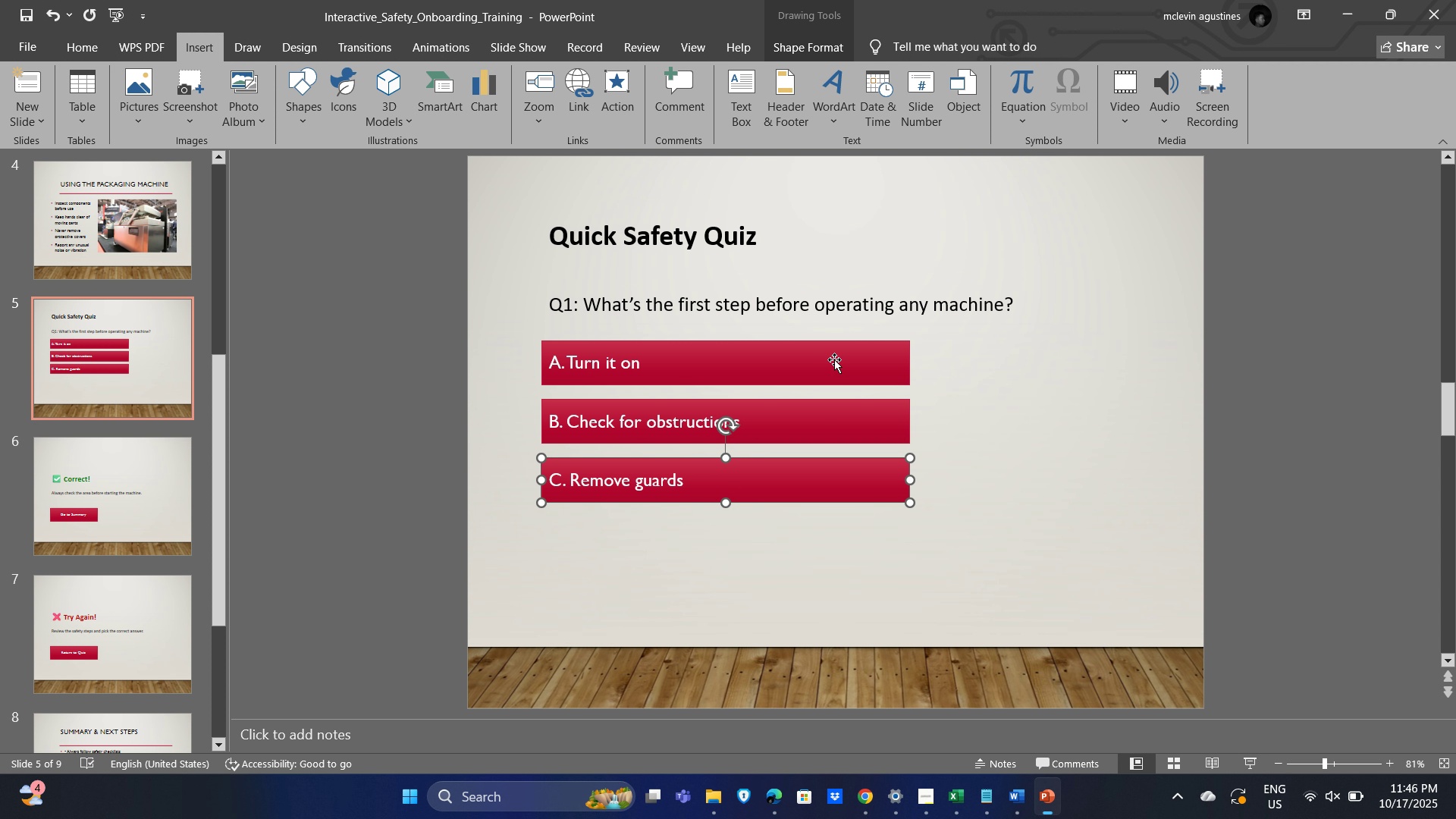 
left_click([880, 364])
 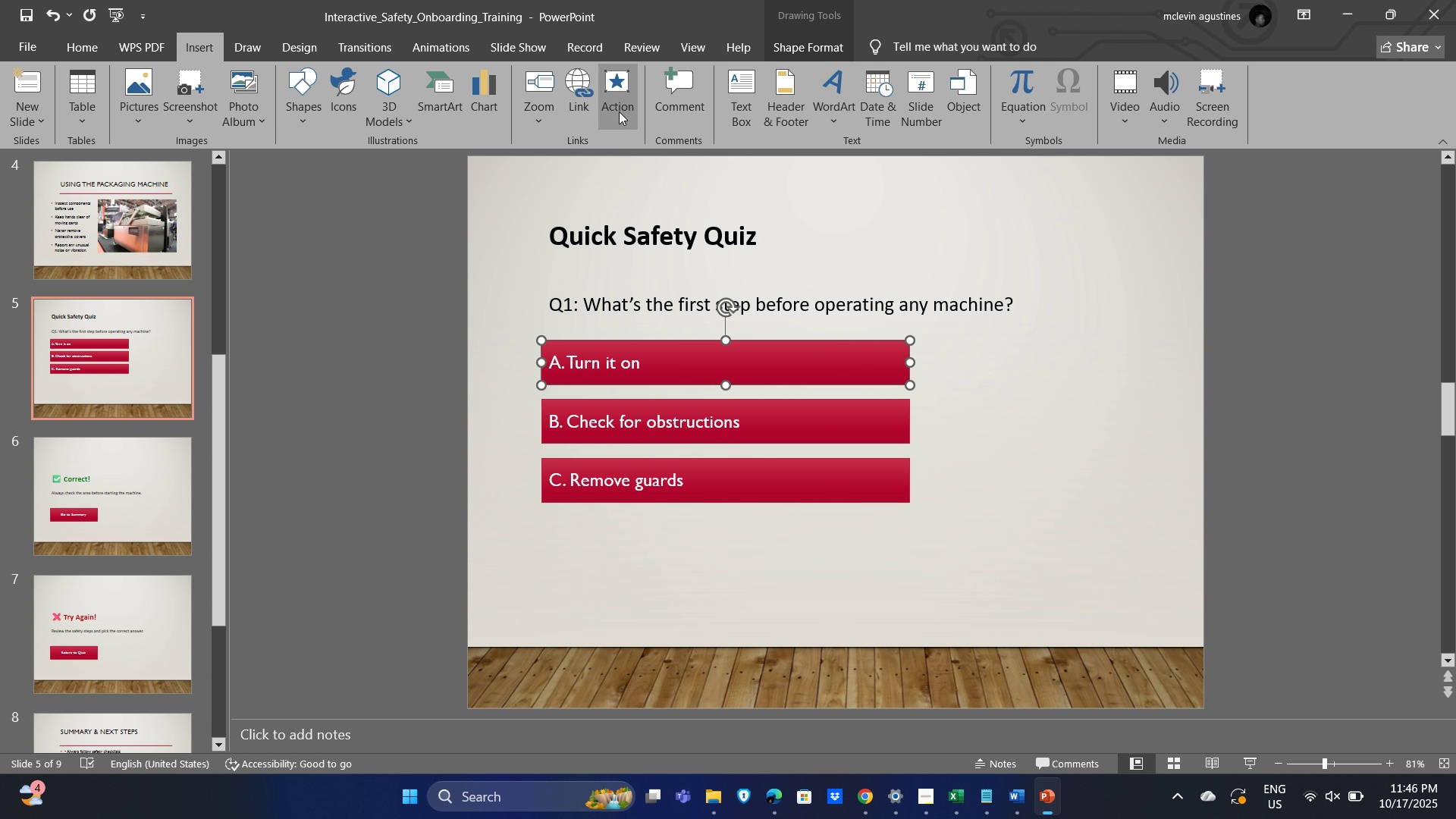 
left_click([615, 105])
 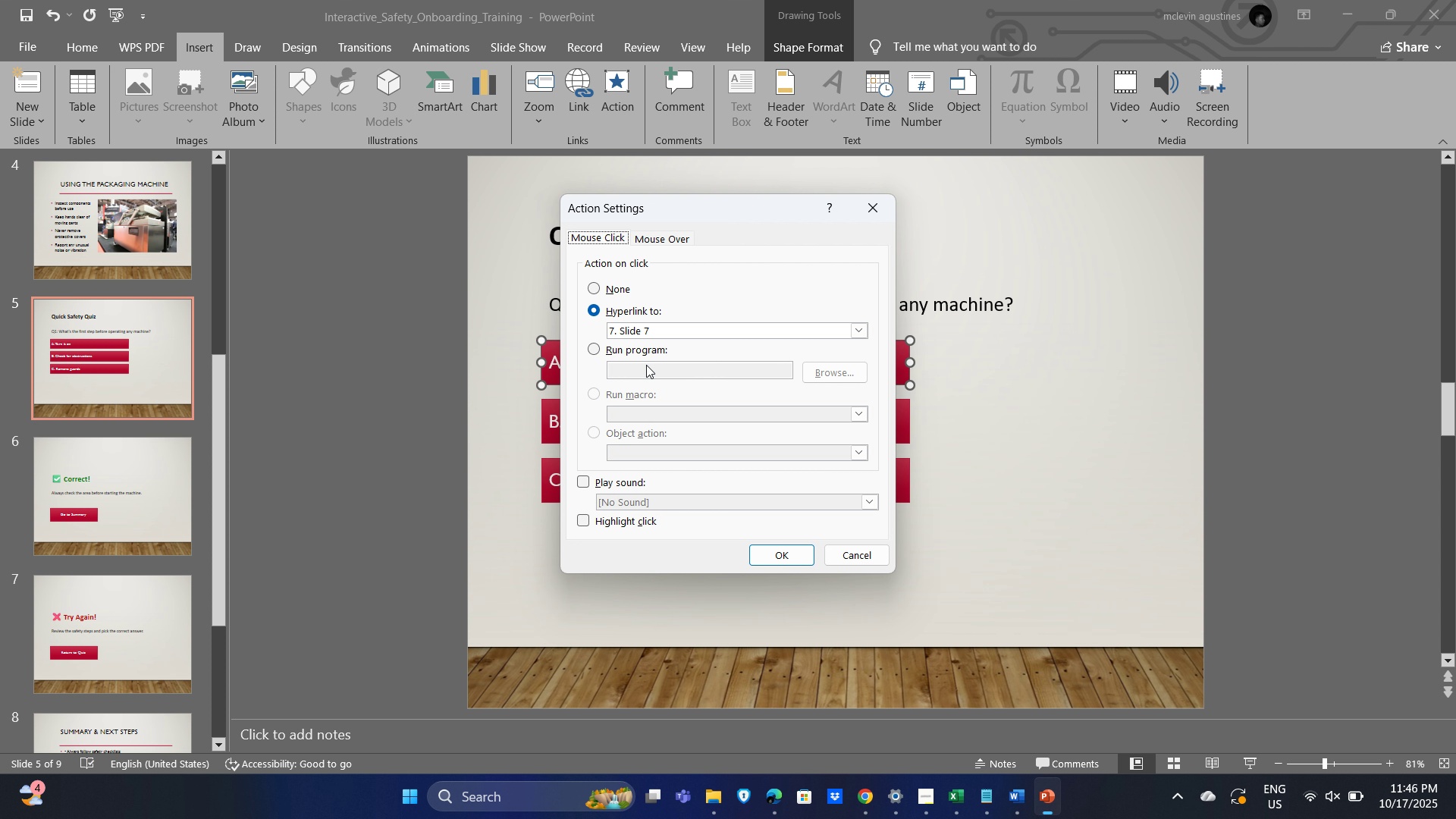 
wait(14.44)
 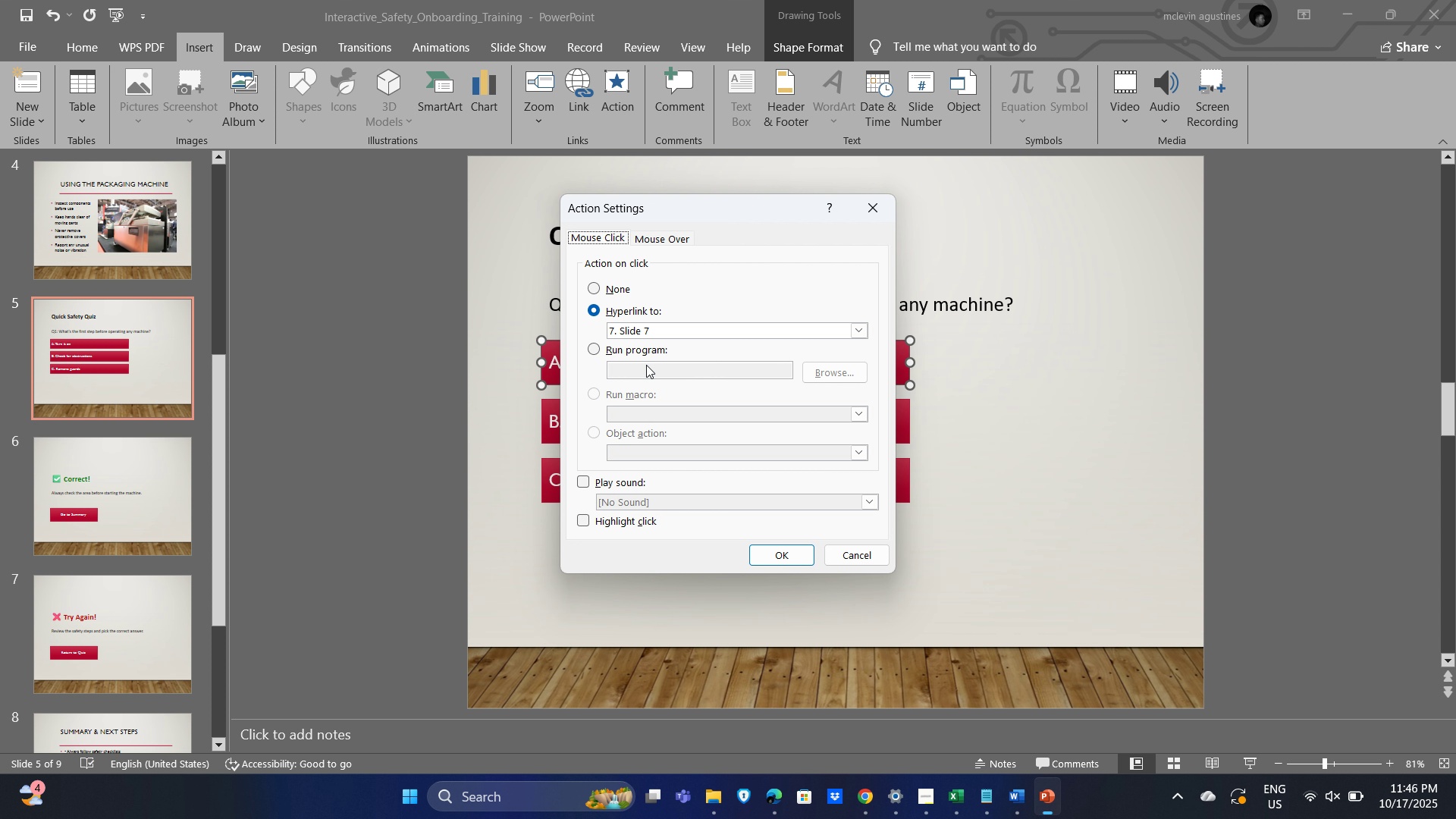 
left_click([855, 557])
 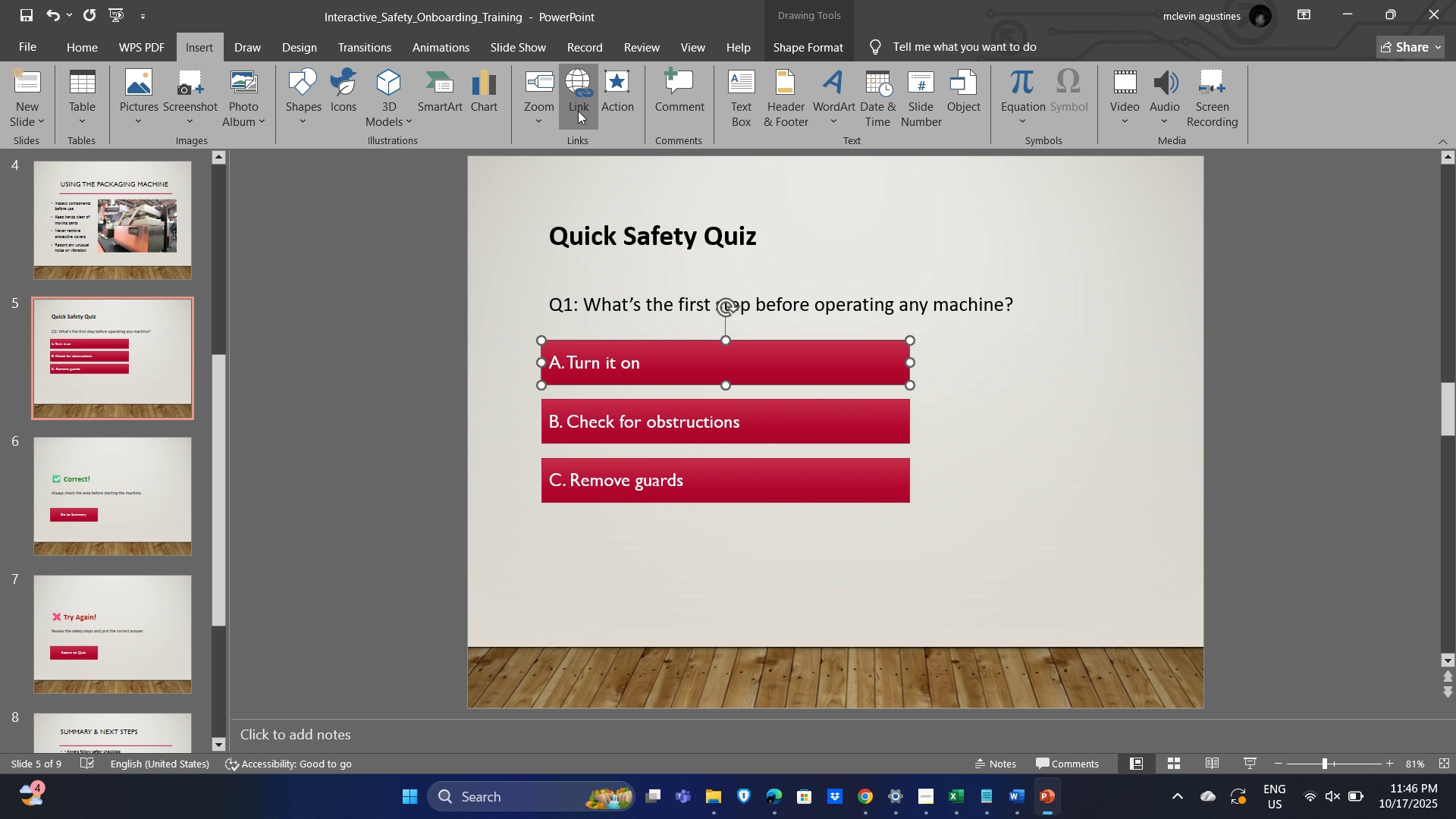 
left_click([578, 111])
 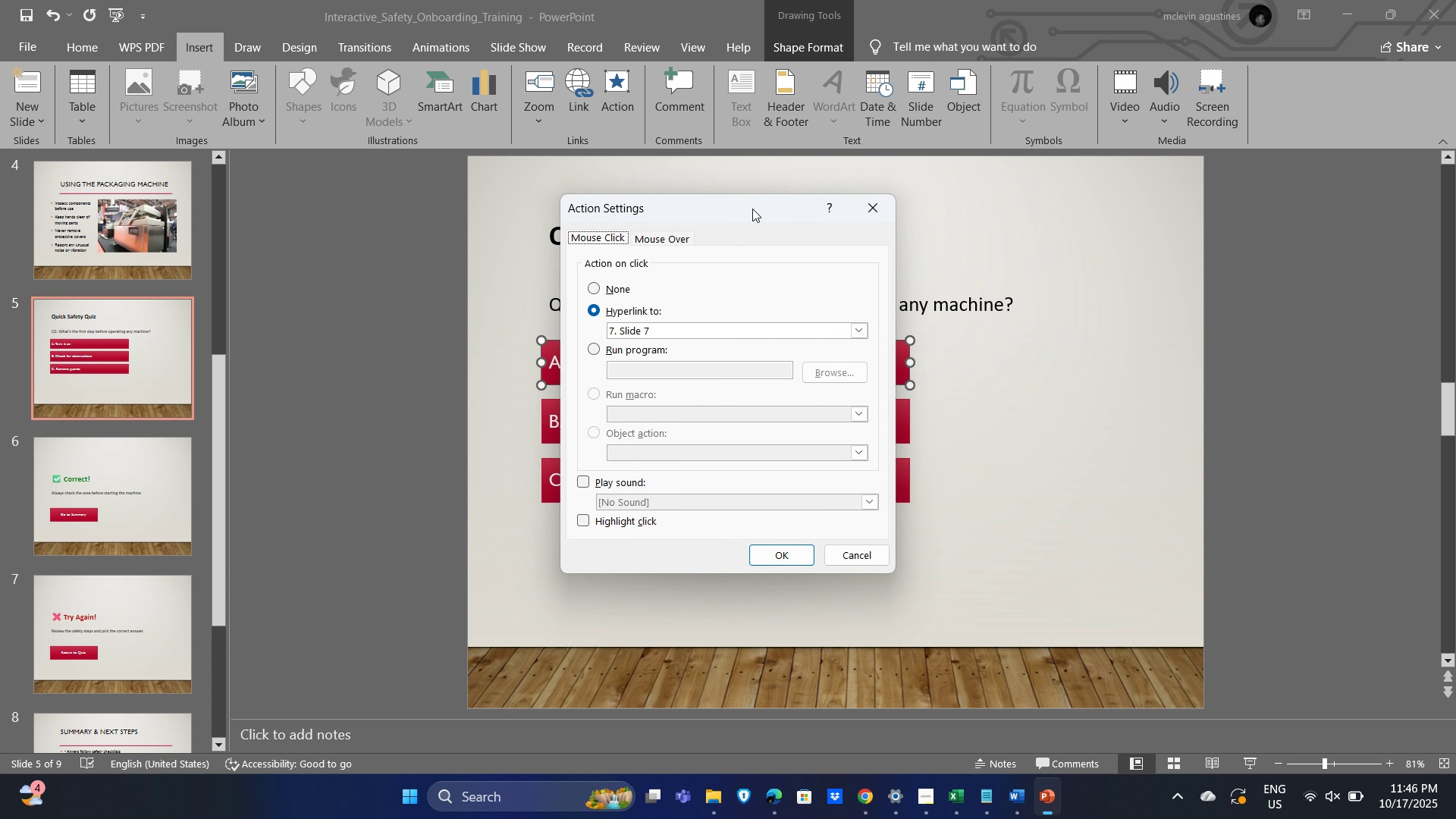 
left_click([879, 213])
 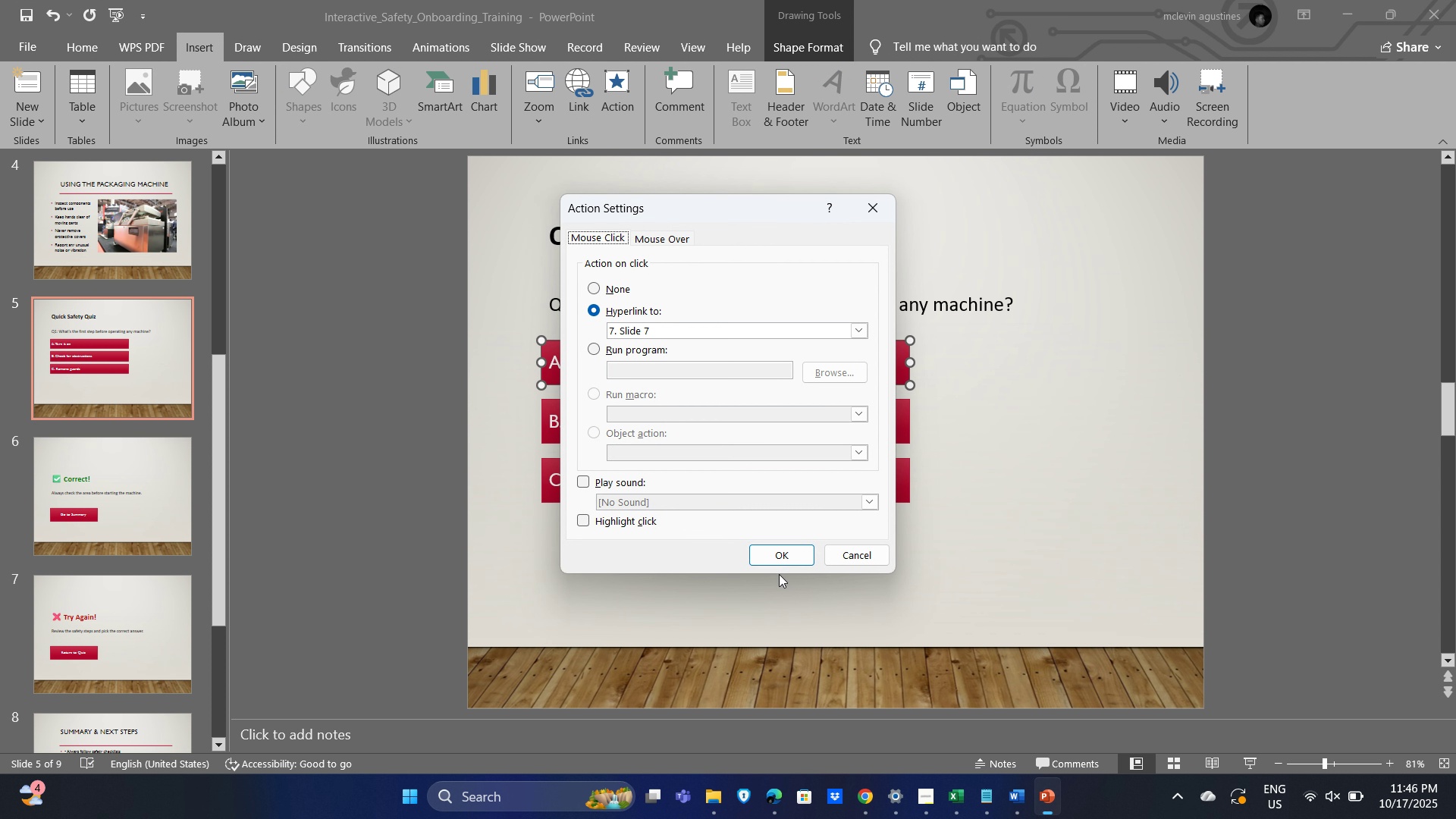 
left_click([874, 552])
 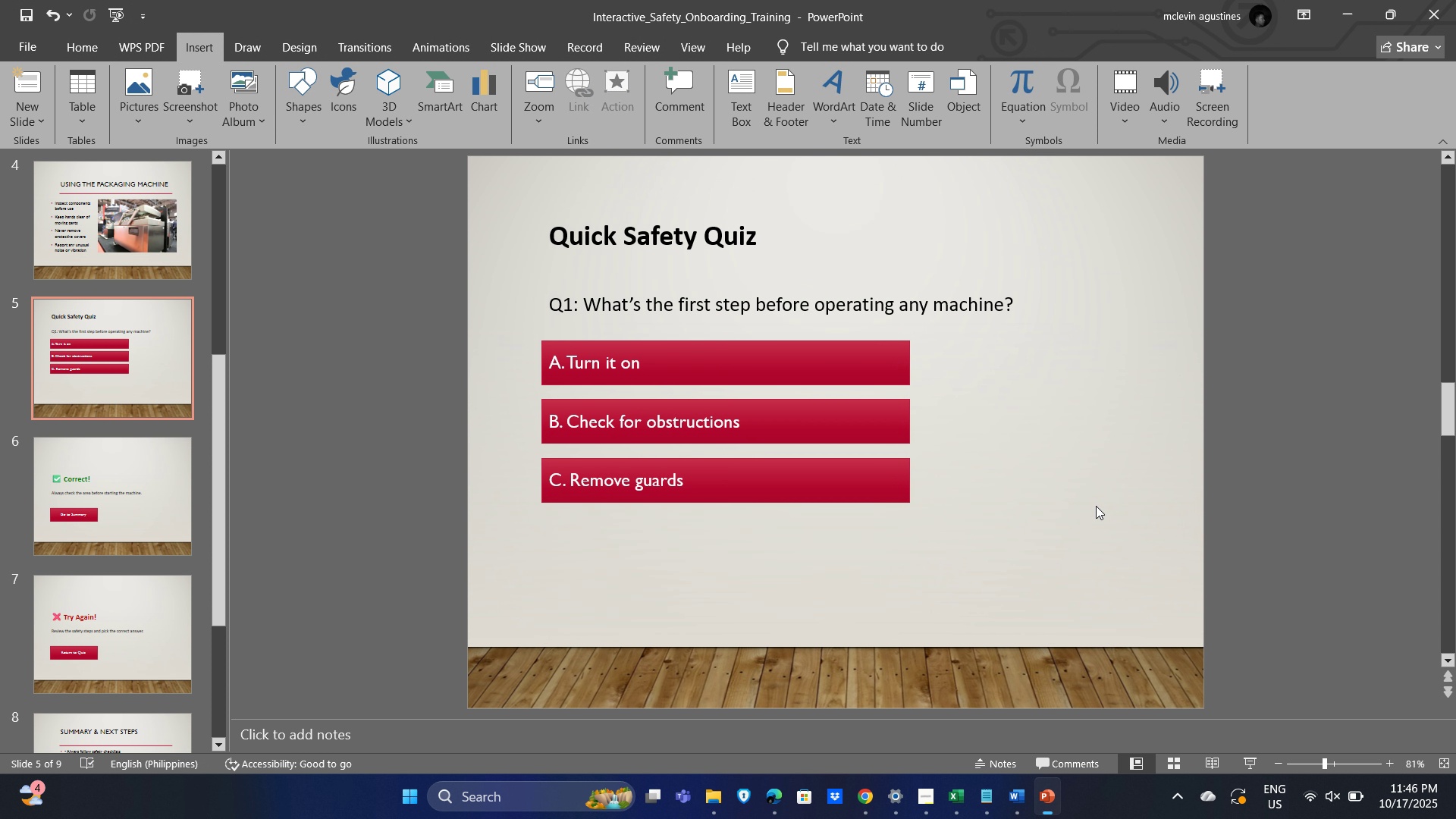 
left_click([1096, 506])
 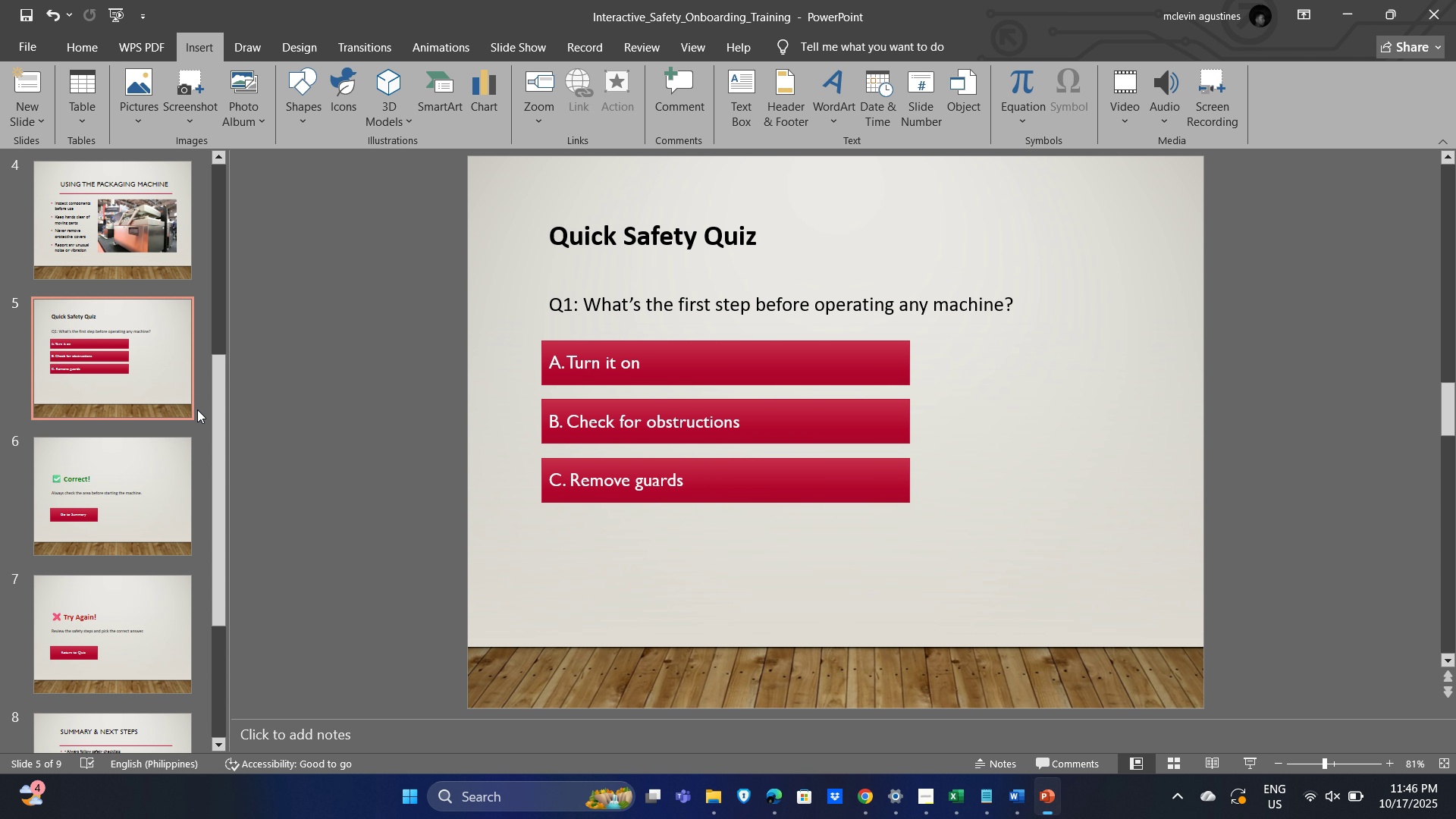 
wait(5.11)
 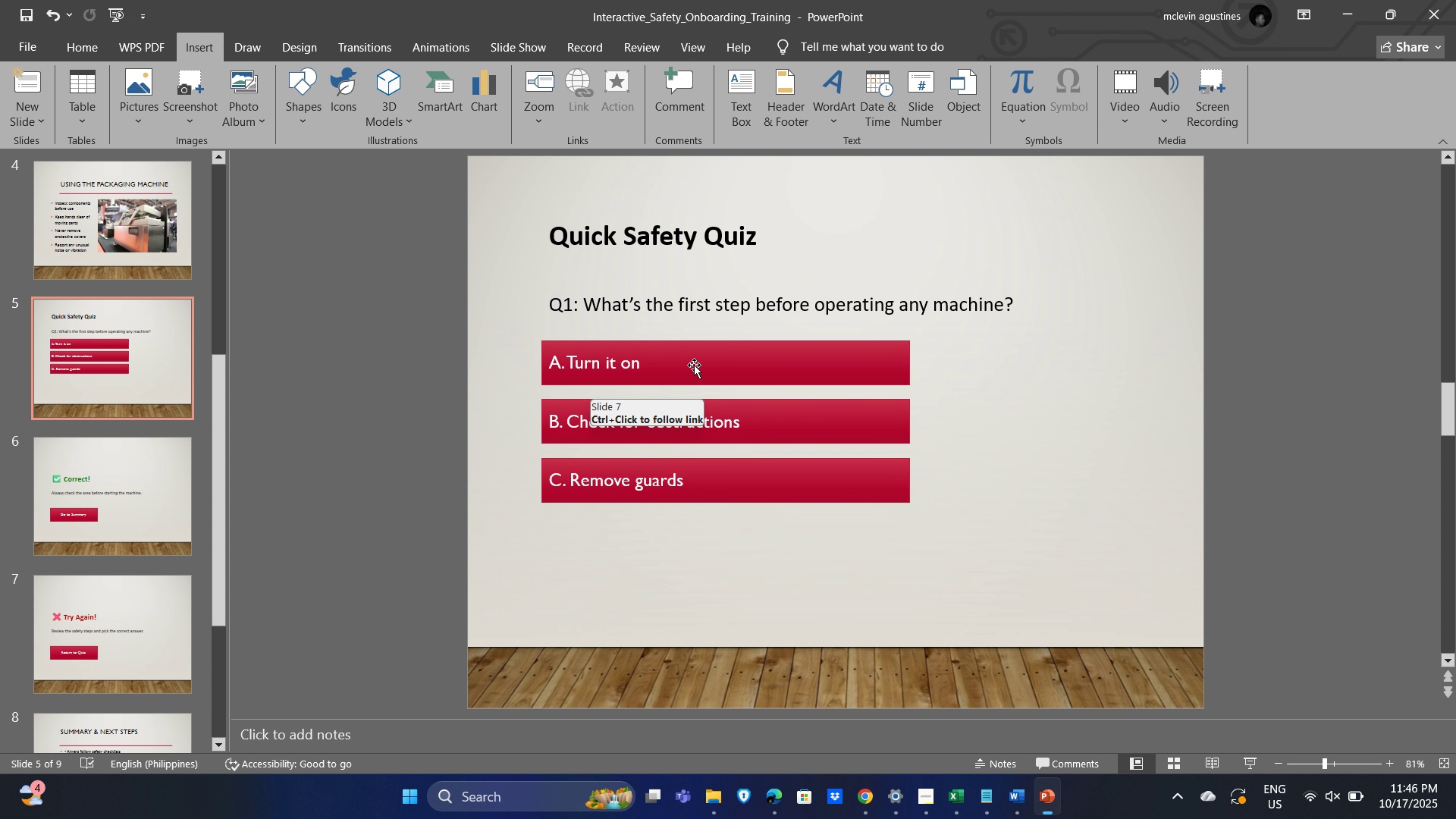 
left_click_drag(start_coordinate=[214, 426], to_coordinate=[184, 566])
 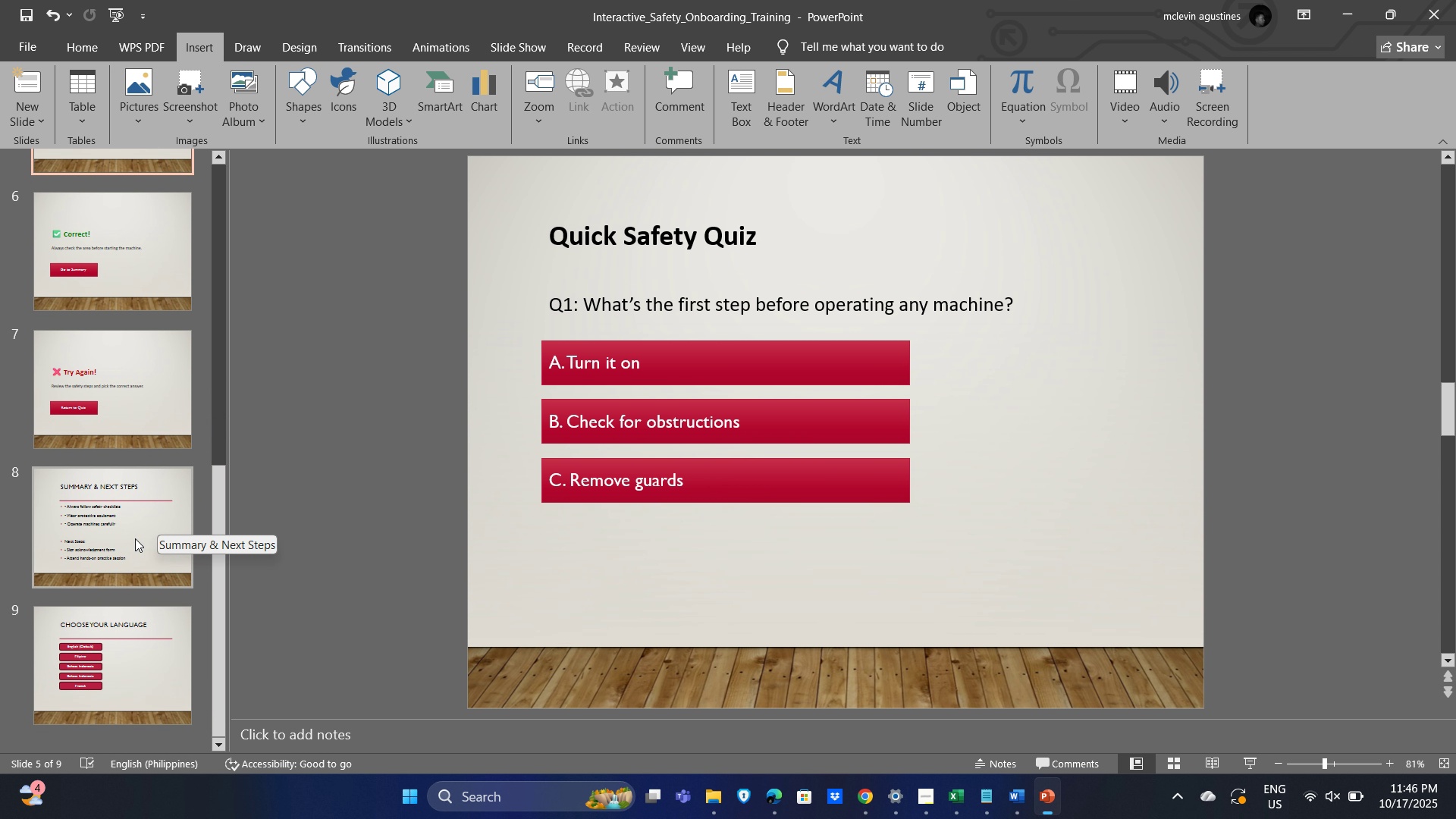 
left_click([130, 536])
 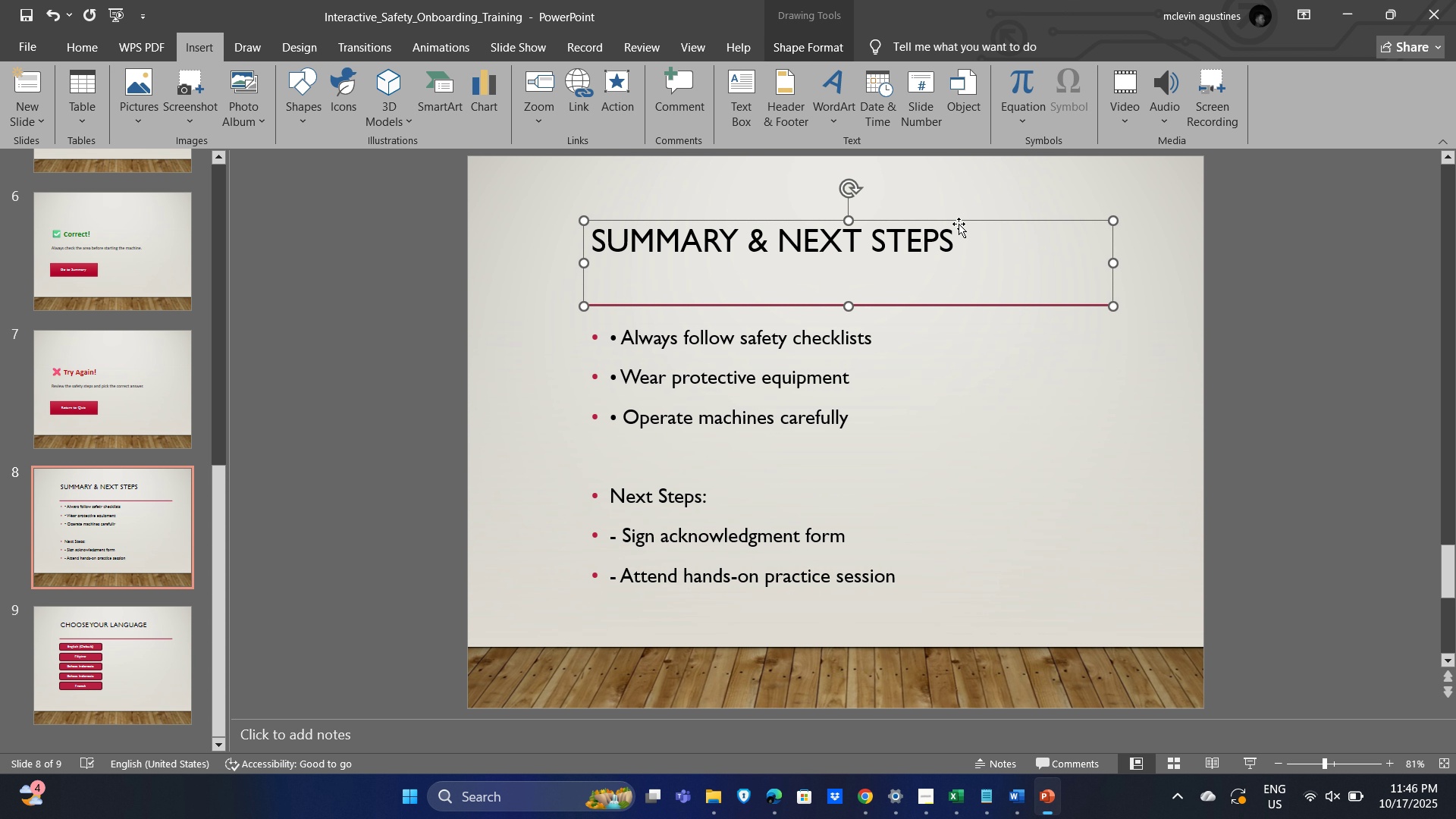 
wait(6.3)
 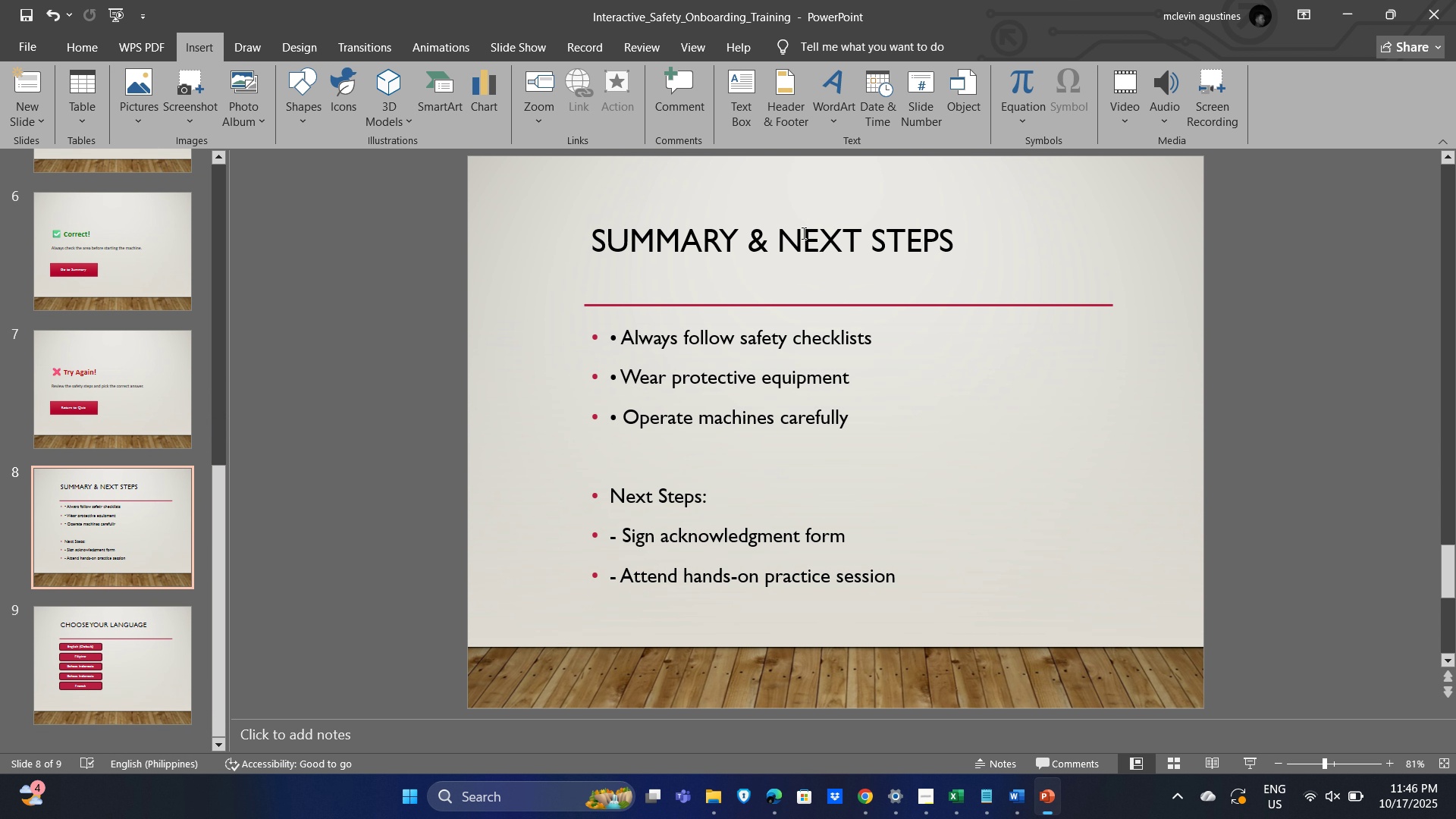 
left_click_drag(start_coordinate=[945, 219], to_coordinate=[1002, 190])
 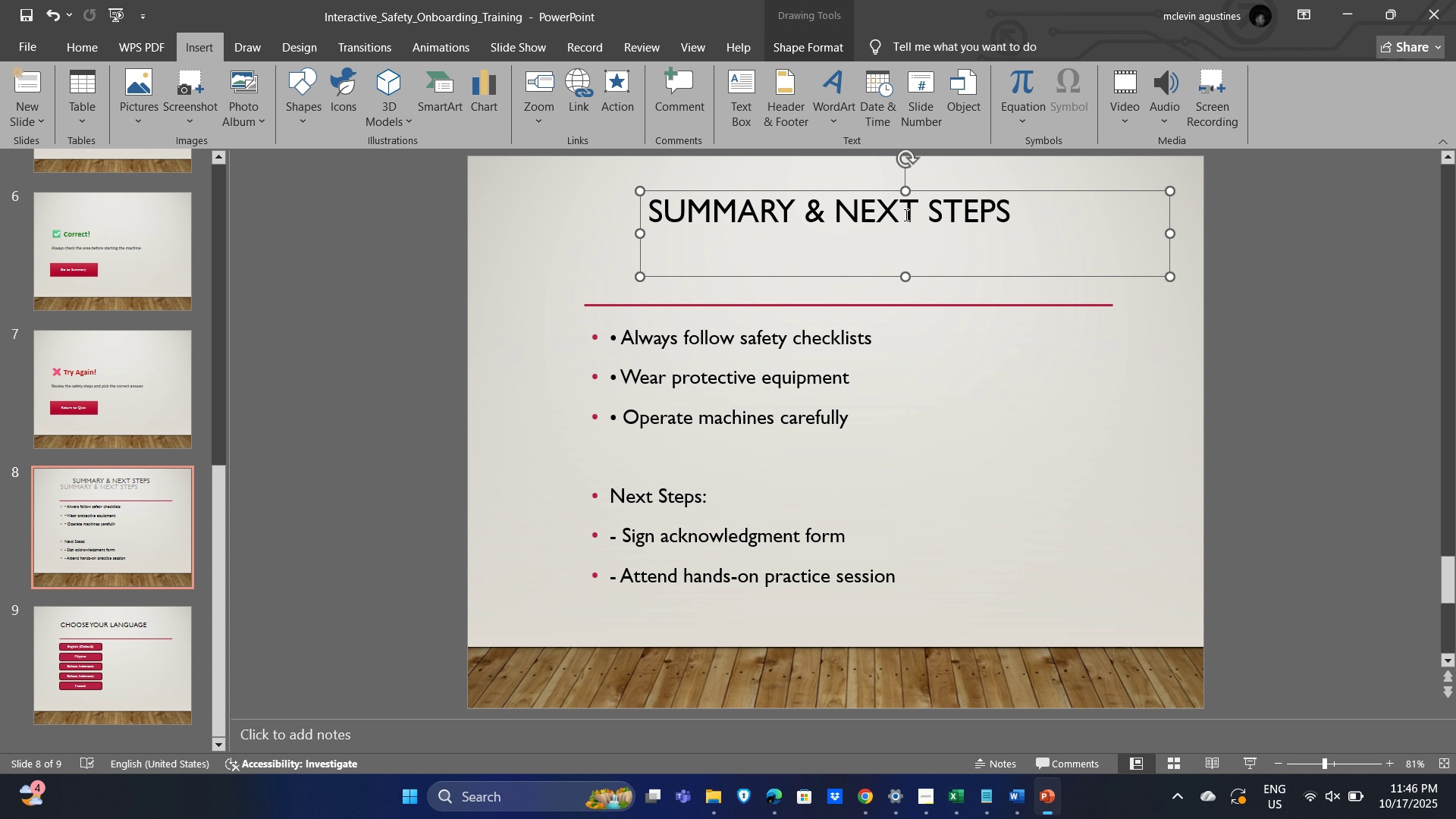 
hold_key(key=ControlLeft, duration=0.59)
 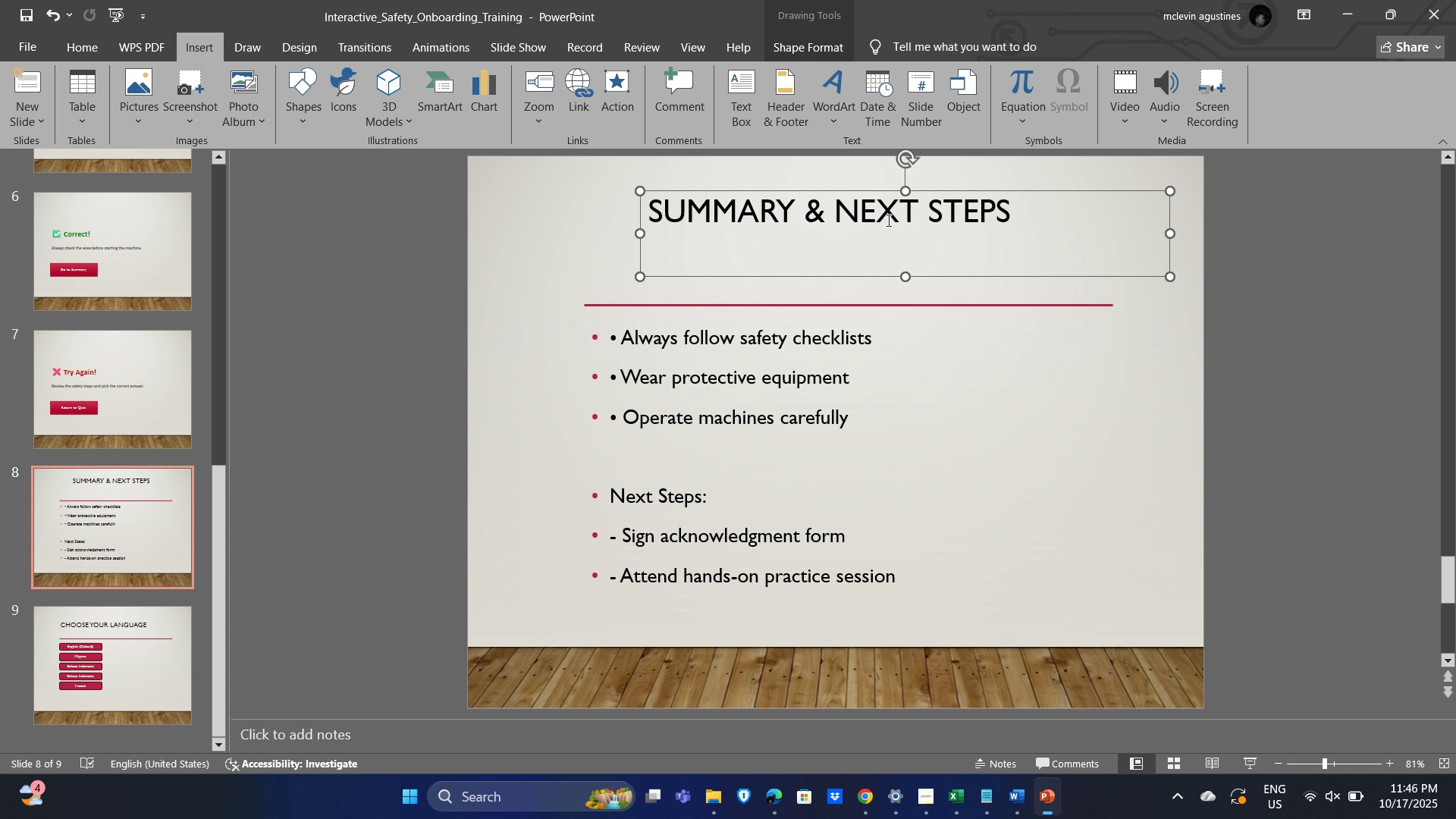 
key(Control+Z)
 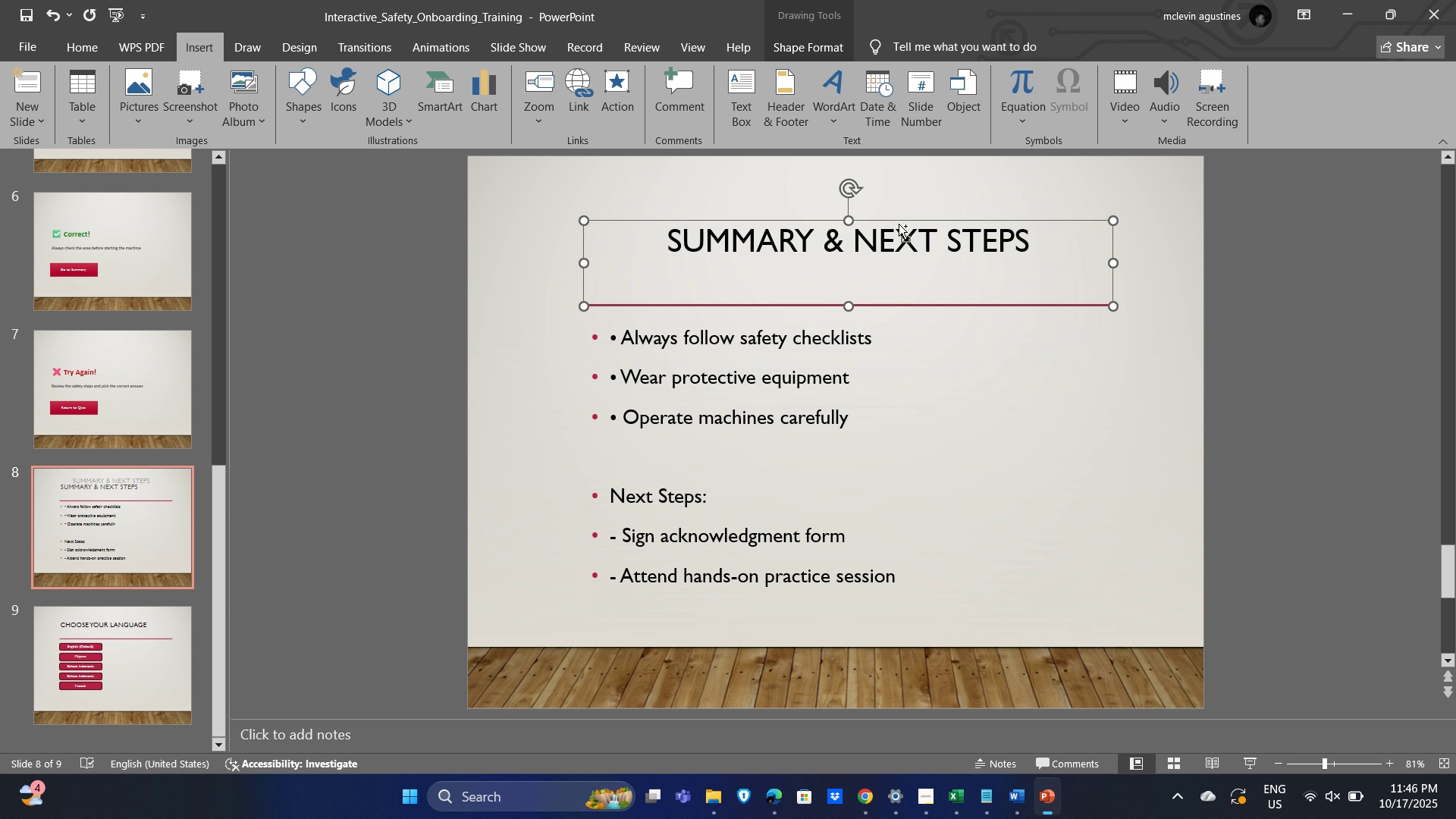 
key(Control+E)
 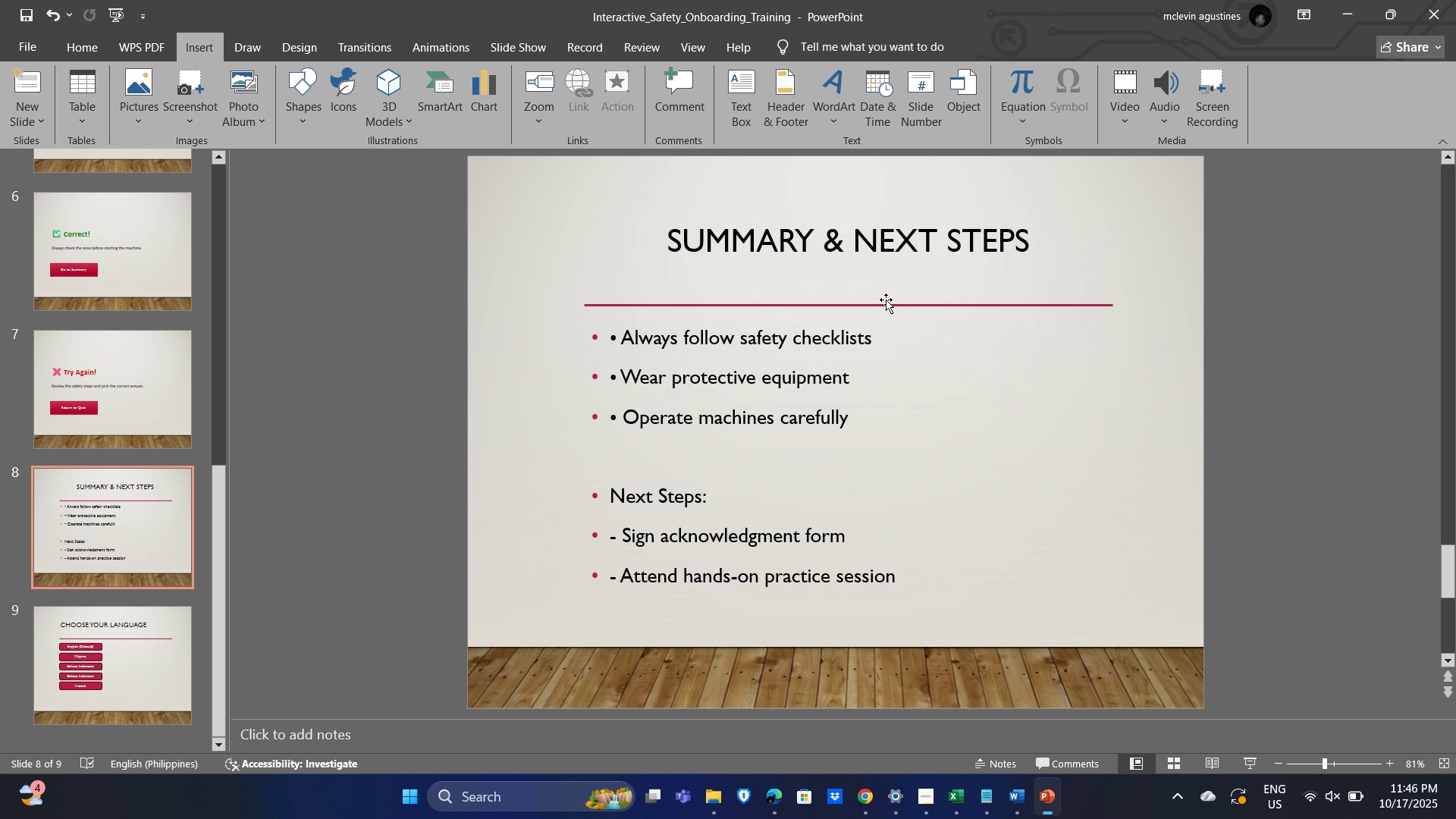 
left_click([889, 304])
 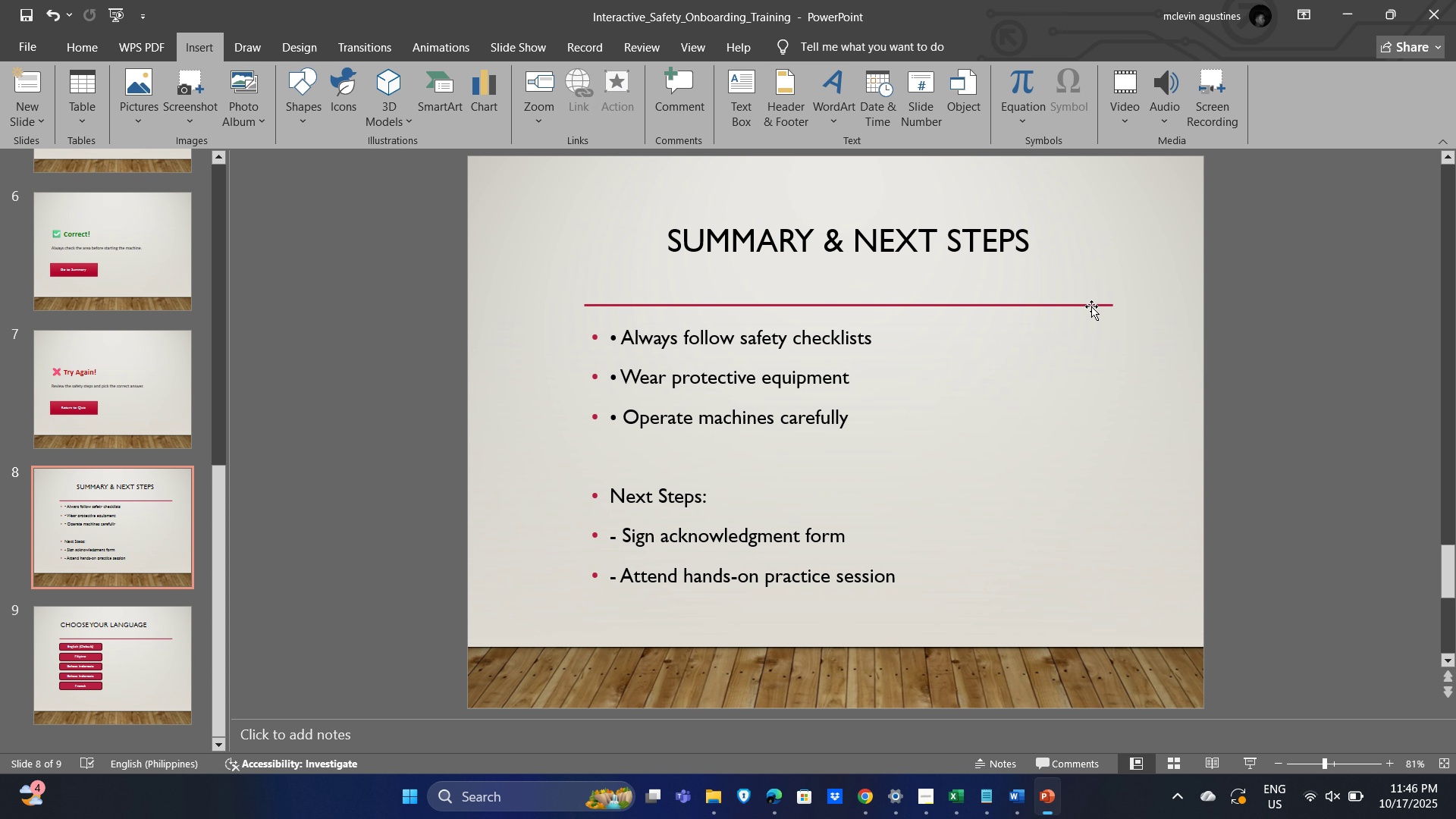 
left_click([1091, 306])
 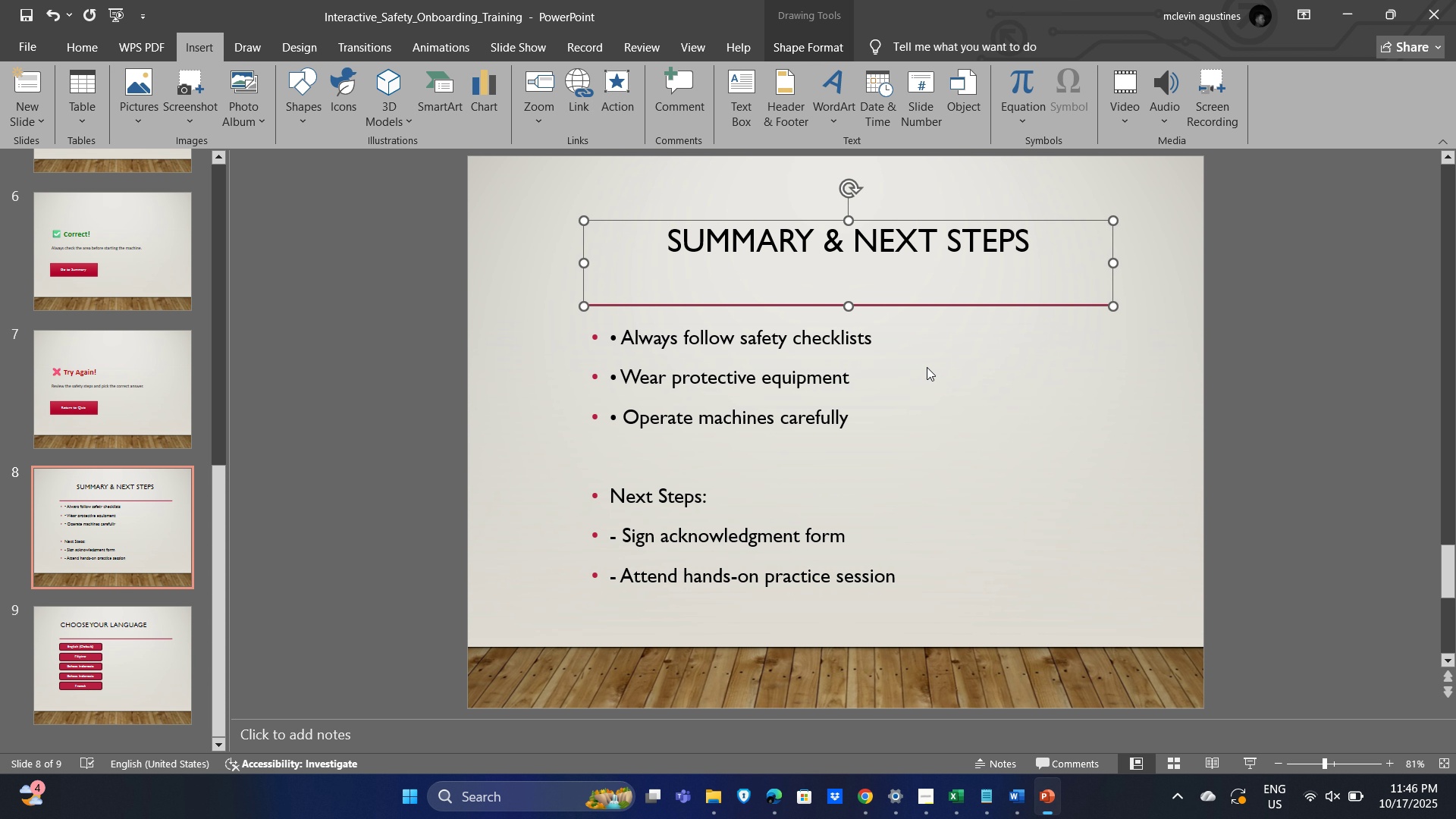 
left_click([952, 400])
 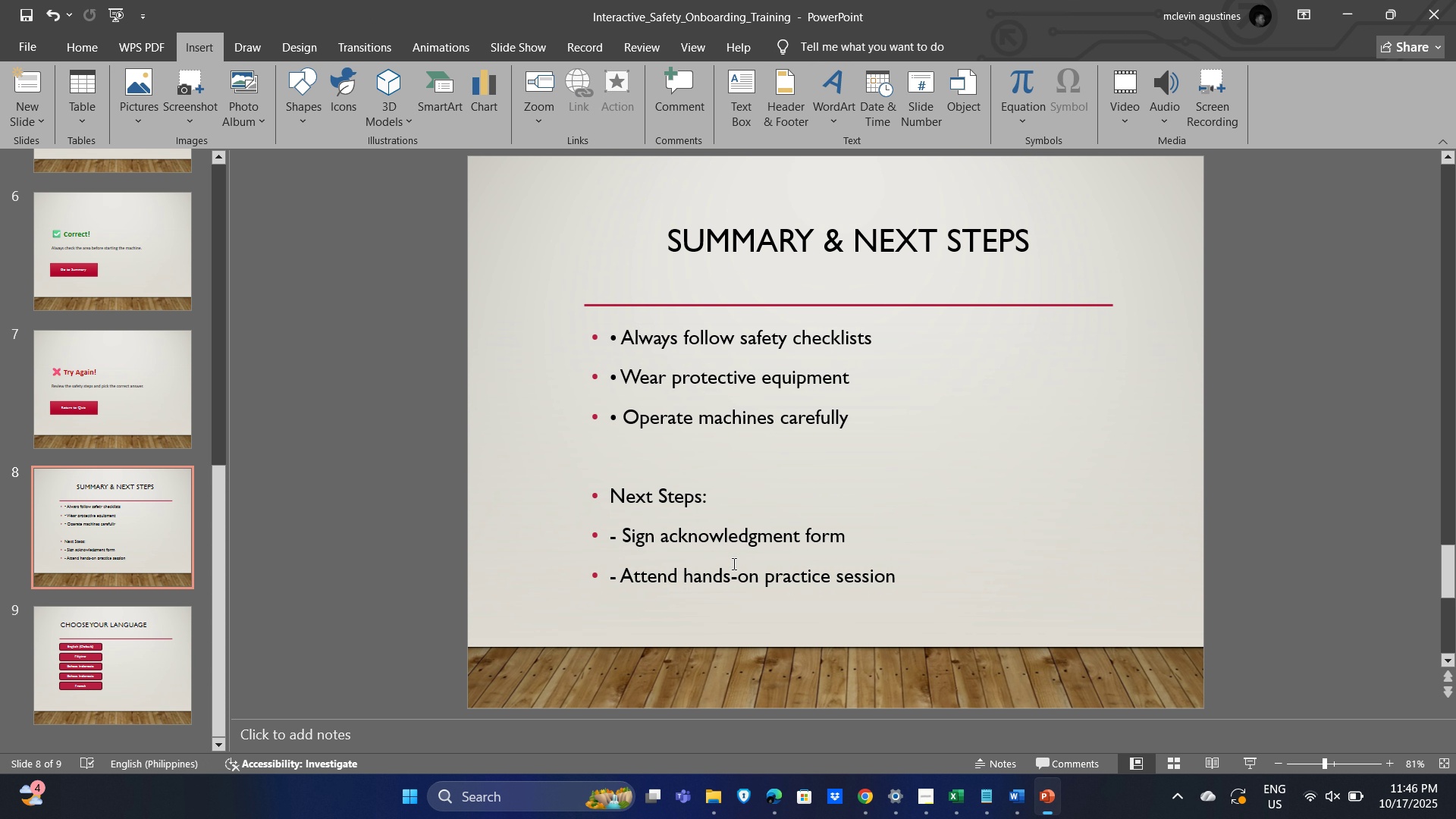 
left_click([754, 566])
 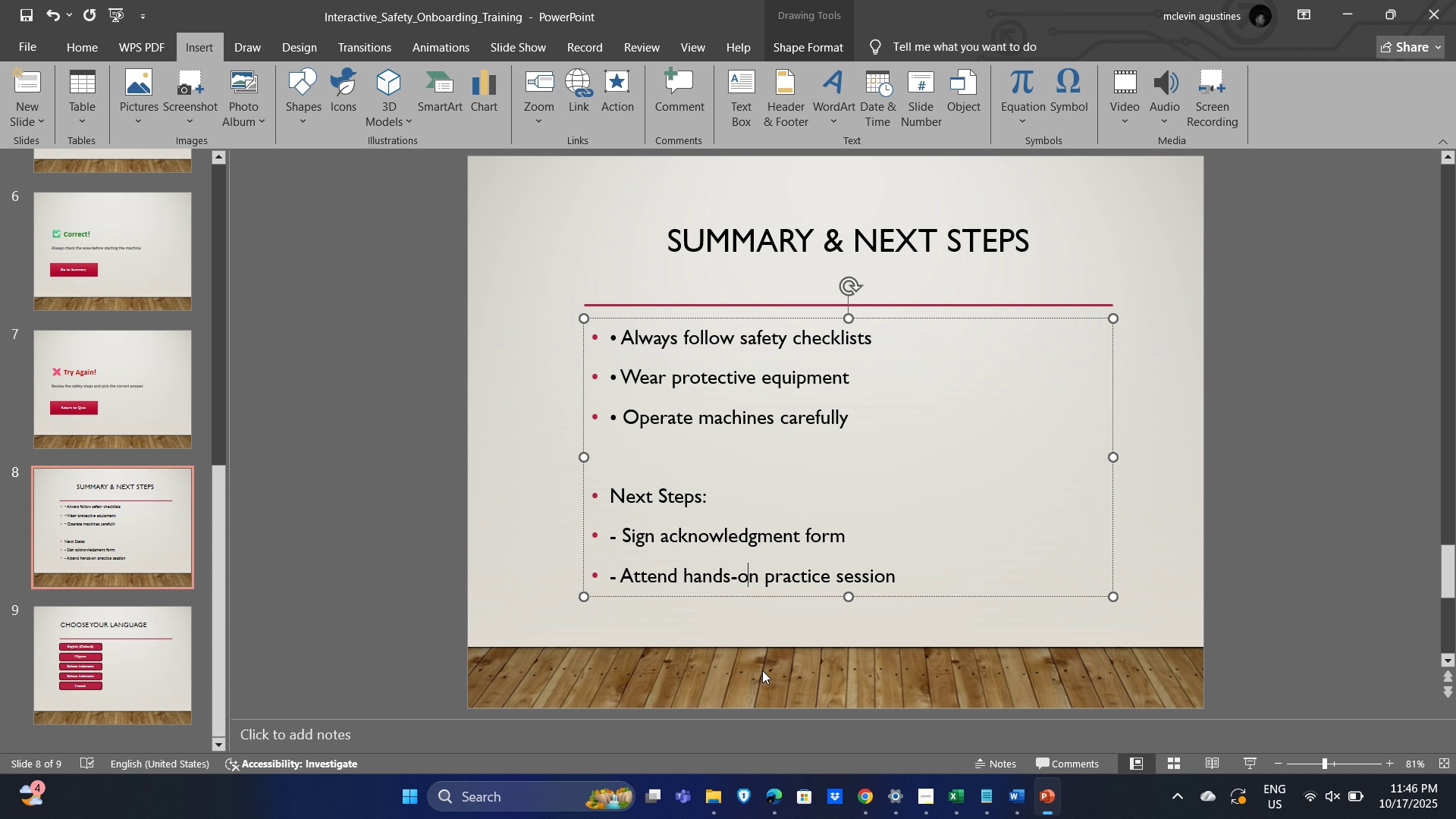 
left_click([674, 631])
 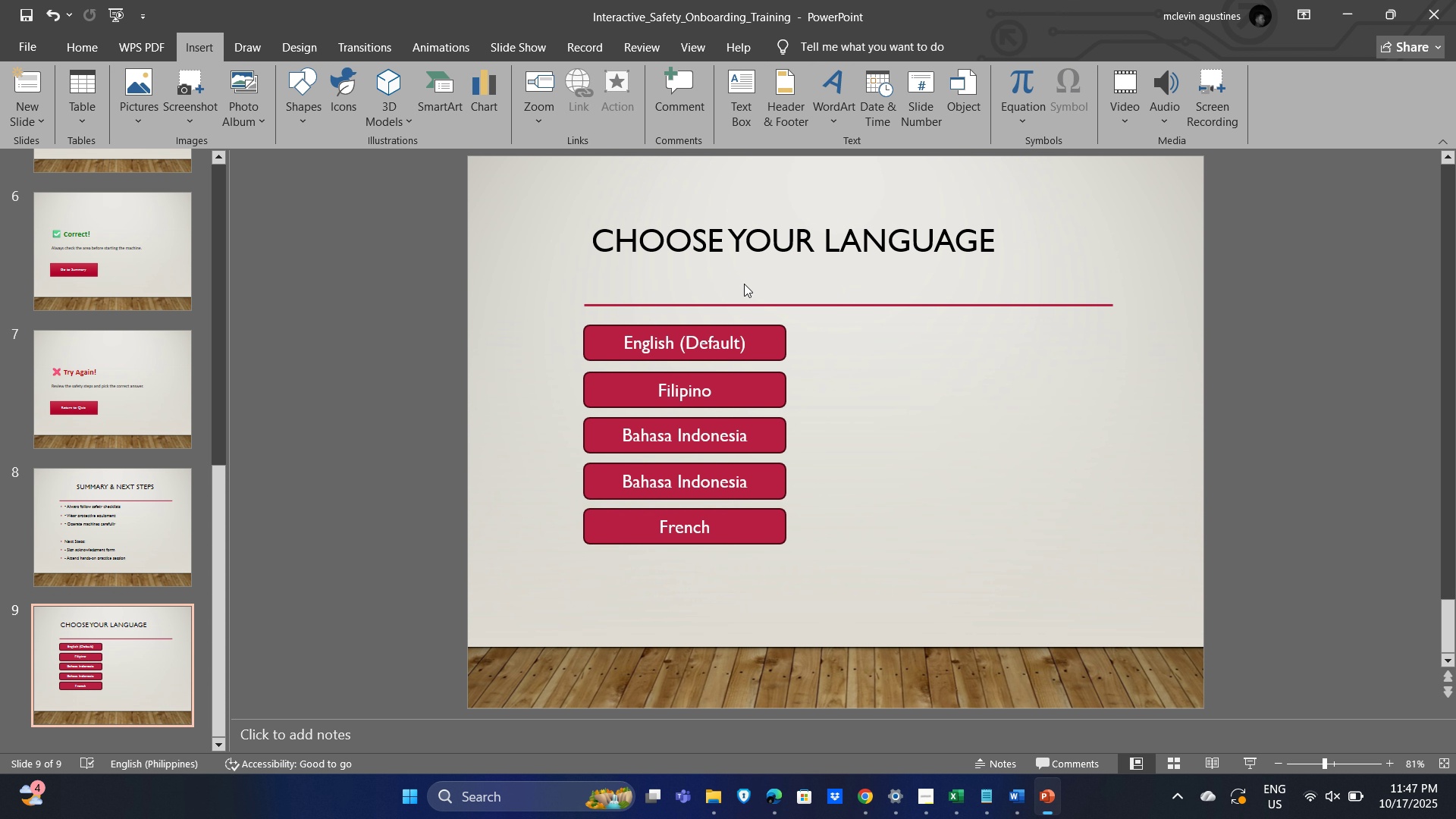 
left_click([836, 237])
 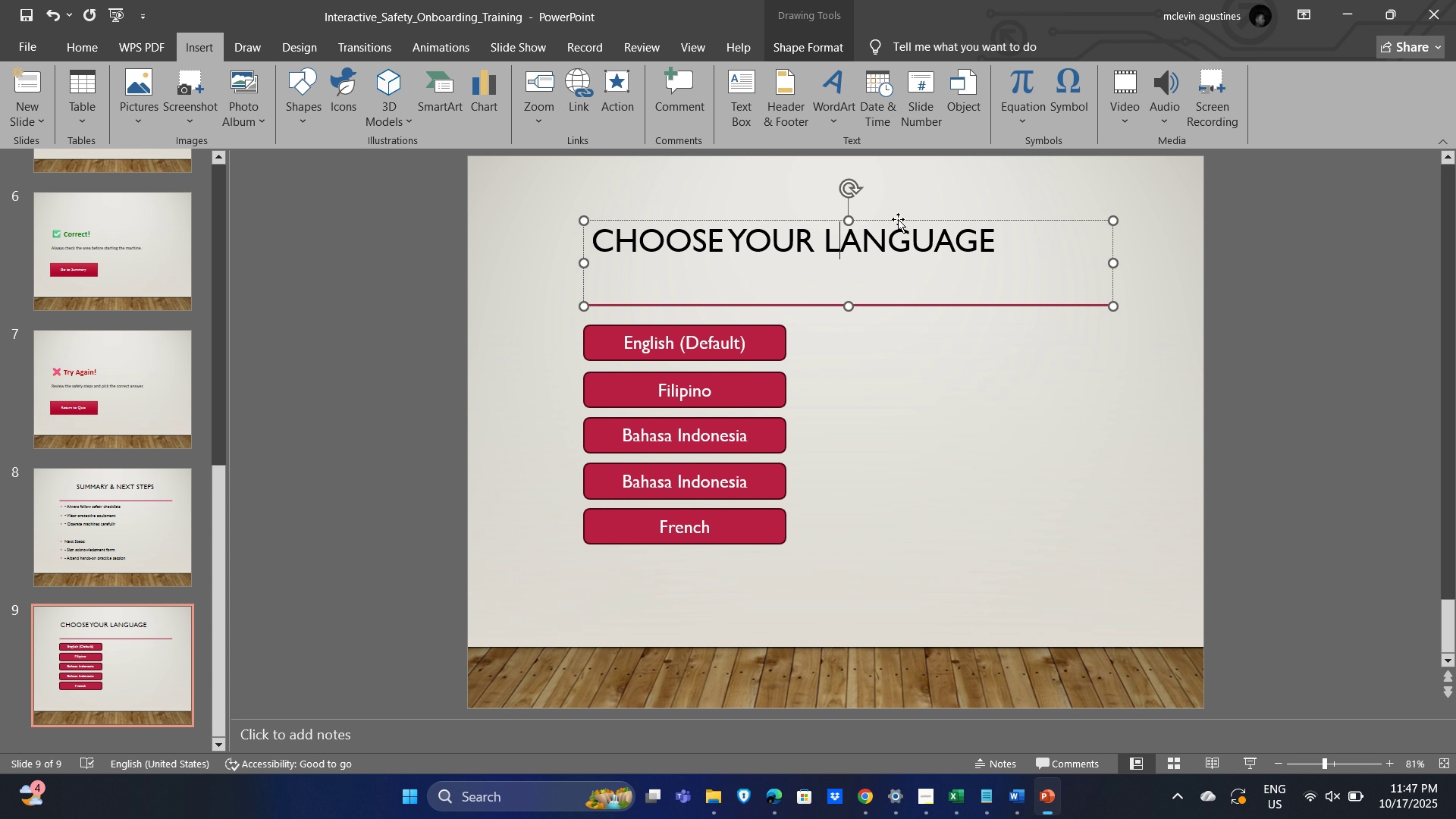 
left_click([898, 219])
 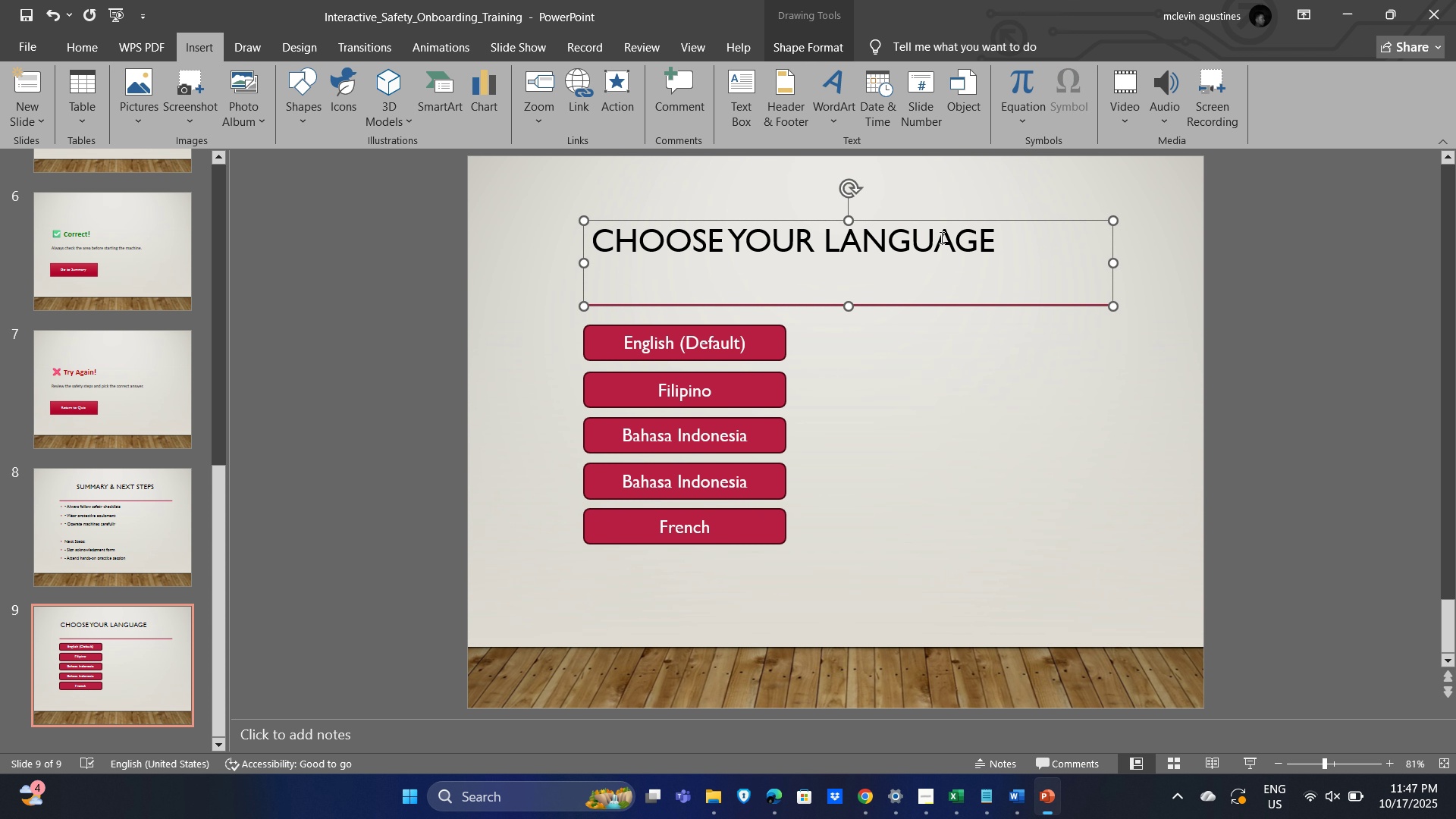 
key(Control+C)
 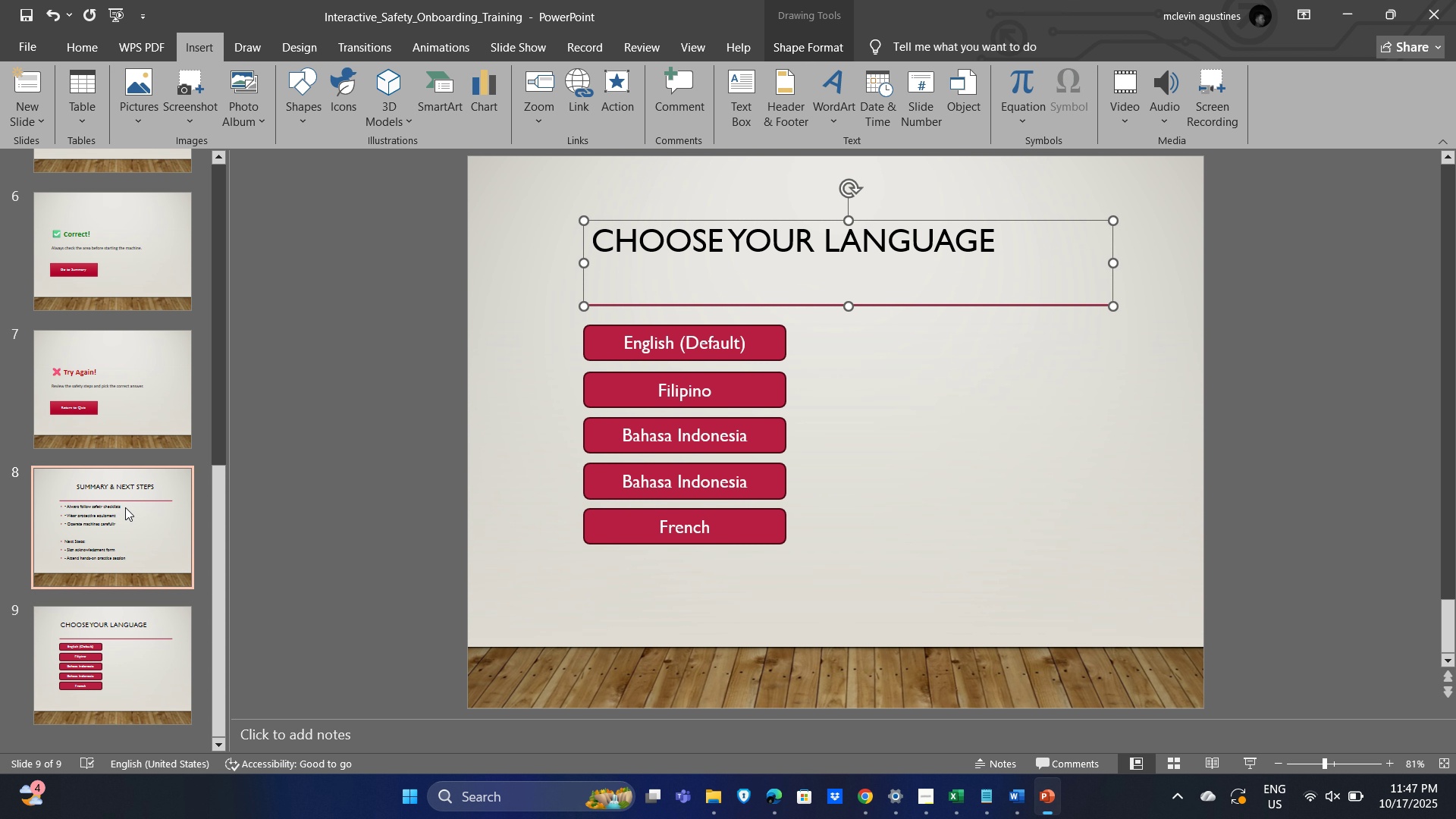 
left_click([125, 507])
 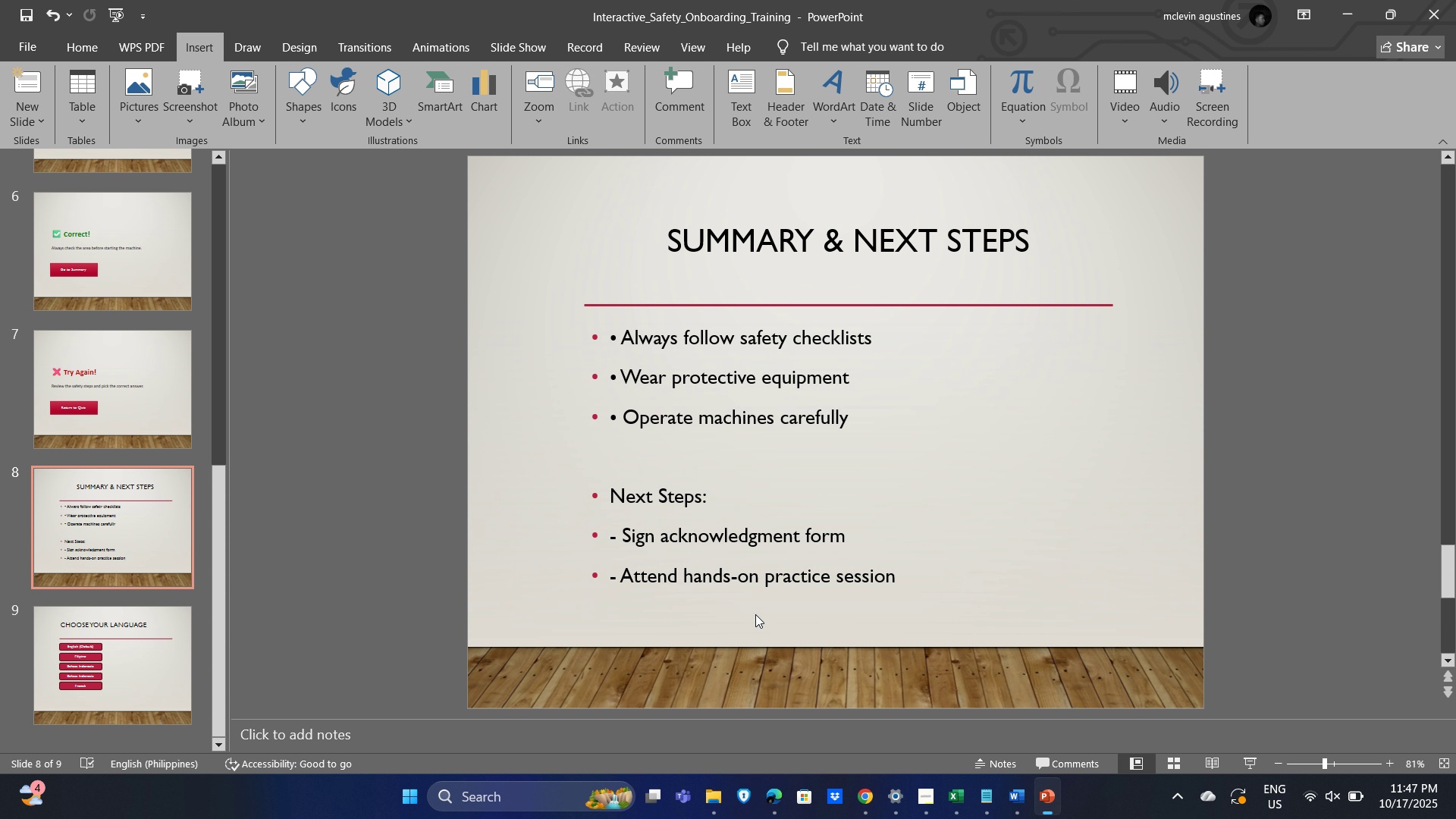 
left_click([755, 614])
 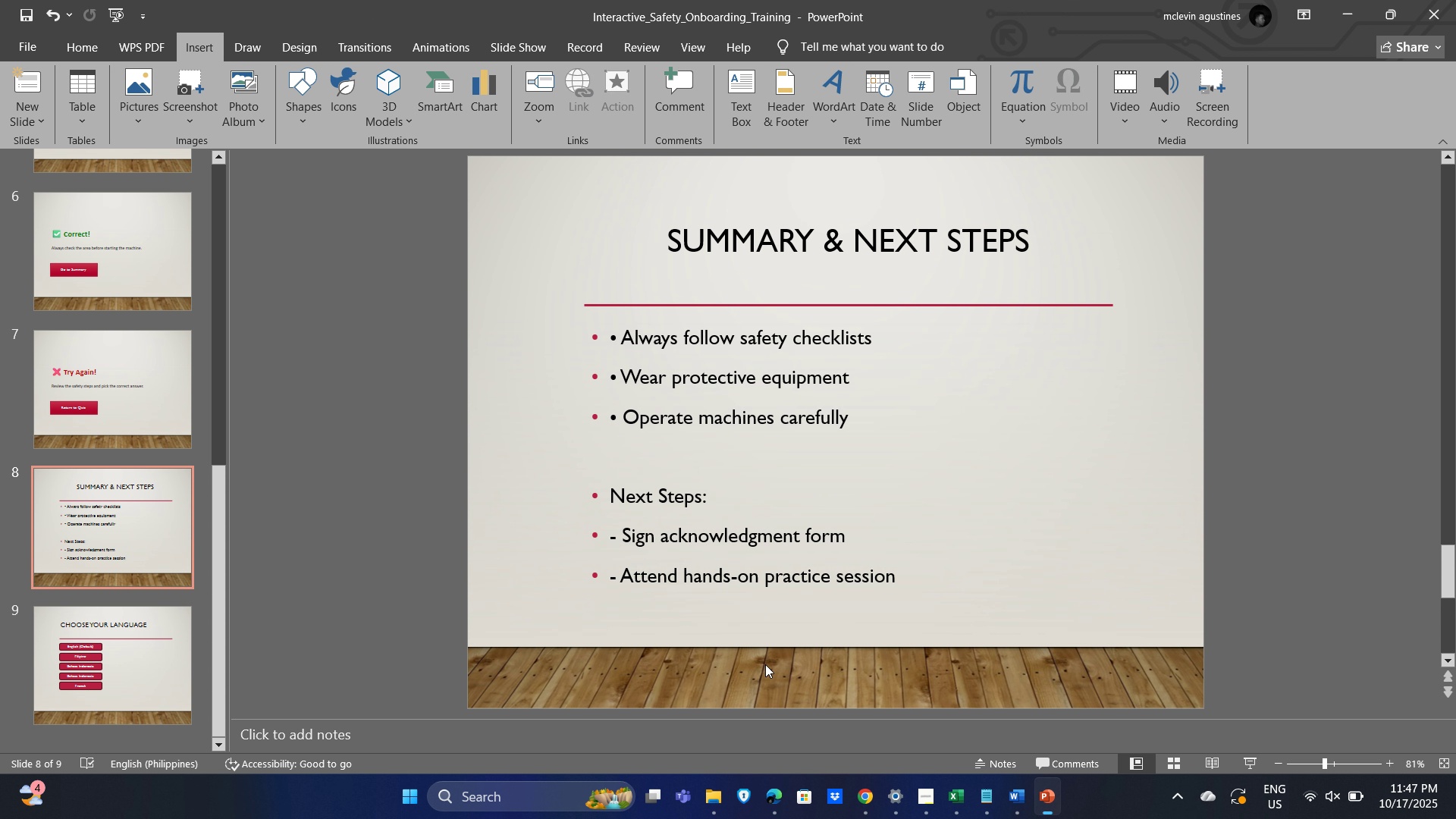 
key(Control+V)
 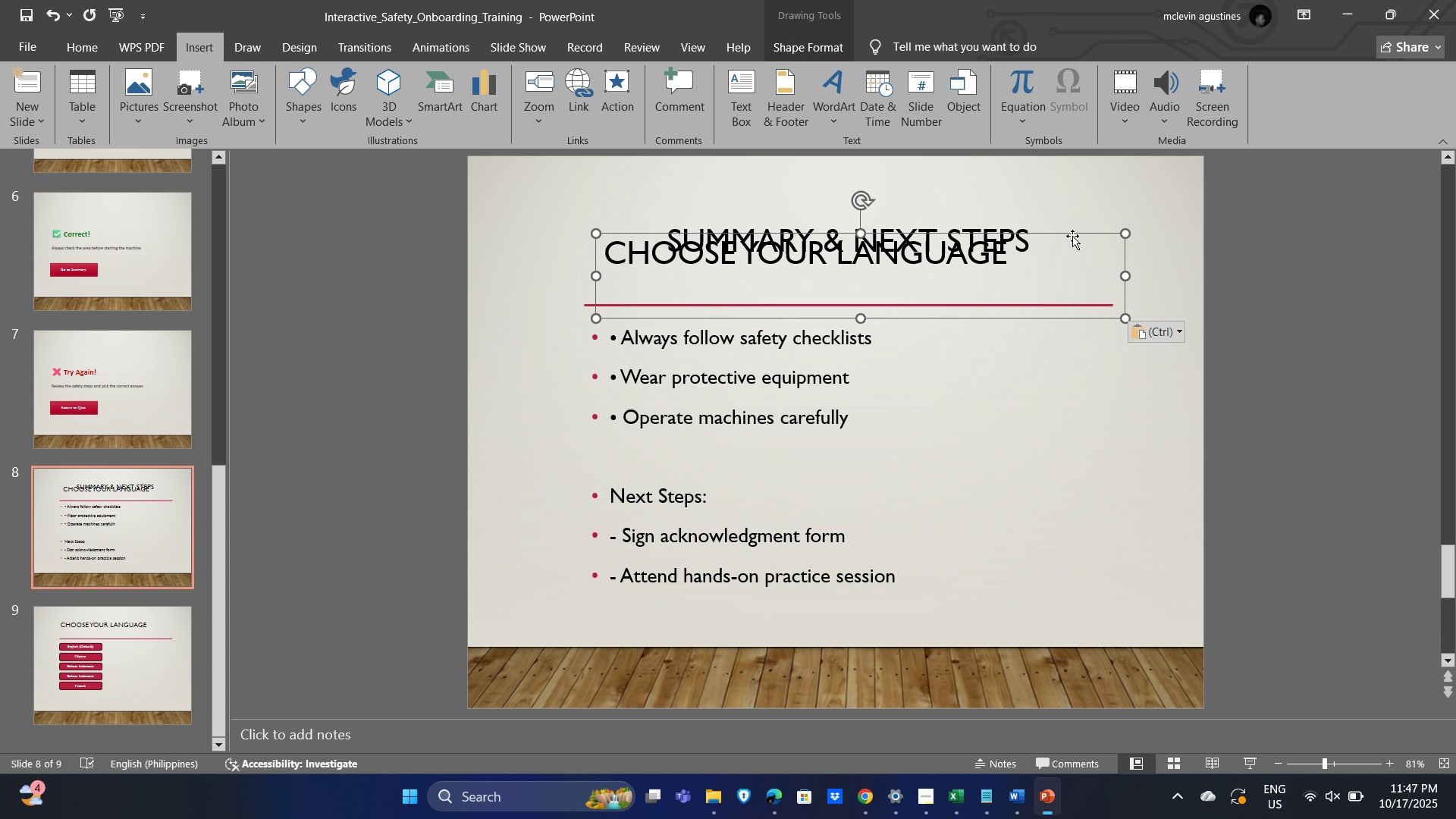 
left_click_drag(start_coordinate=[1072, 236], to_coordinate=[1112, 608])
 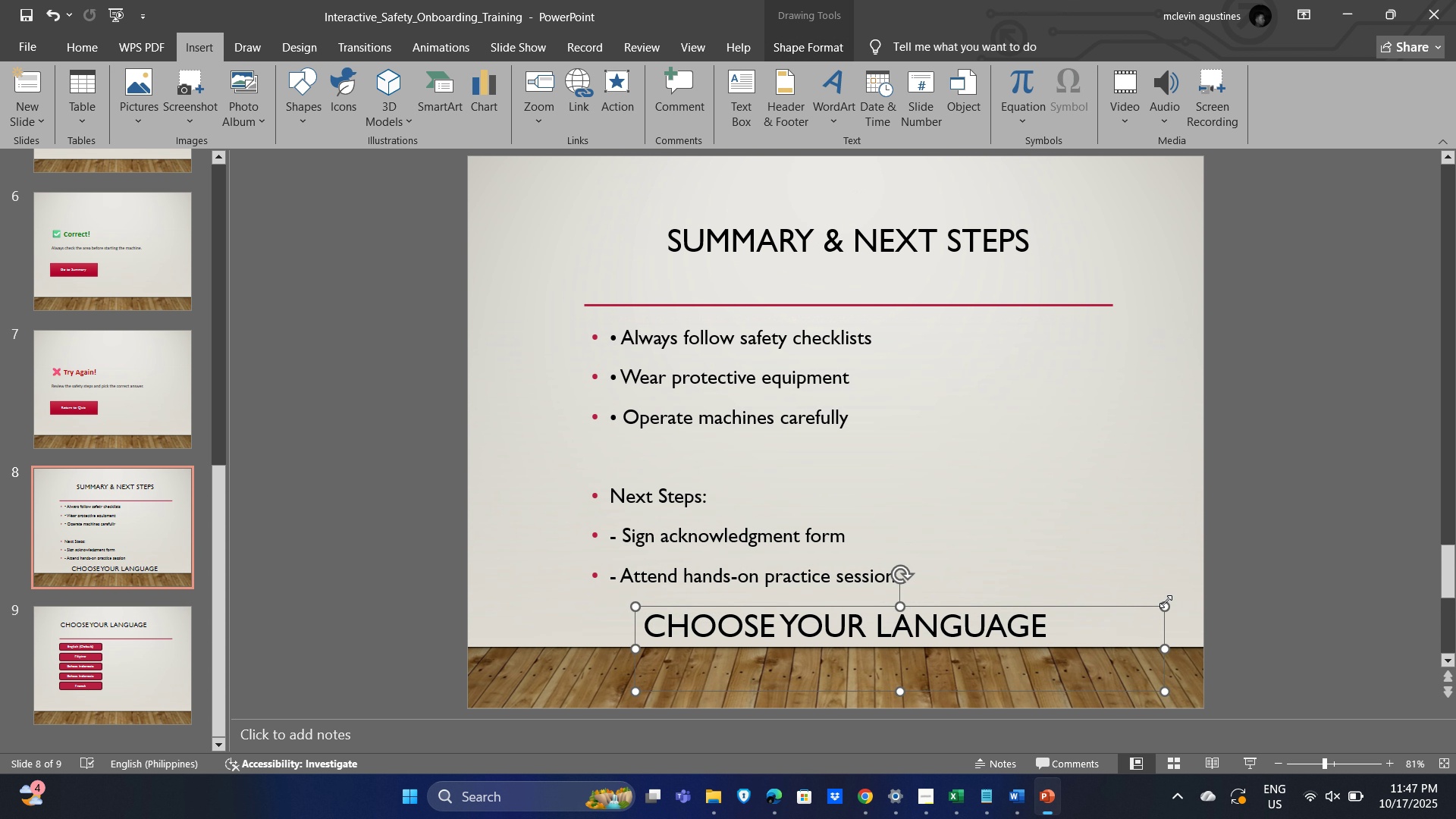 
left_click_drag(start_coordinate=[1166, 601], to_coordinate=[1065, 648])
 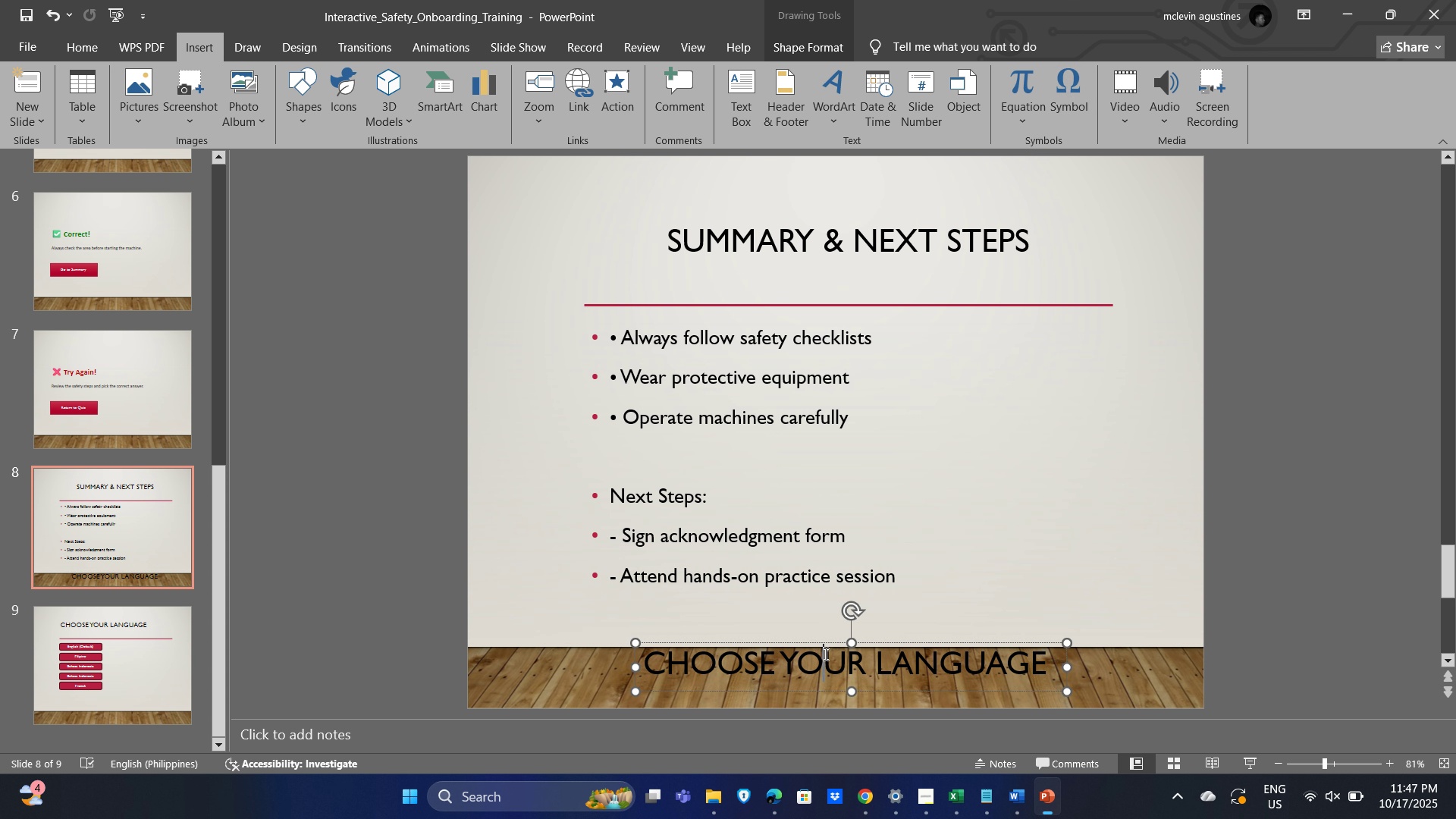 
left_click([824, 654])
 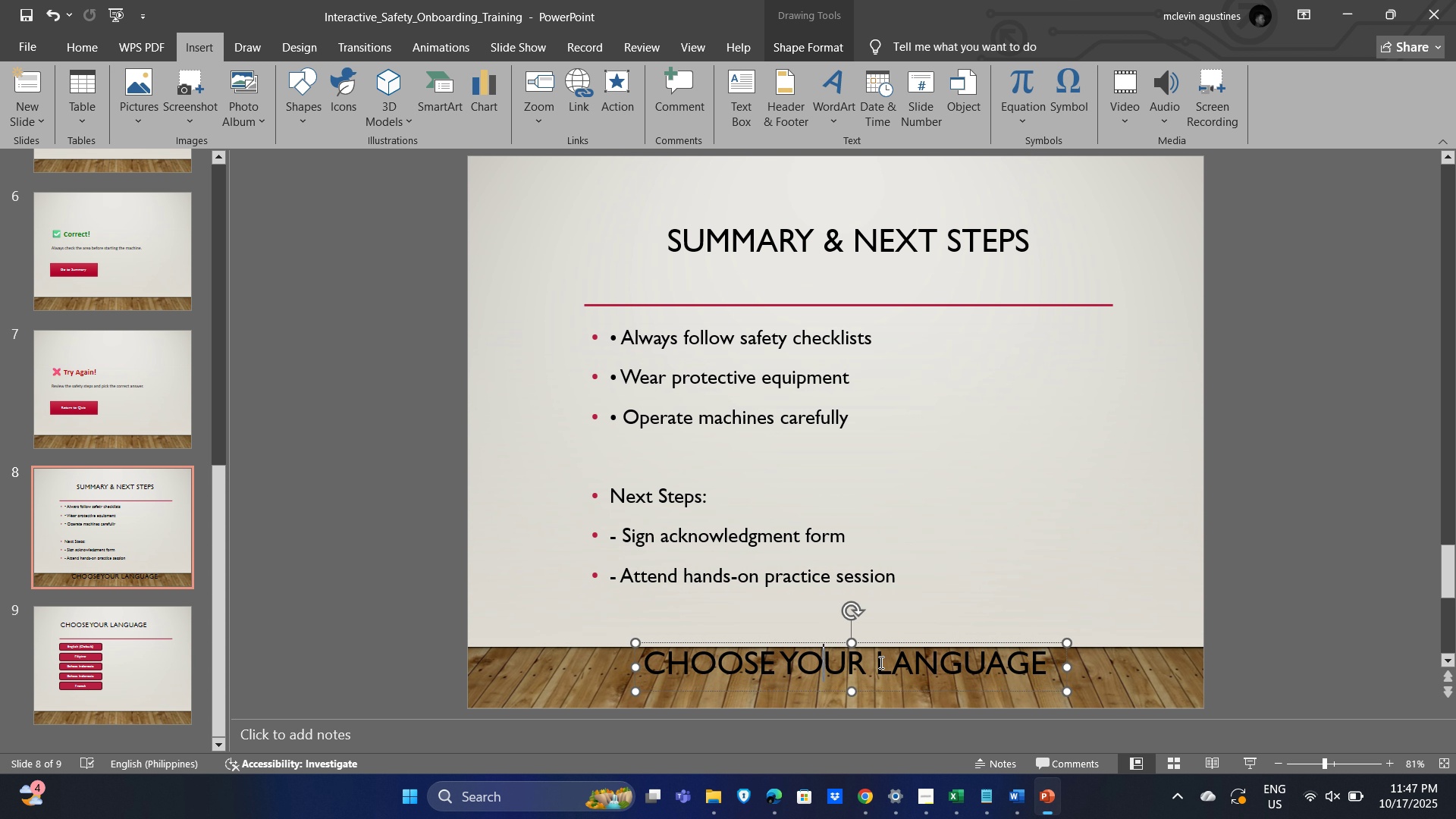 
key(Control+A)
 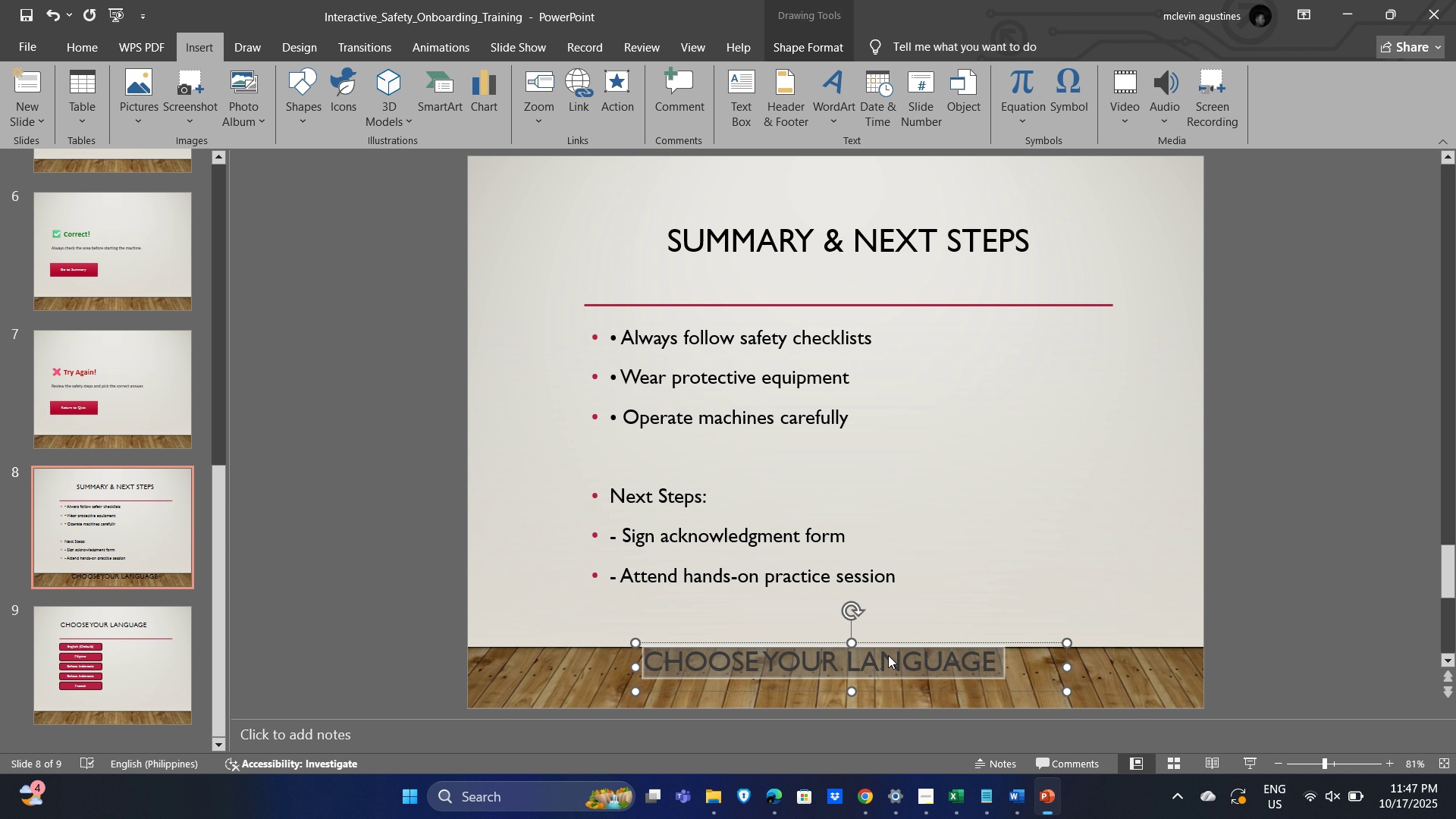 
key(Control+BracketLeft)
 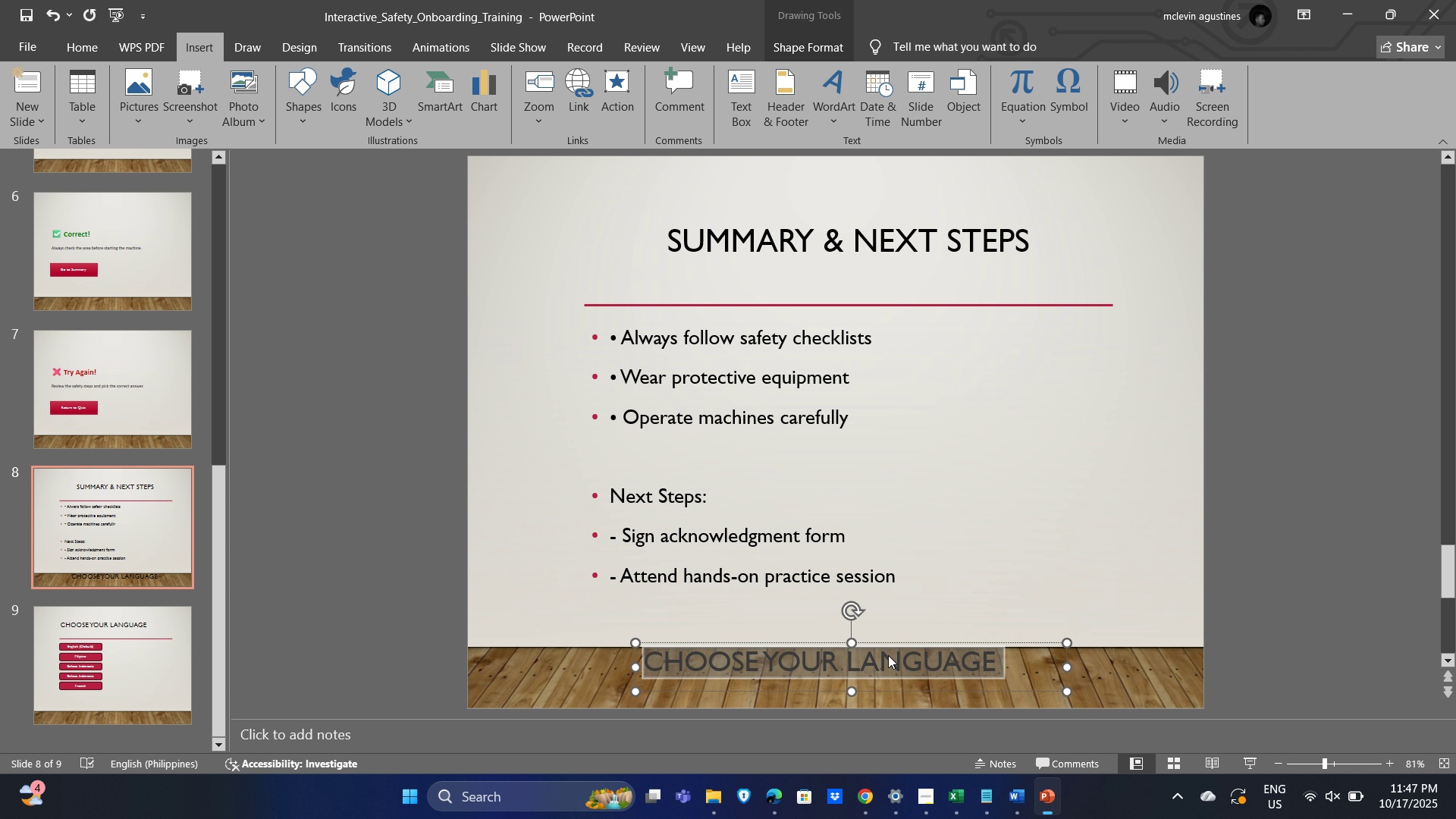 
key(Control+BracketLeft)
 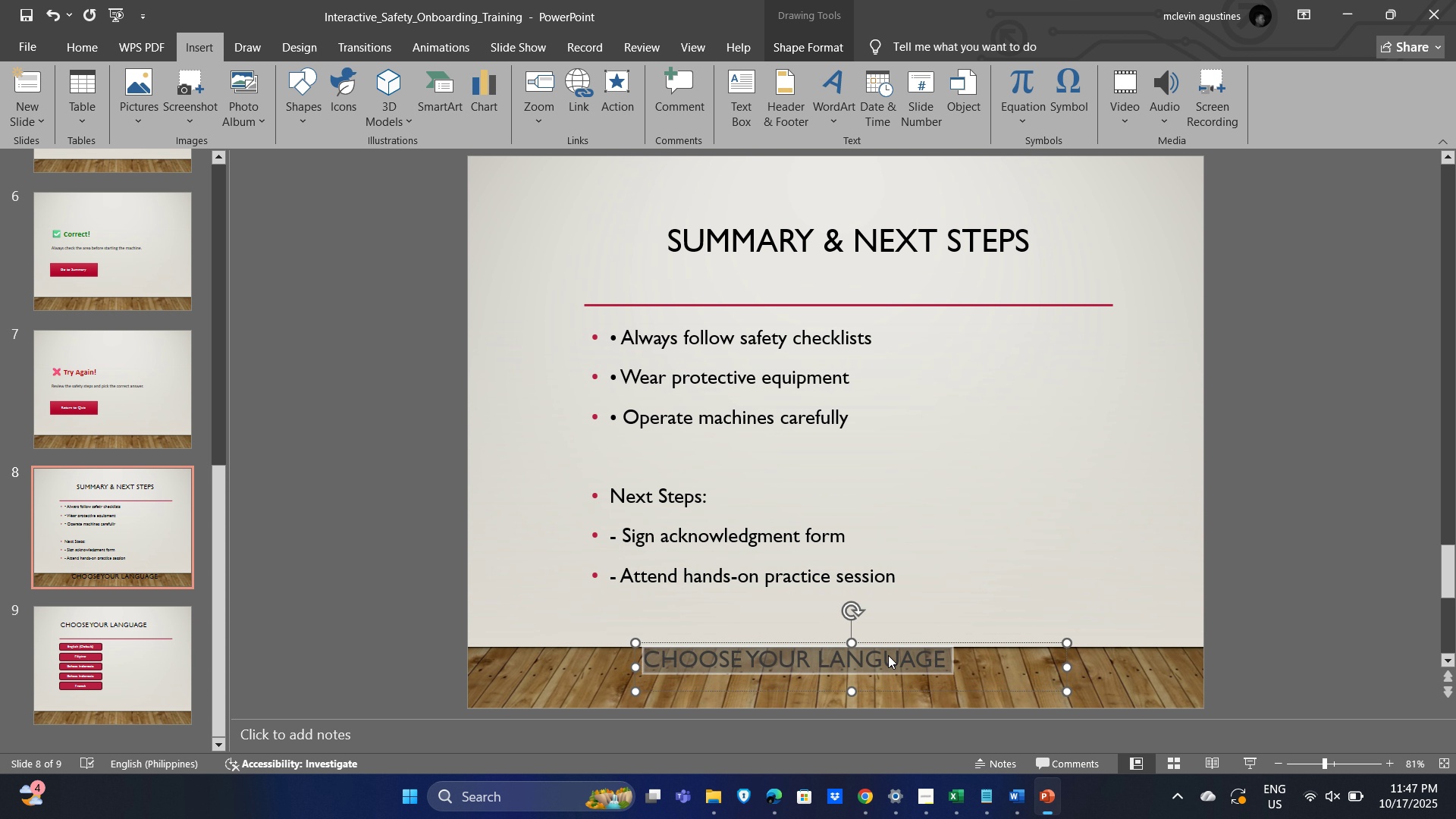 
key(Control+BracketLeft)
 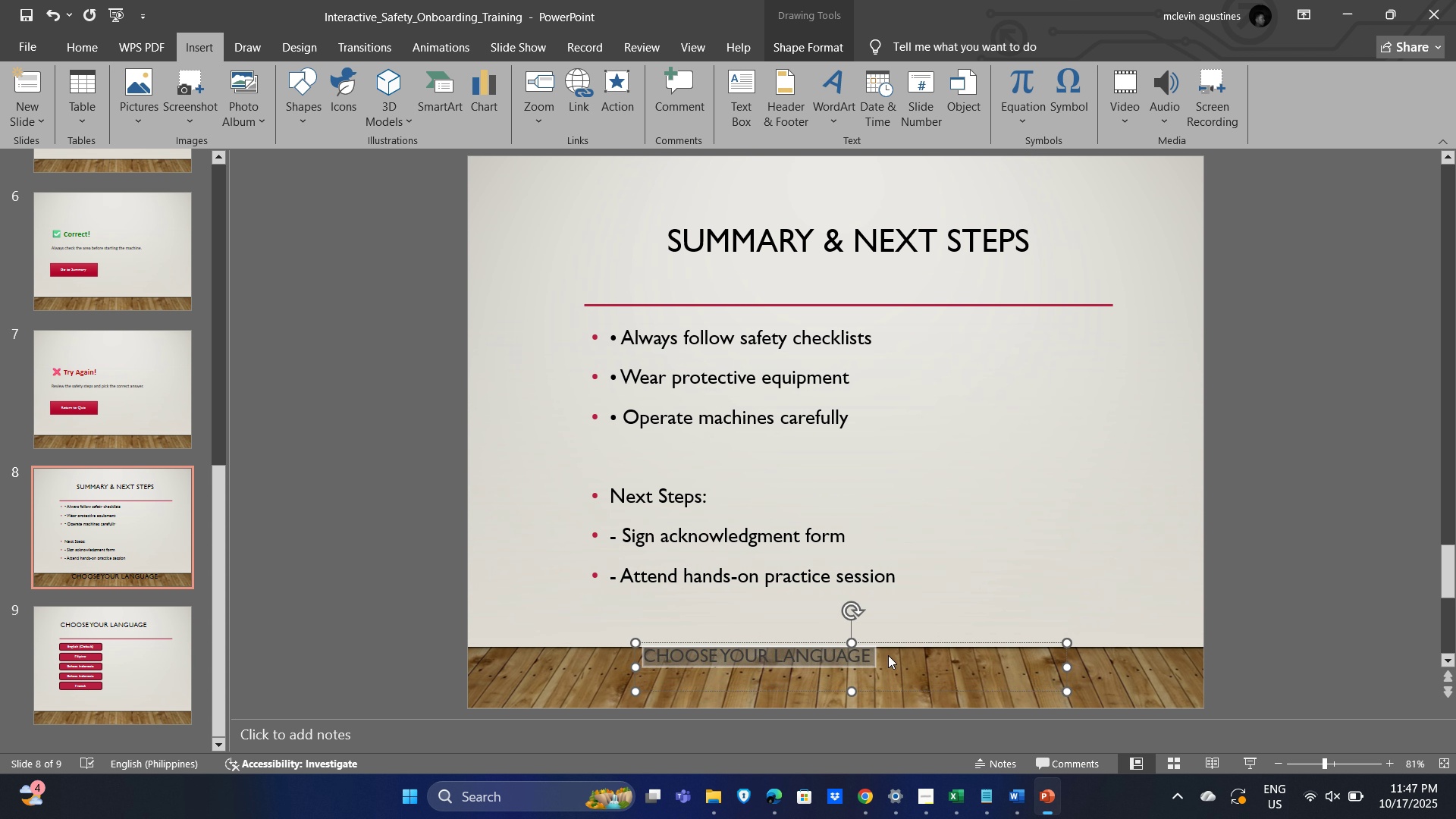 
key(Control+BracketLeft)
 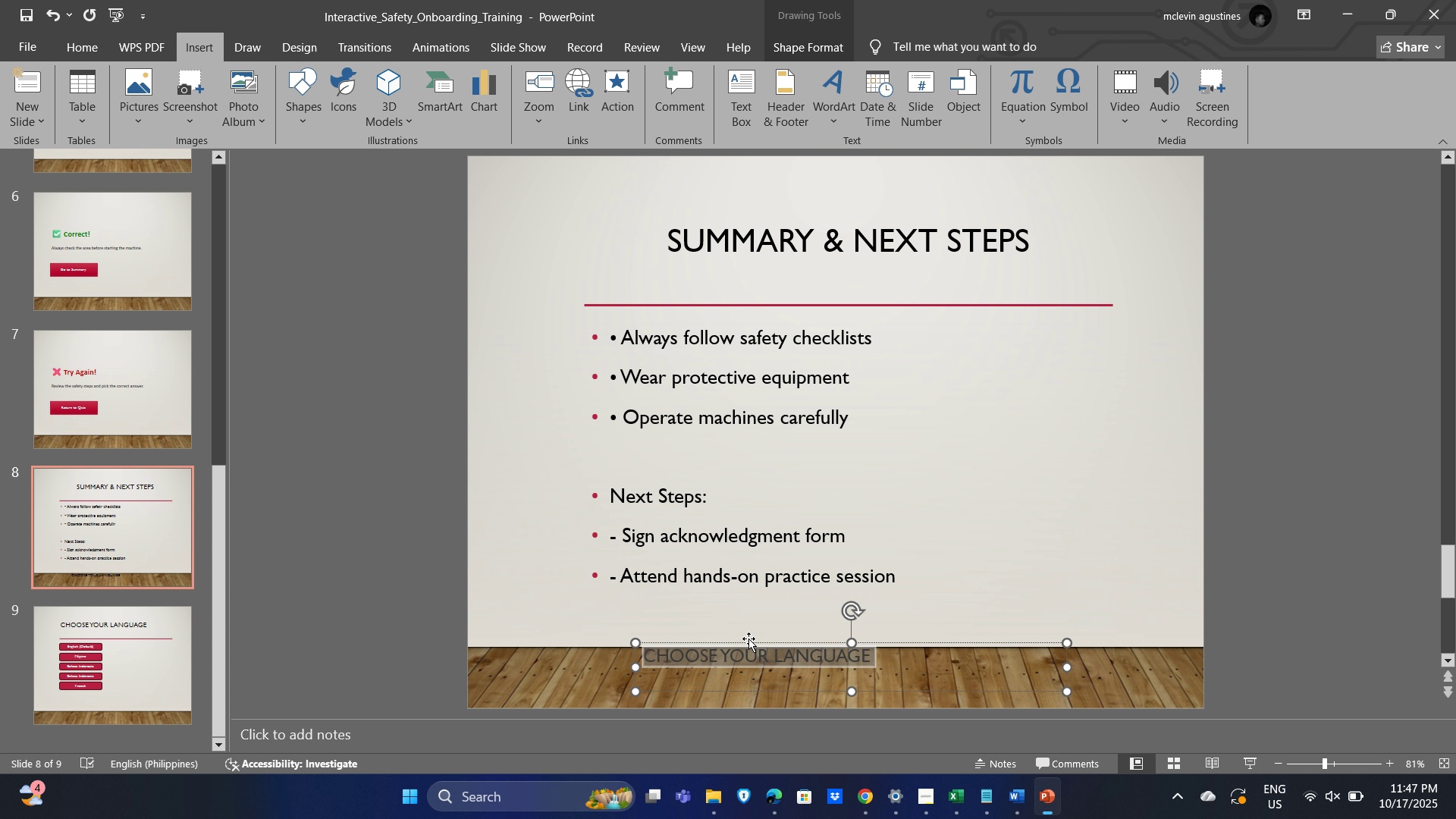 
left_click([816, 657])
 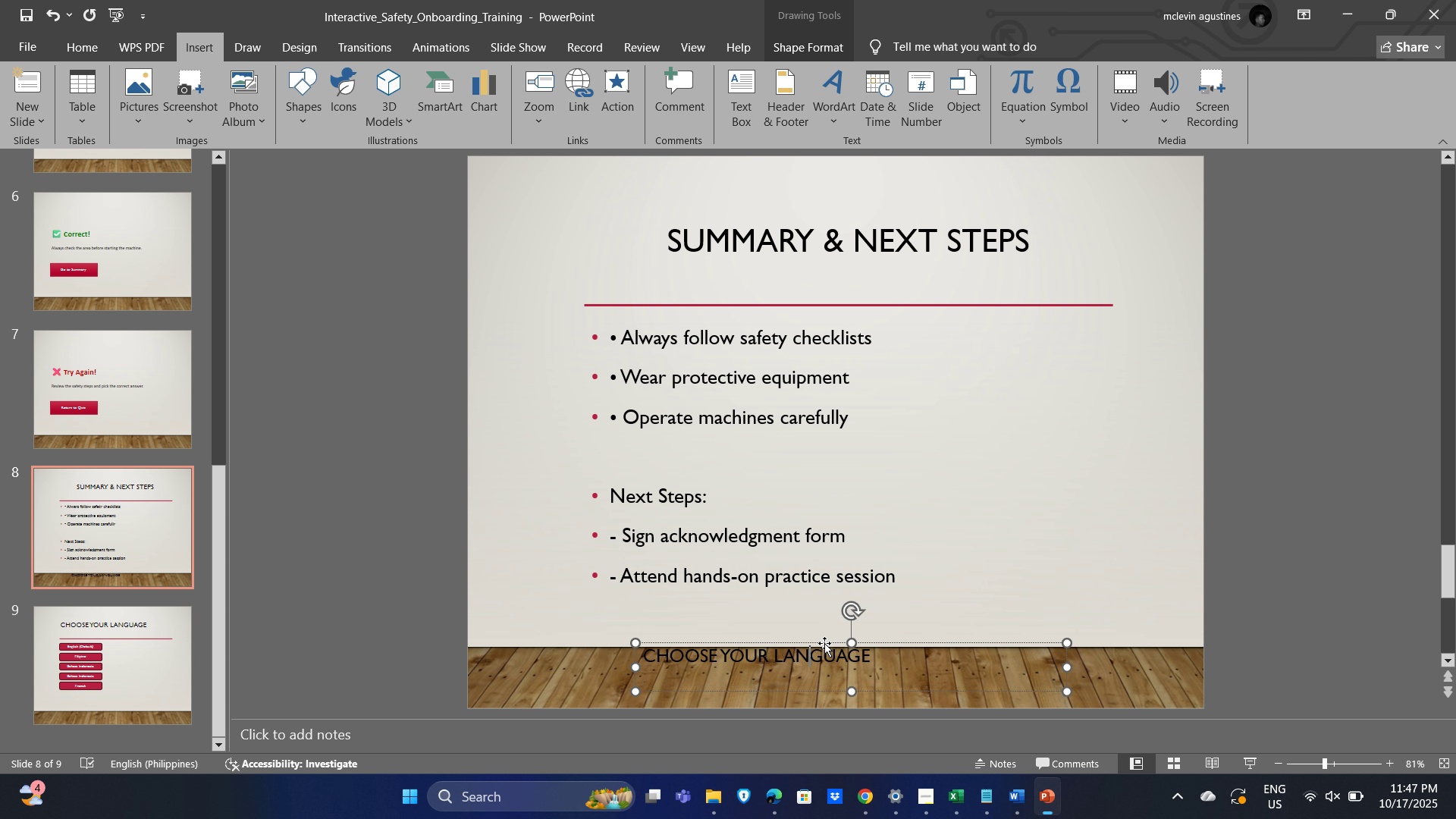 
left_click_drag(start_coordinate=[824, 643], to_coordinate=[896, 622])
 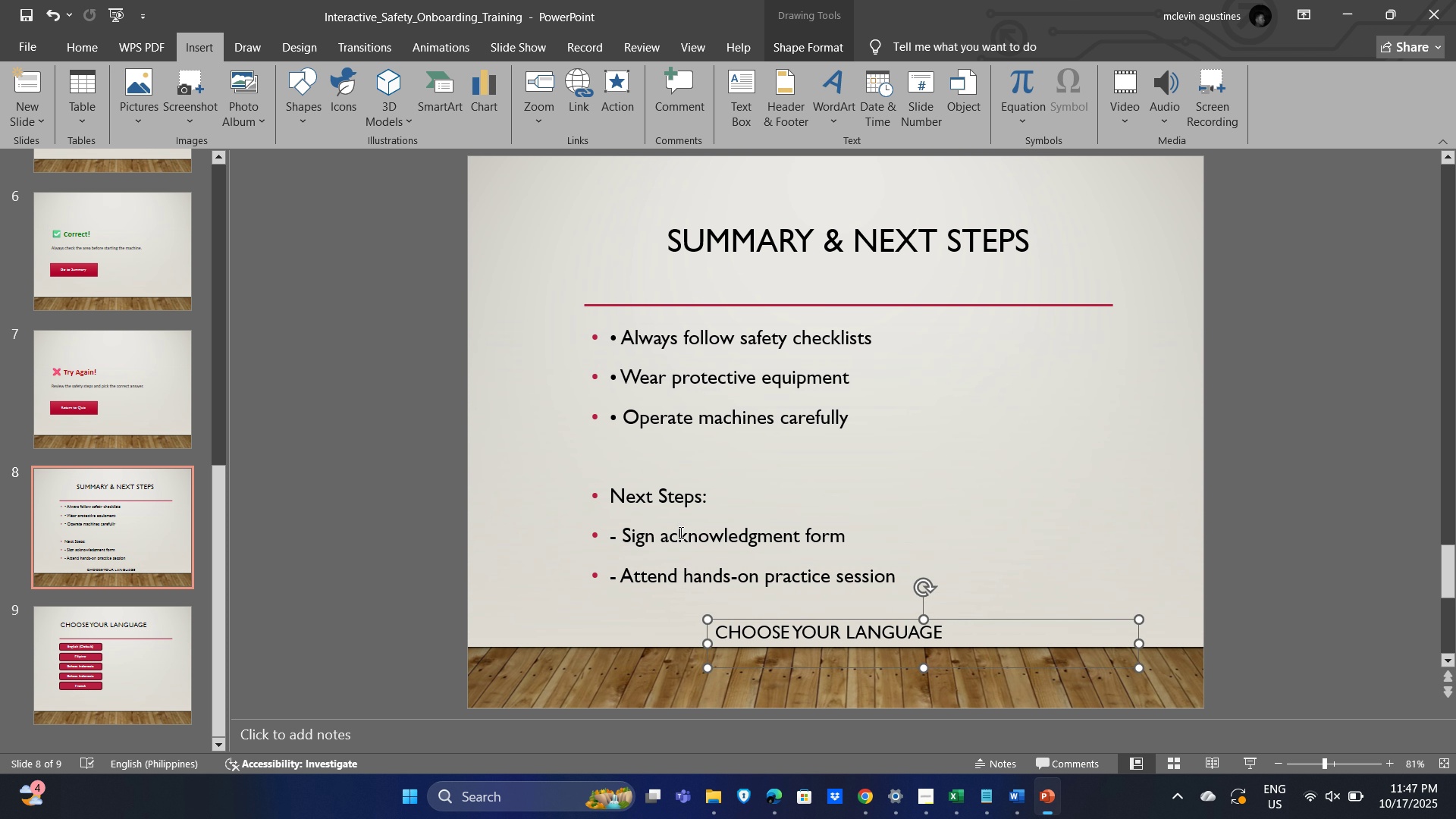 
left_click([679, 532])
 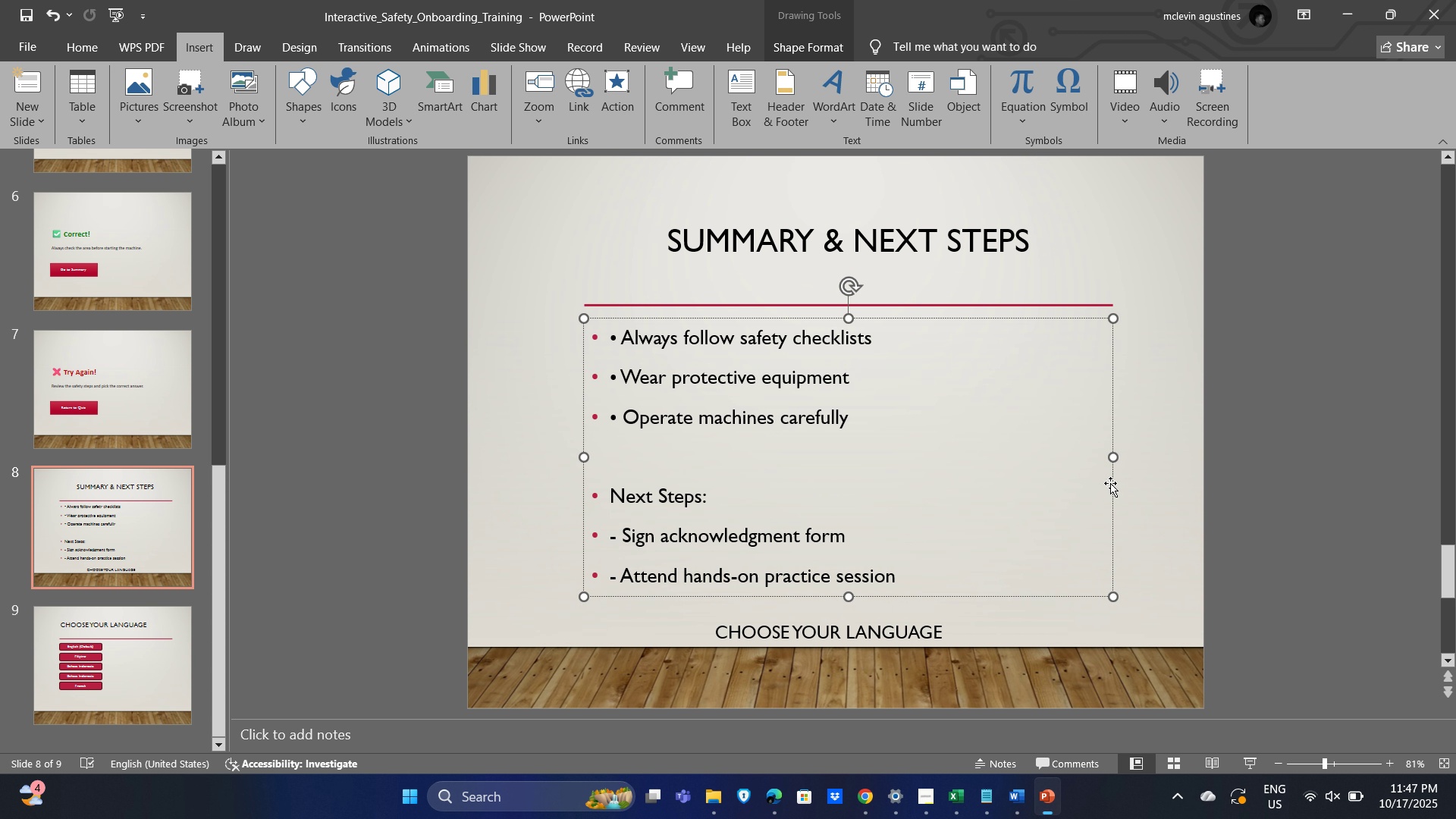 
left_click_drag(start_coordinate=[1115, 456], to_coordinate=[915, 468])
 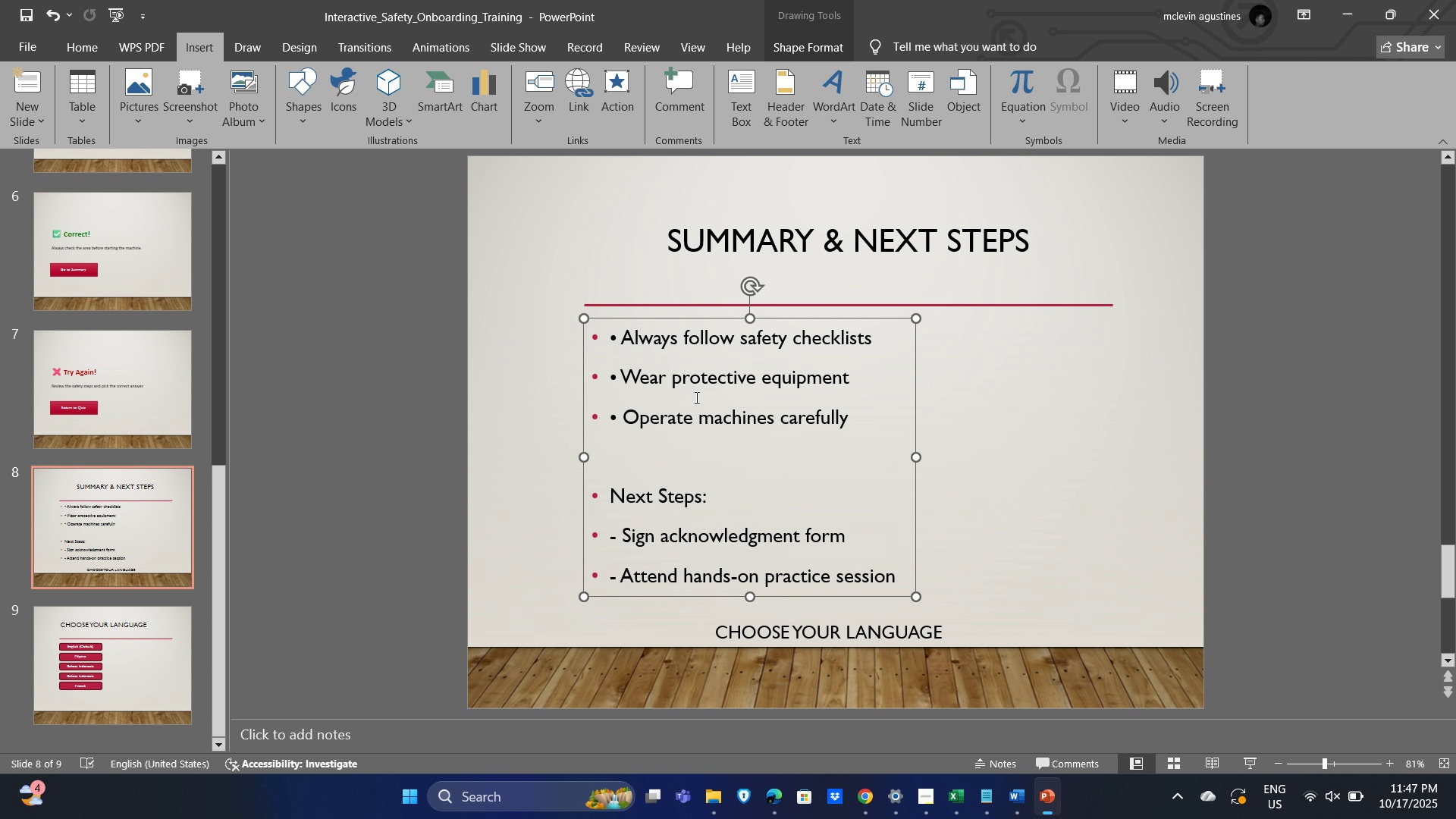 
hold_key(key=ControlLeft, duration=0.34)
left_click([695, 397])
 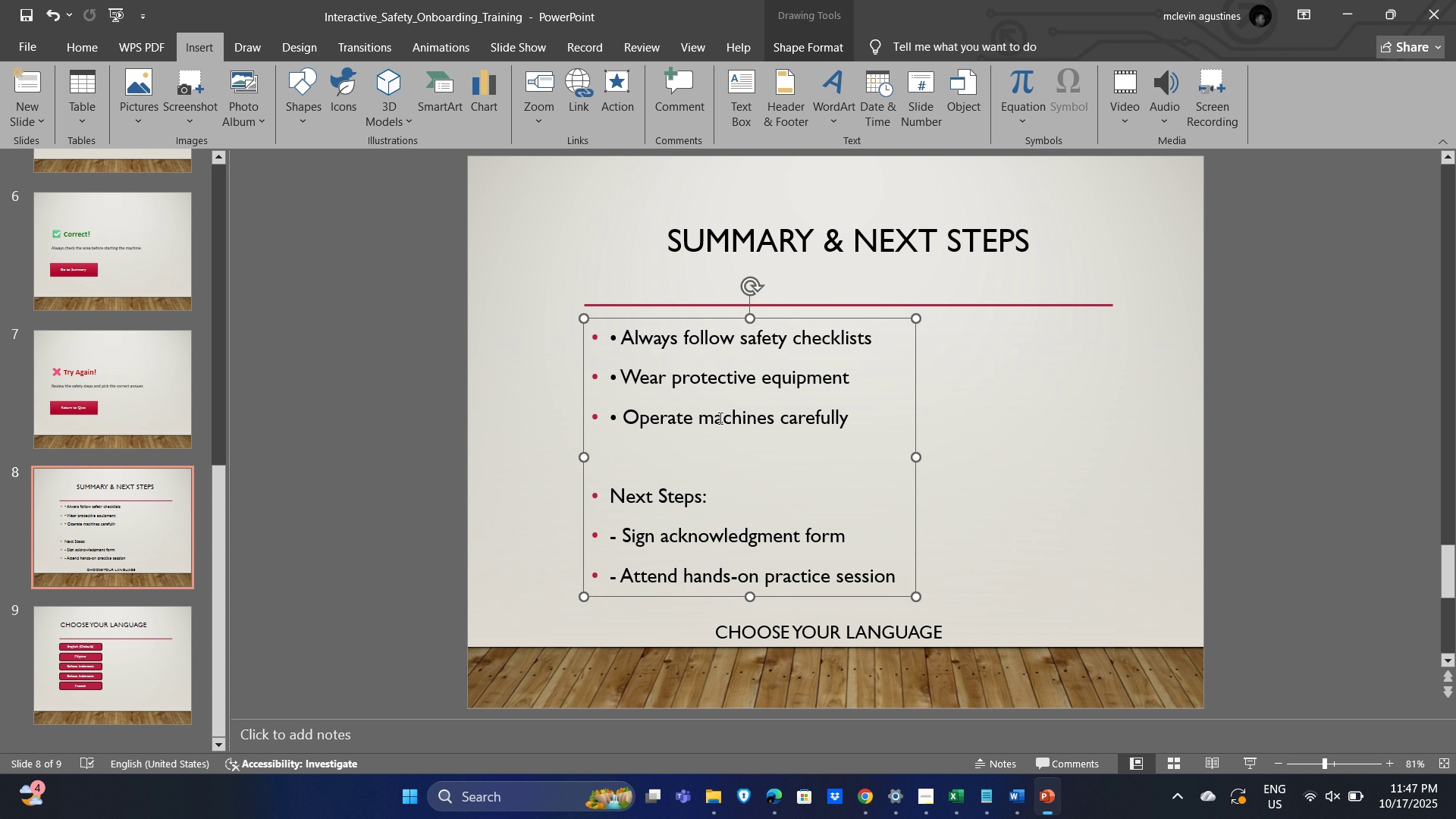 
key(Control+A)
 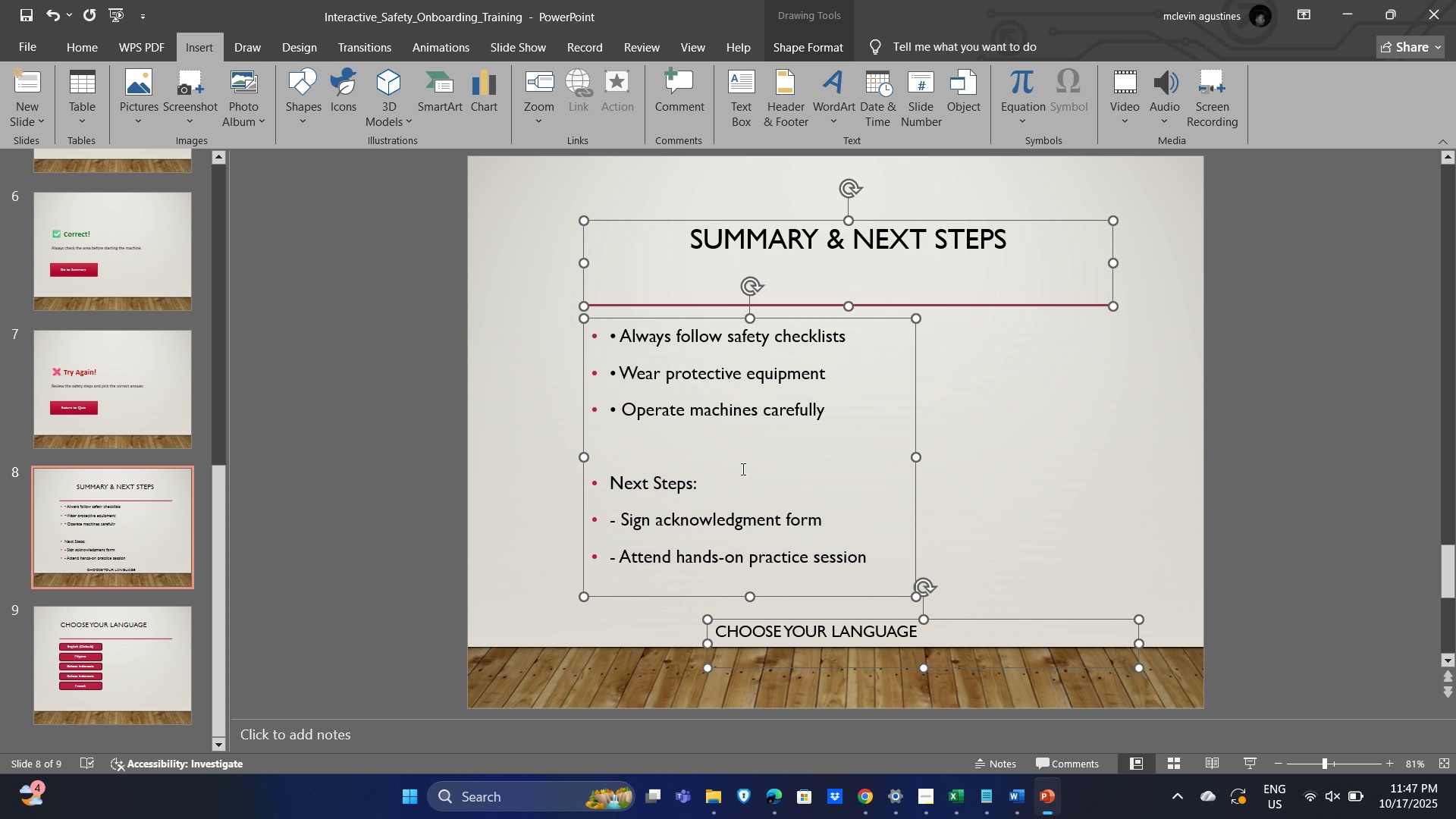 
key(Control+BracketLeft)
 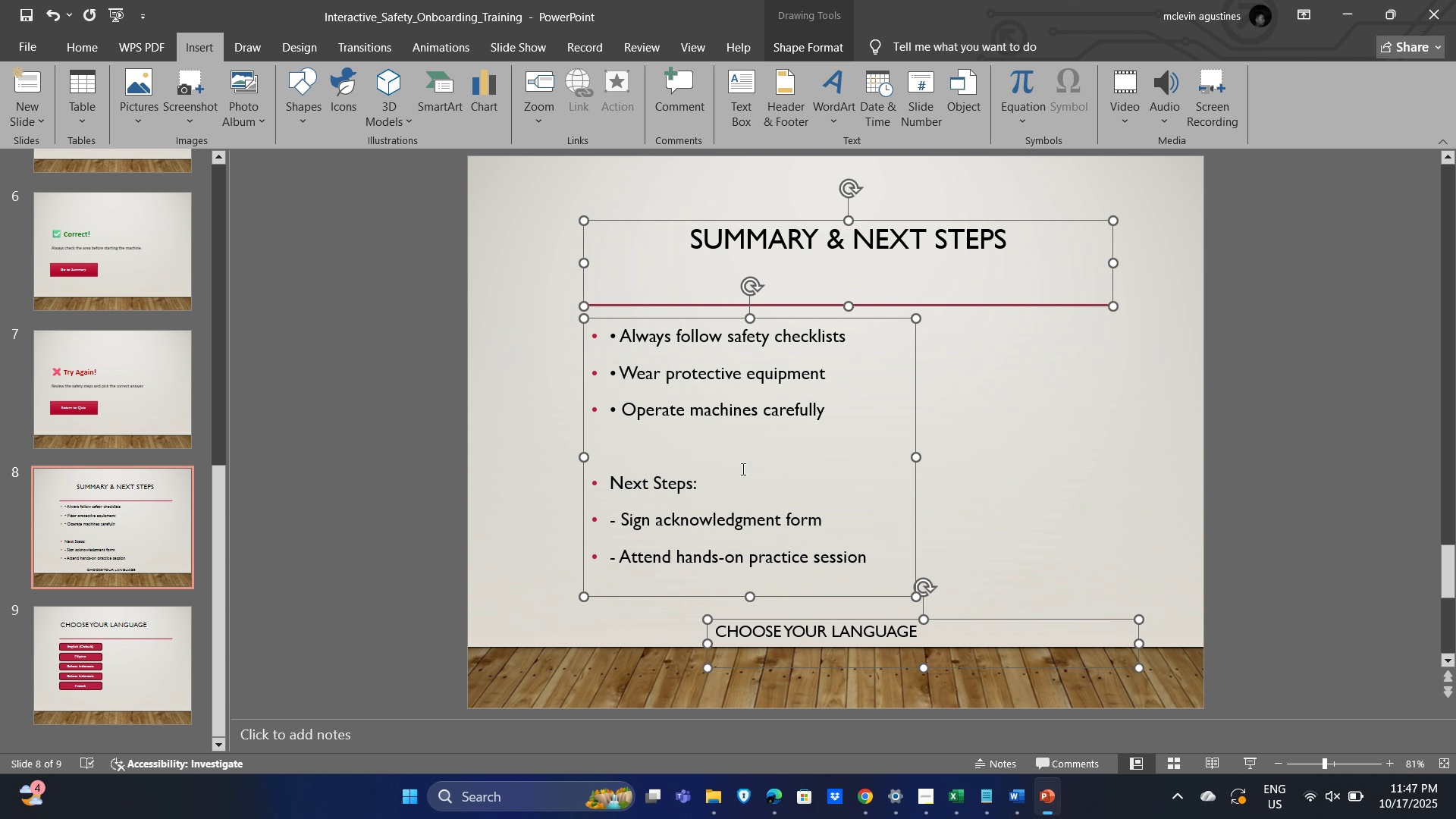 
key(Control+BracketLeft)
 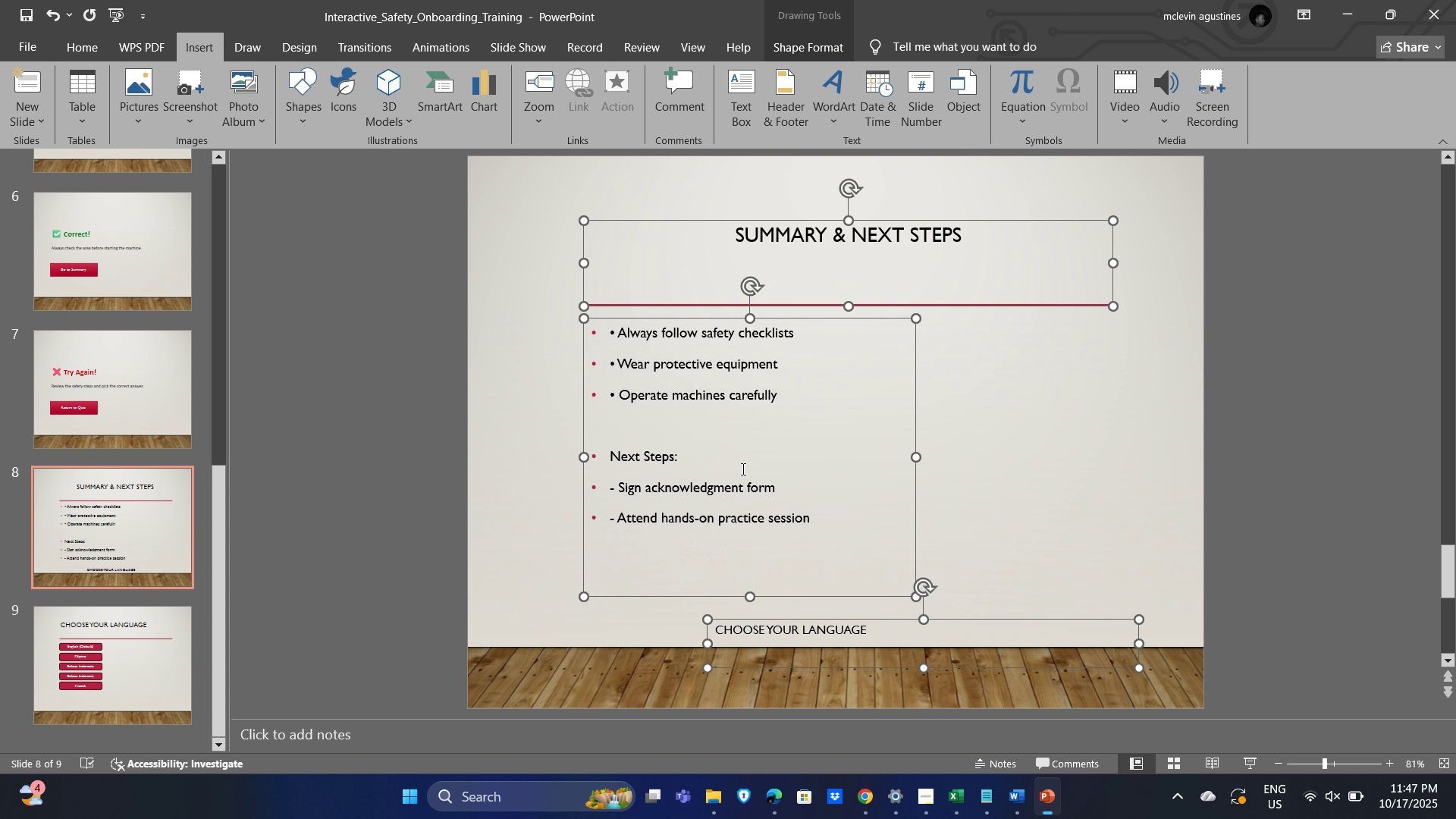 
key(Control+BracketLeft)
 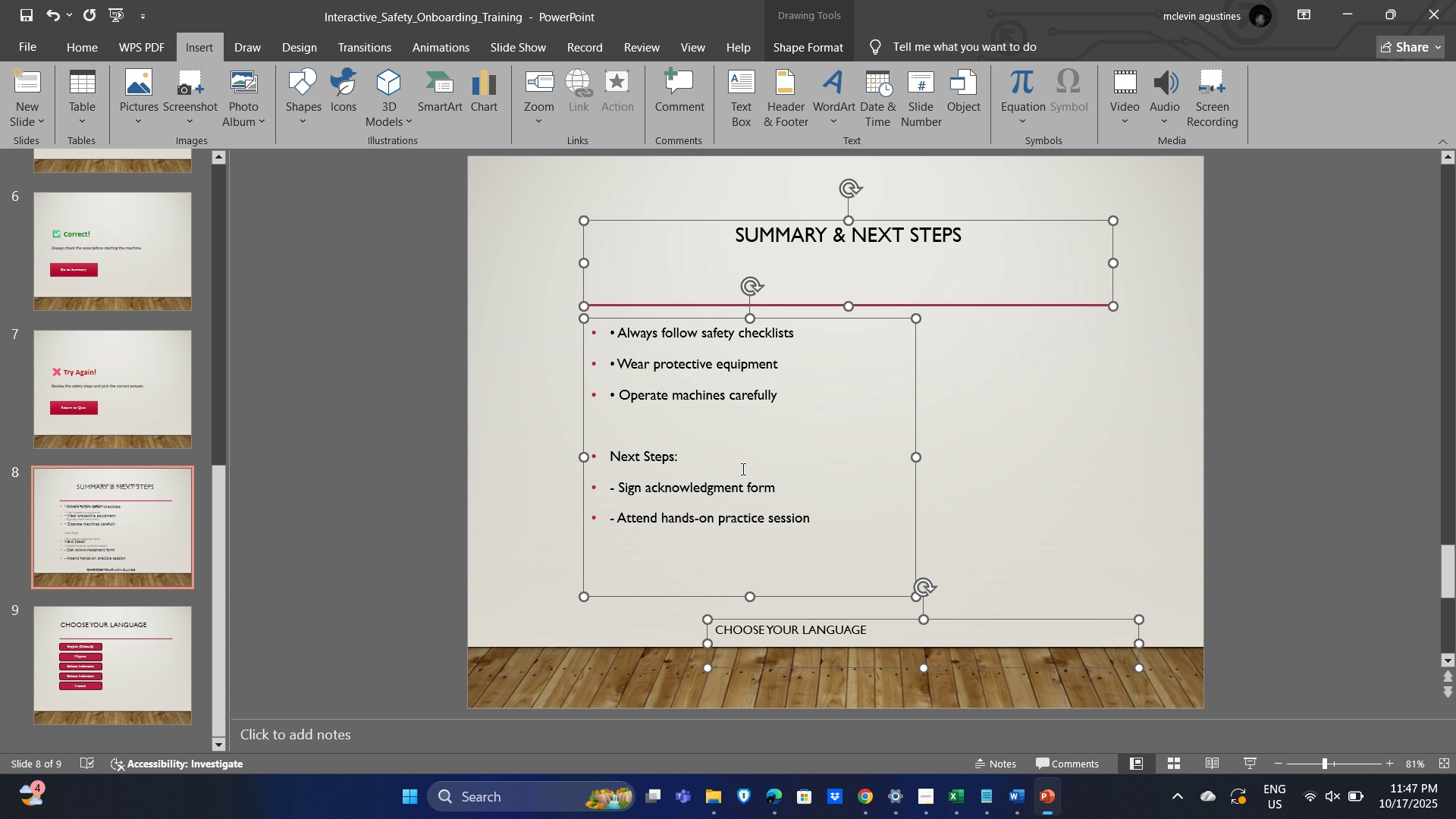 
key(Control+BracketLeft)
 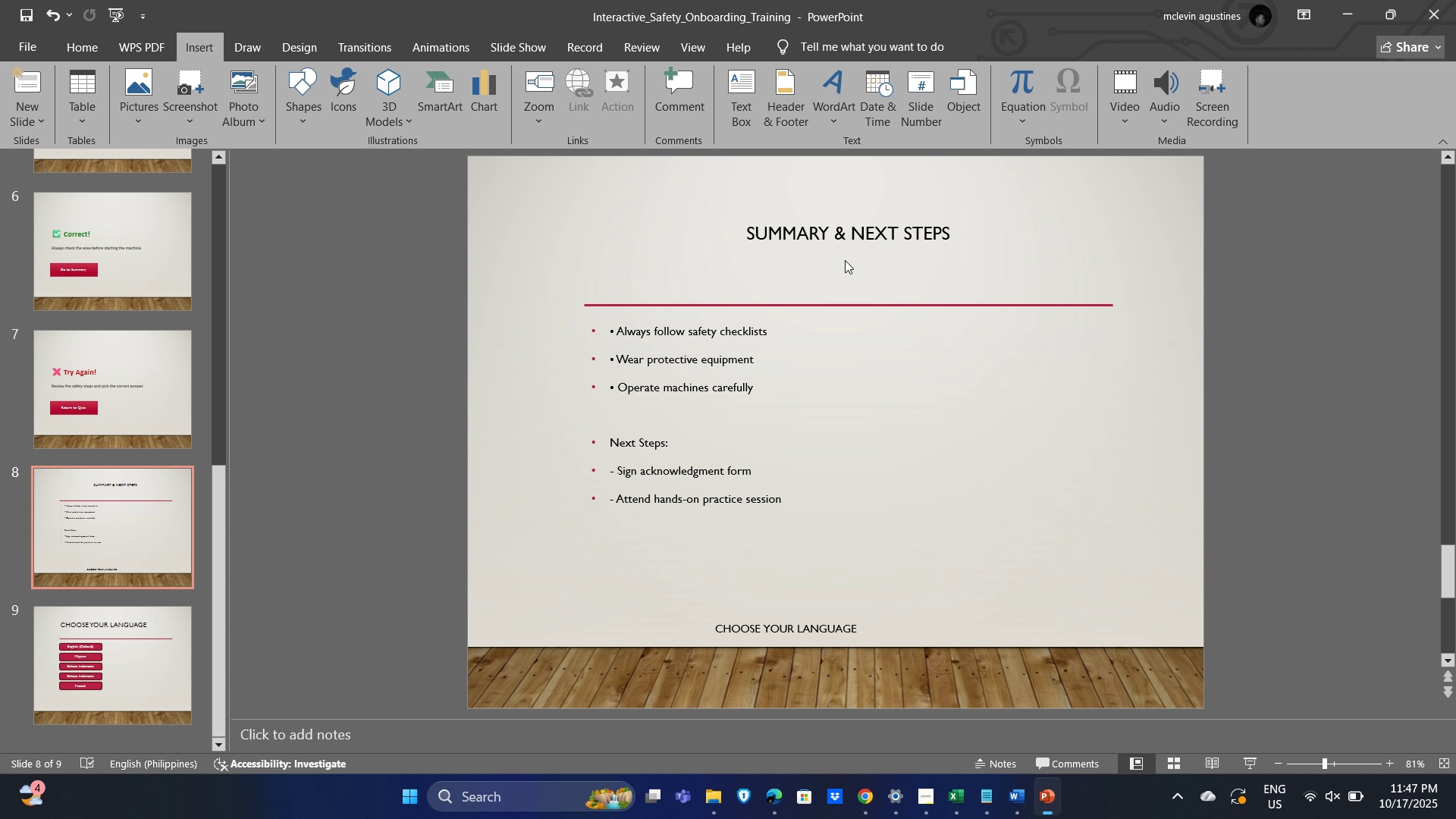 
left_click([844, 237])
 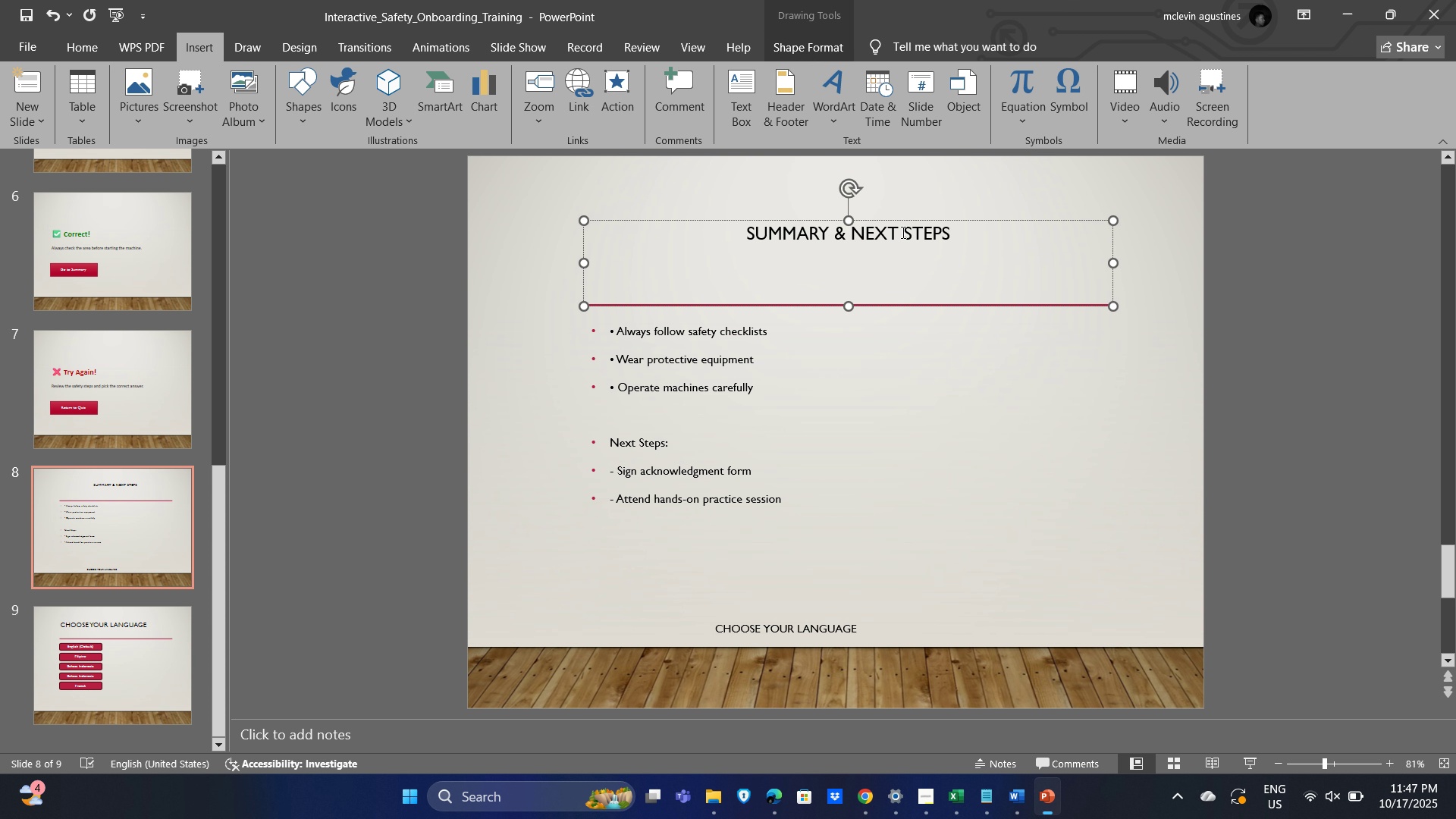 
key(Control+A)
 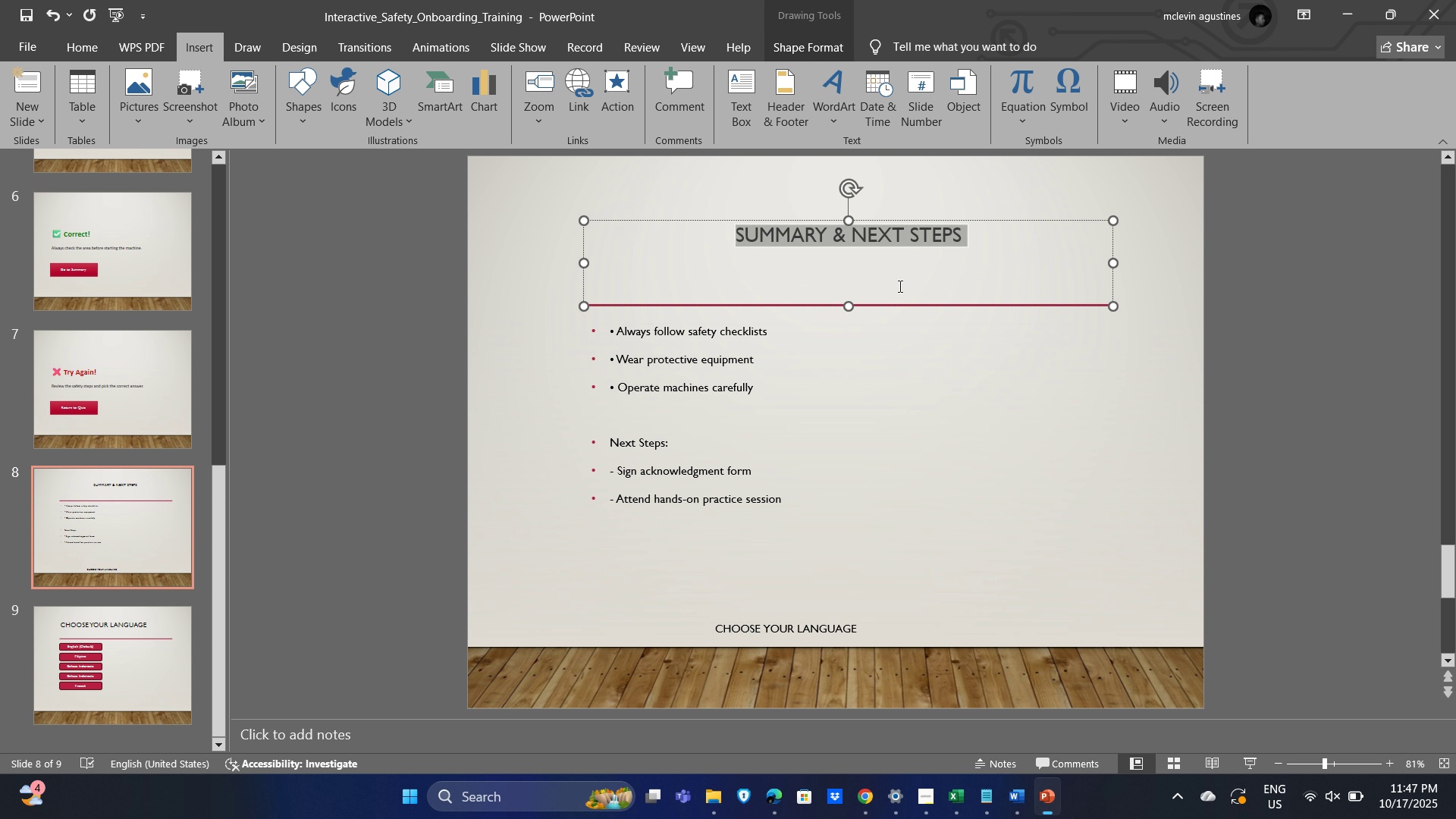 
key(Control+BracketRight)
 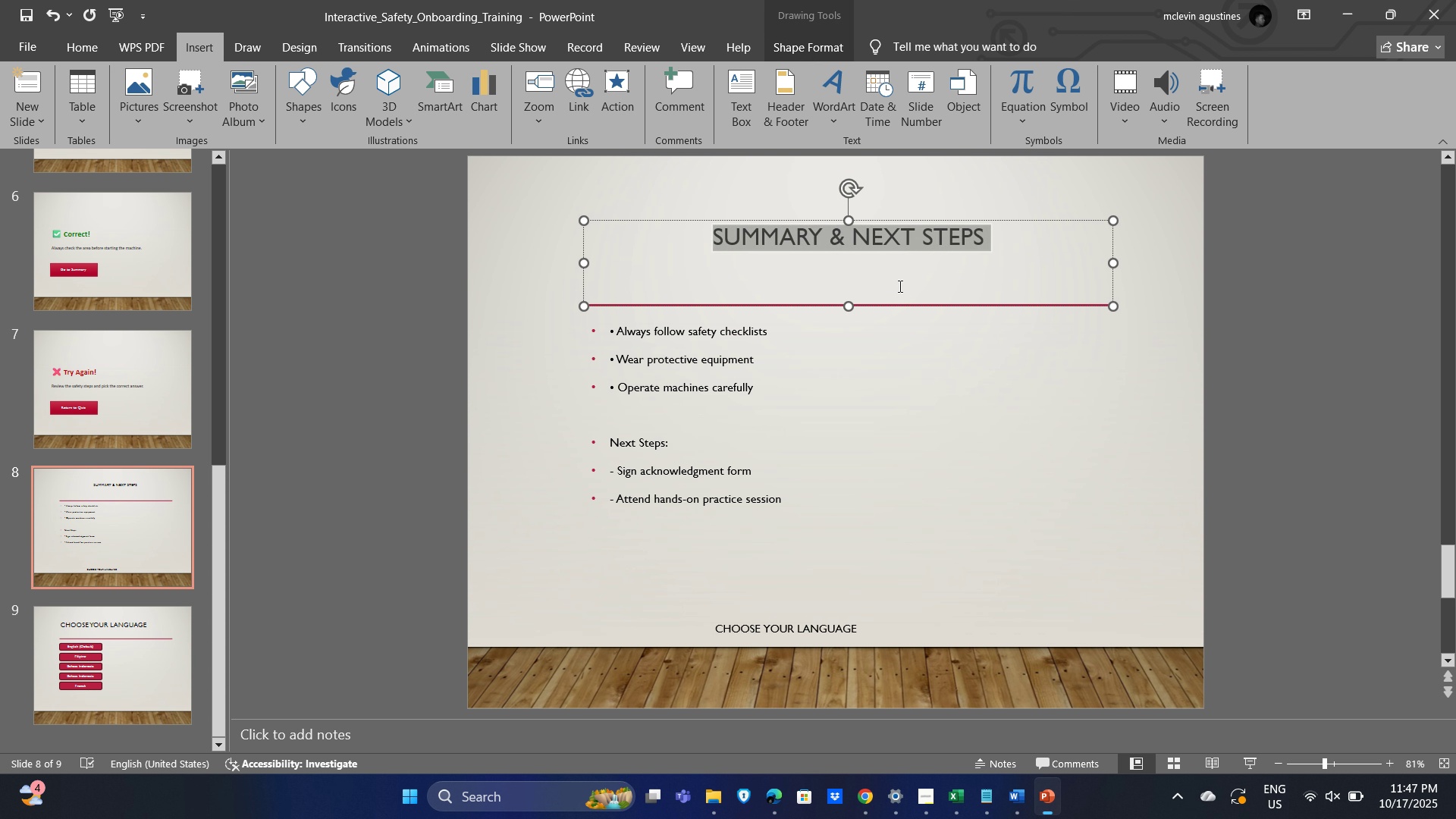 
key(Control+BracketRight)
 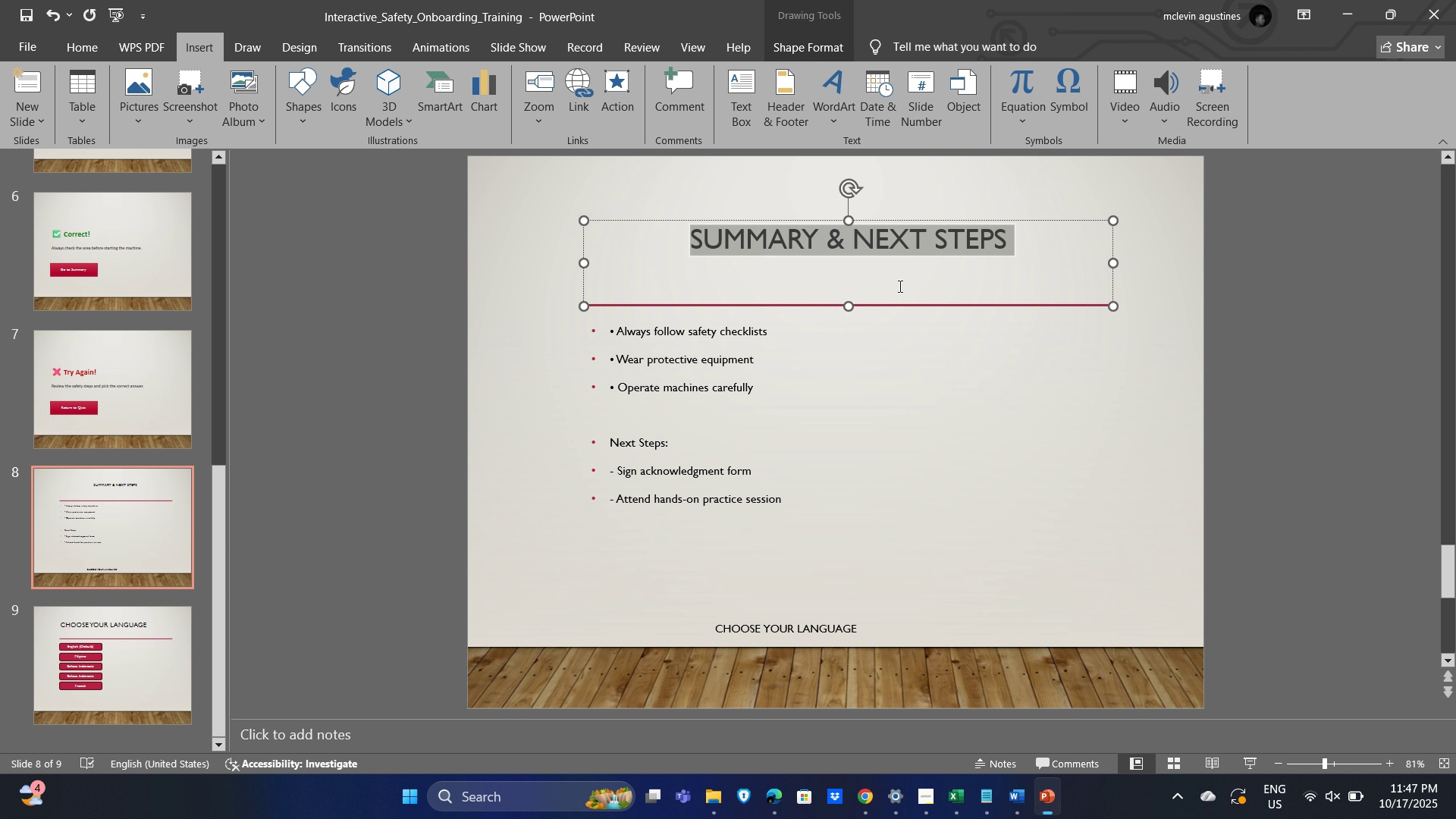 
key(Control+BracketRight)
 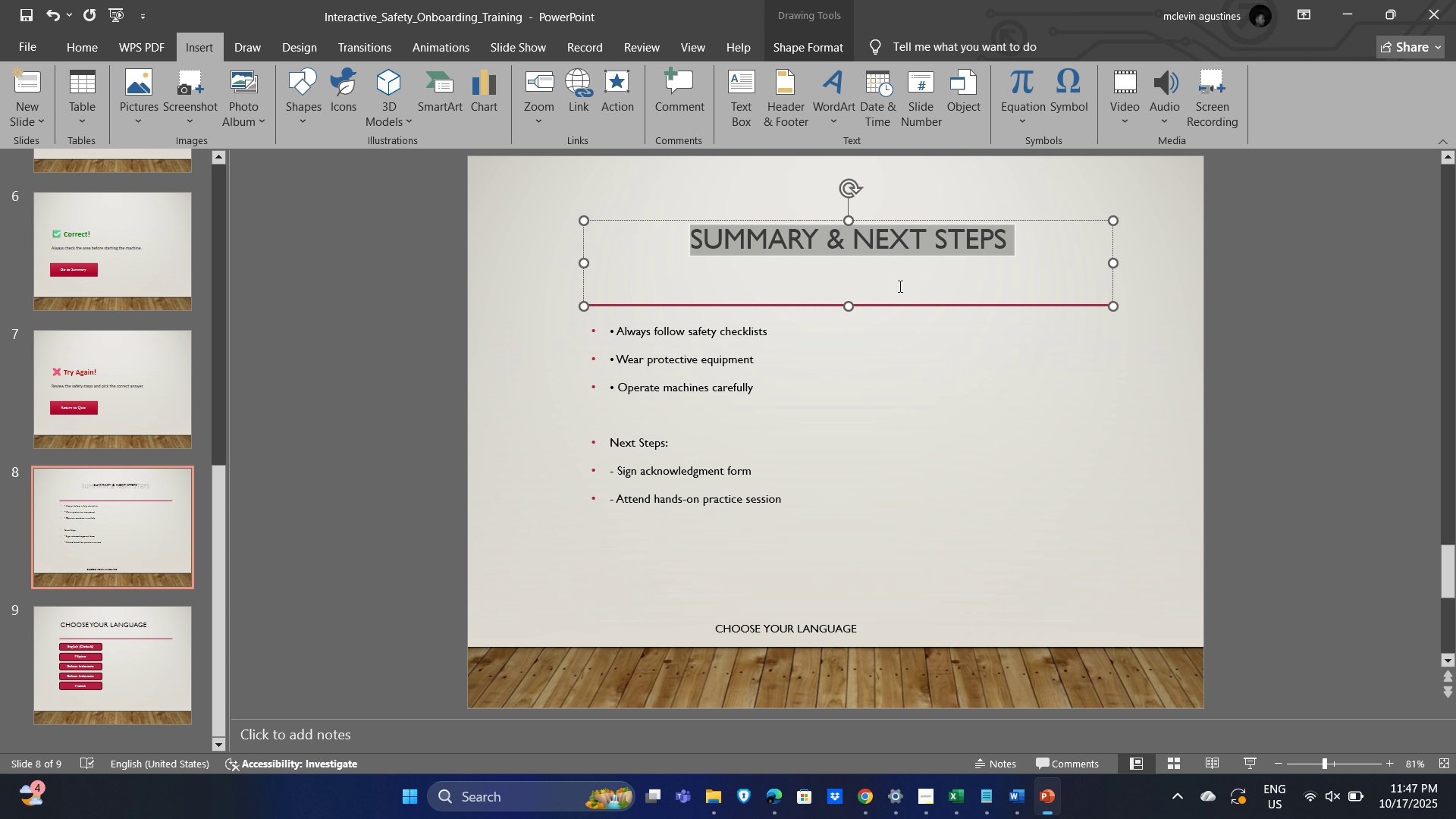 
key(Control+BracketRight)
 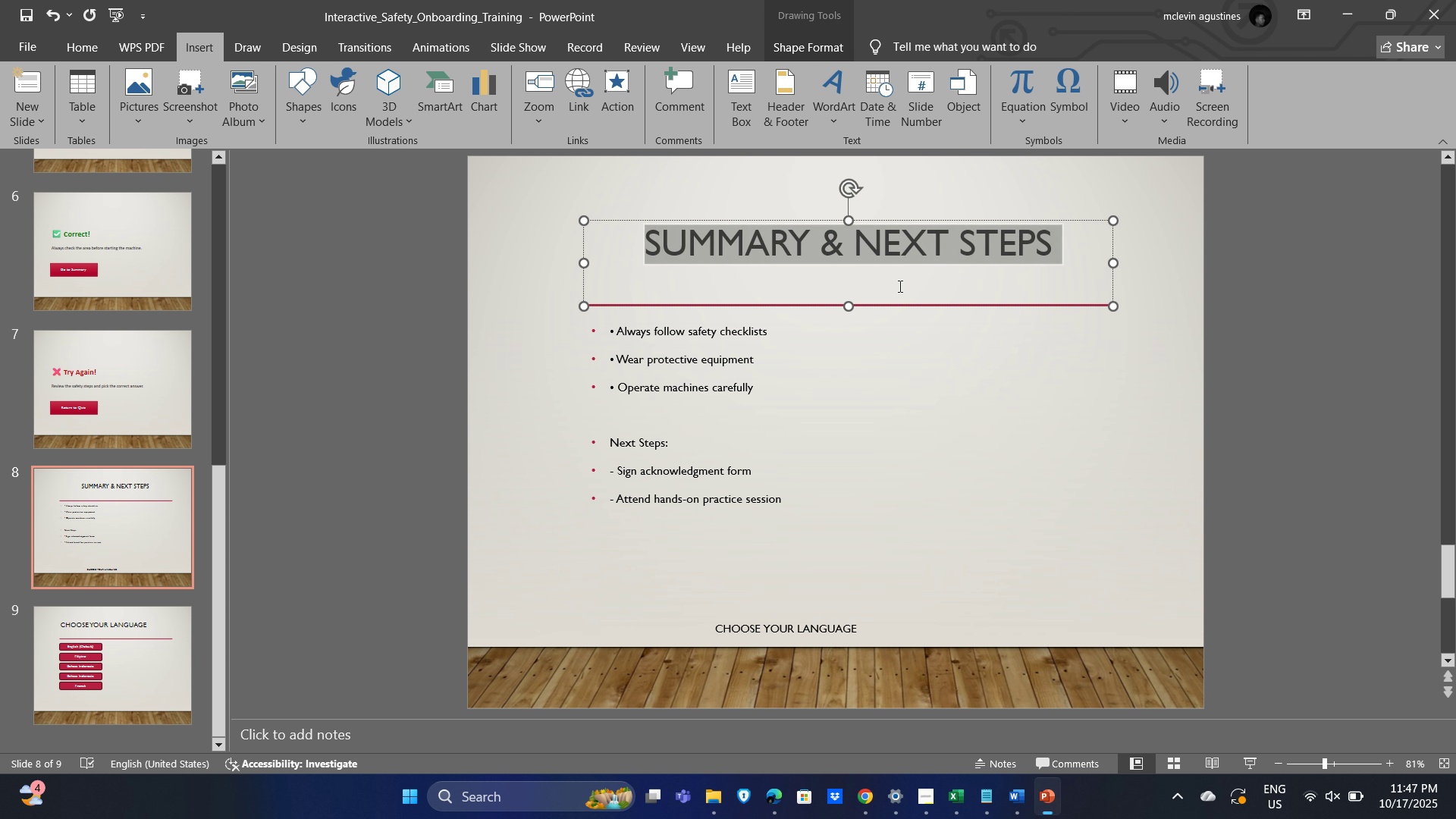 
key(Control+BracketRight)
 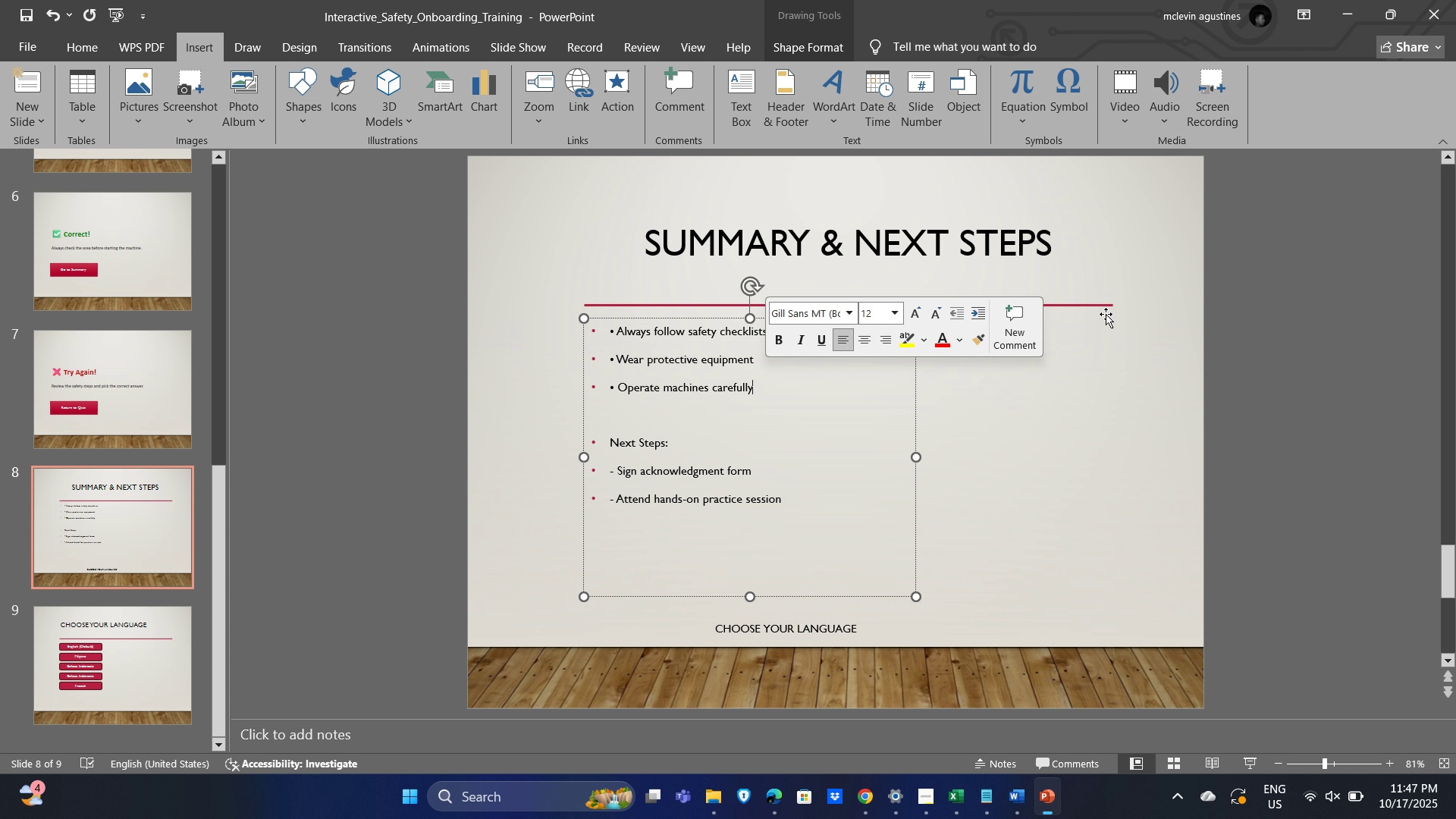 
left_click([1108, 306])
 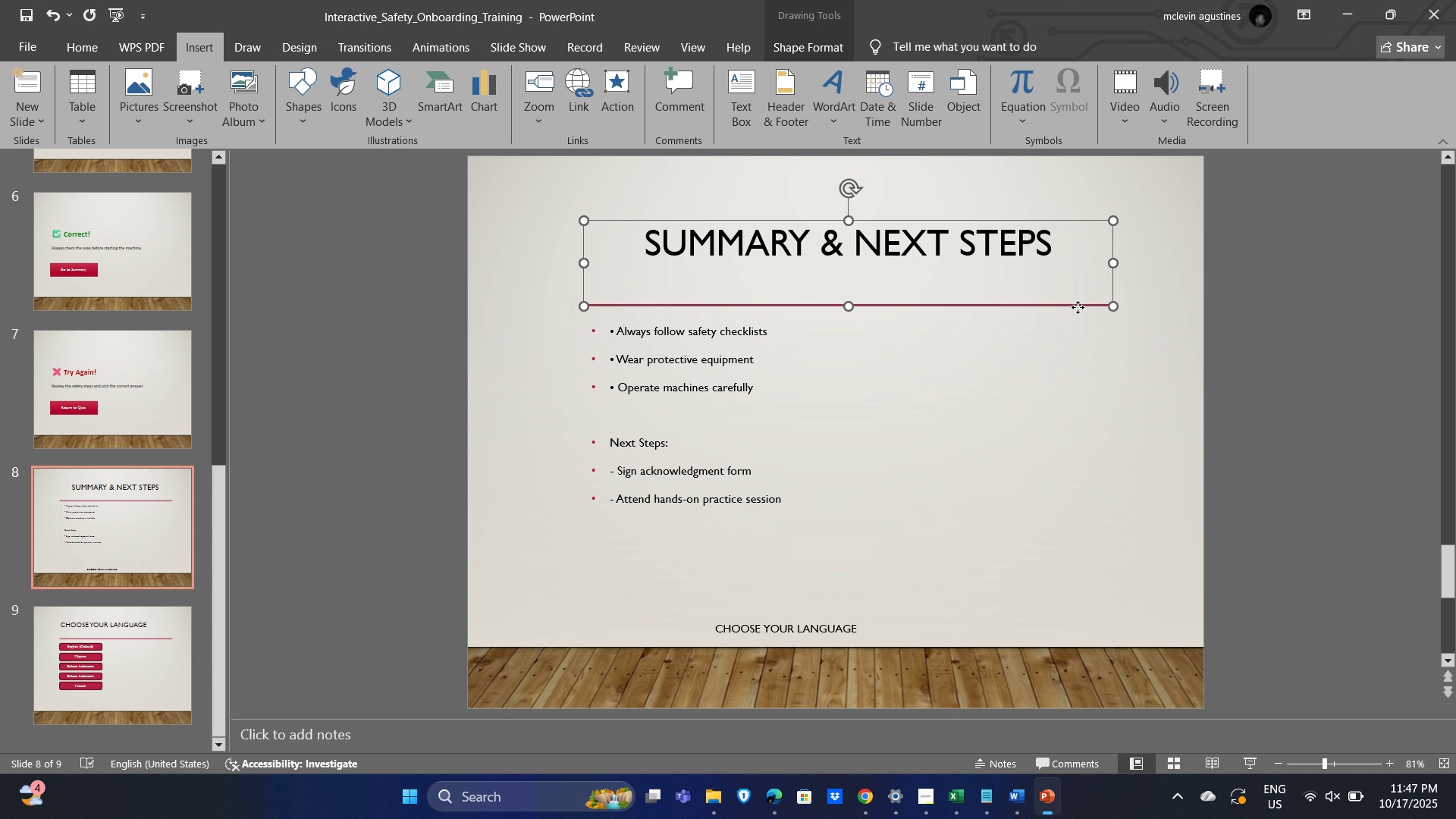 
left_click_drag(start_coordinate=[1078, 308], to_coordinate=[1073, 287])
 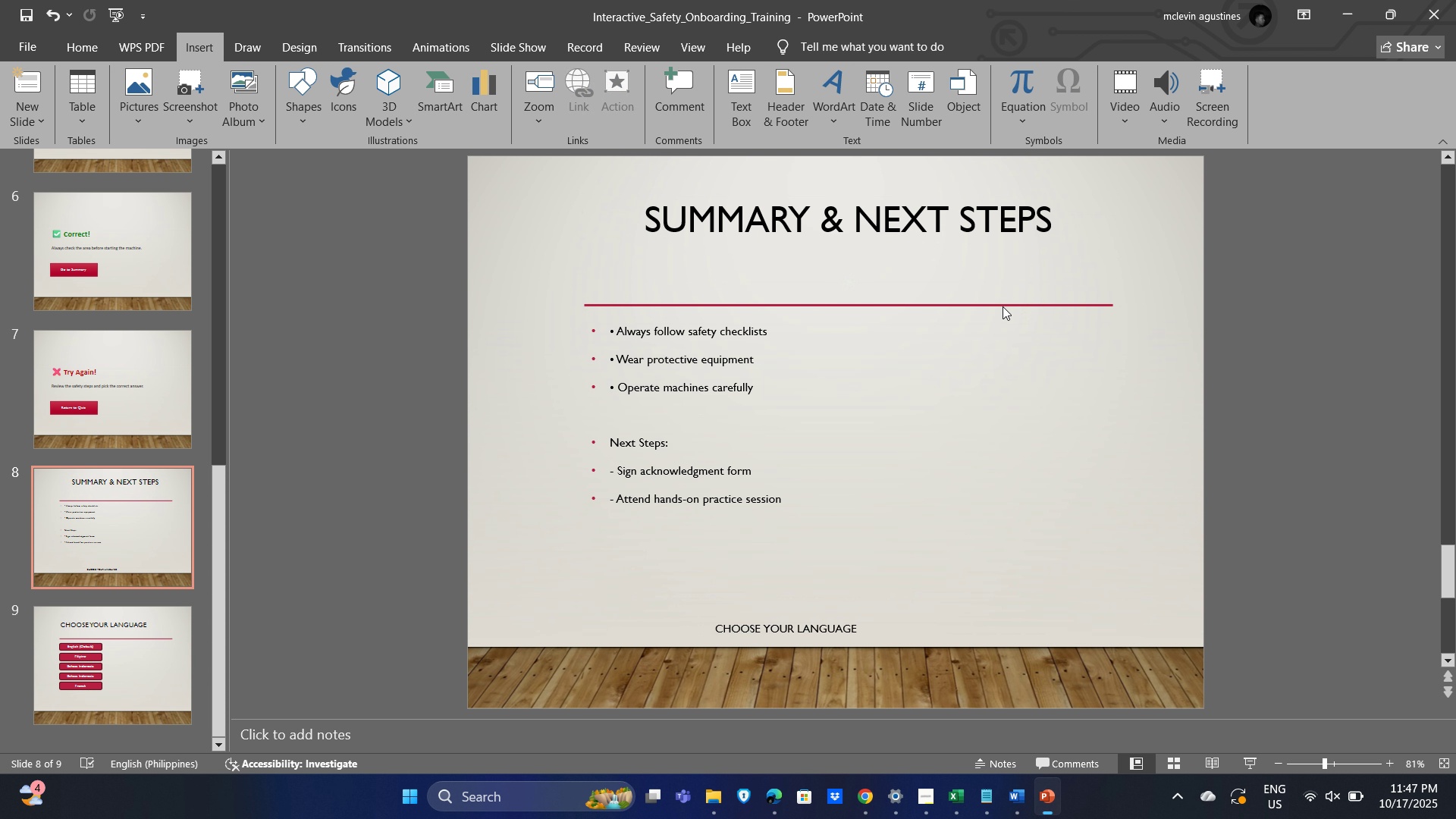 
double_click([1003, 306])
 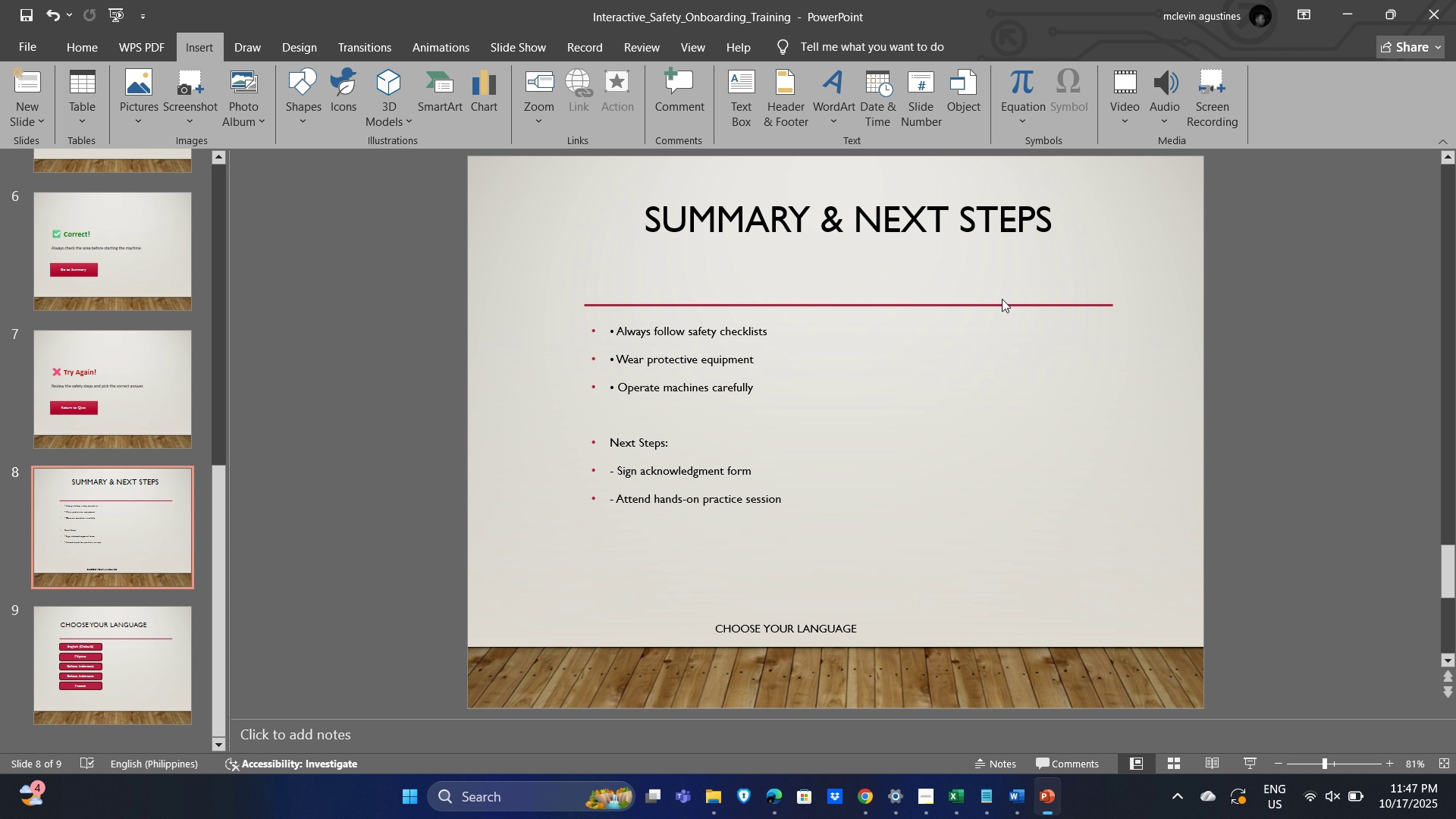 
triple_click([1003, 301])
 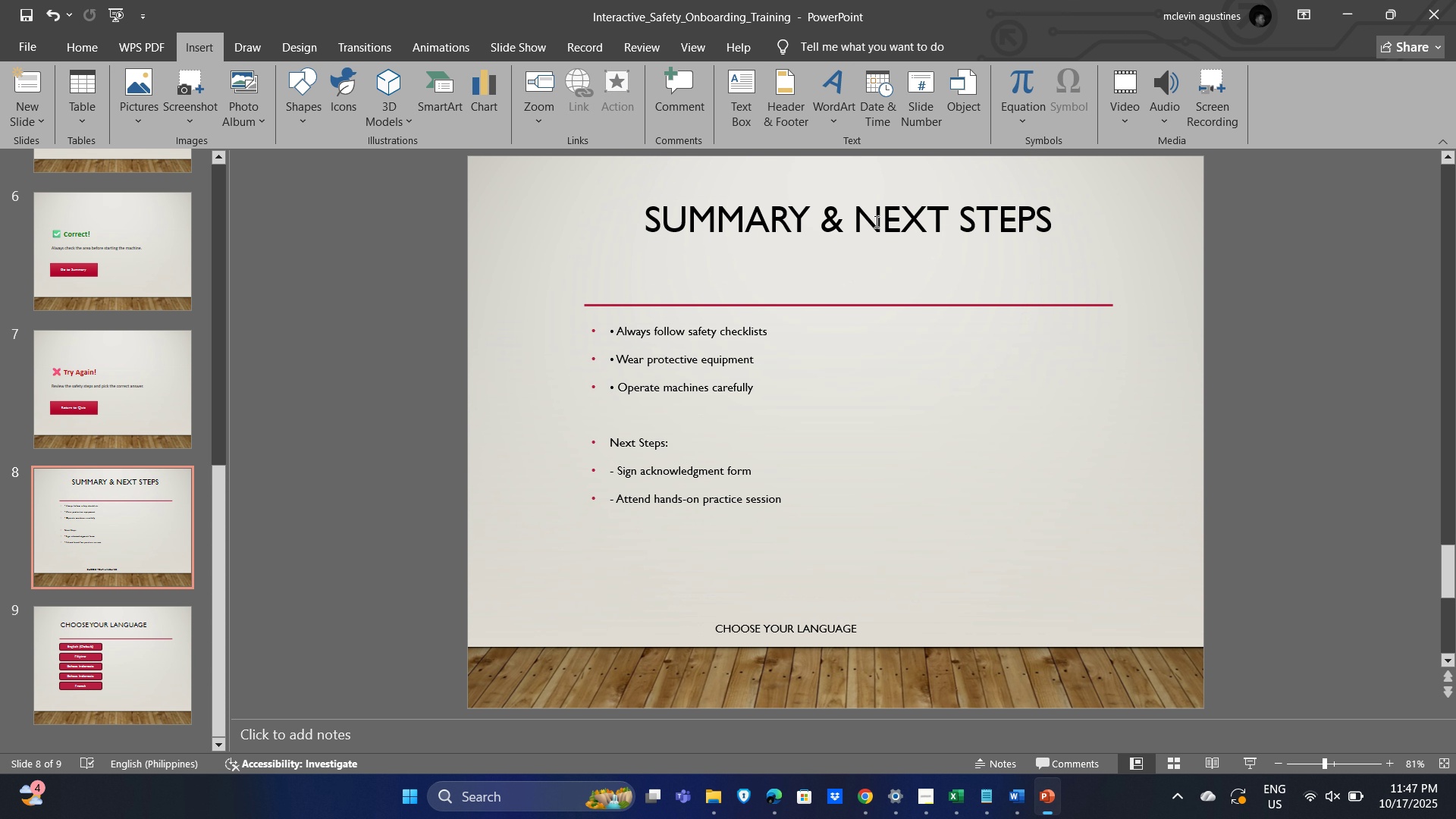 
left_click([875, 221])
 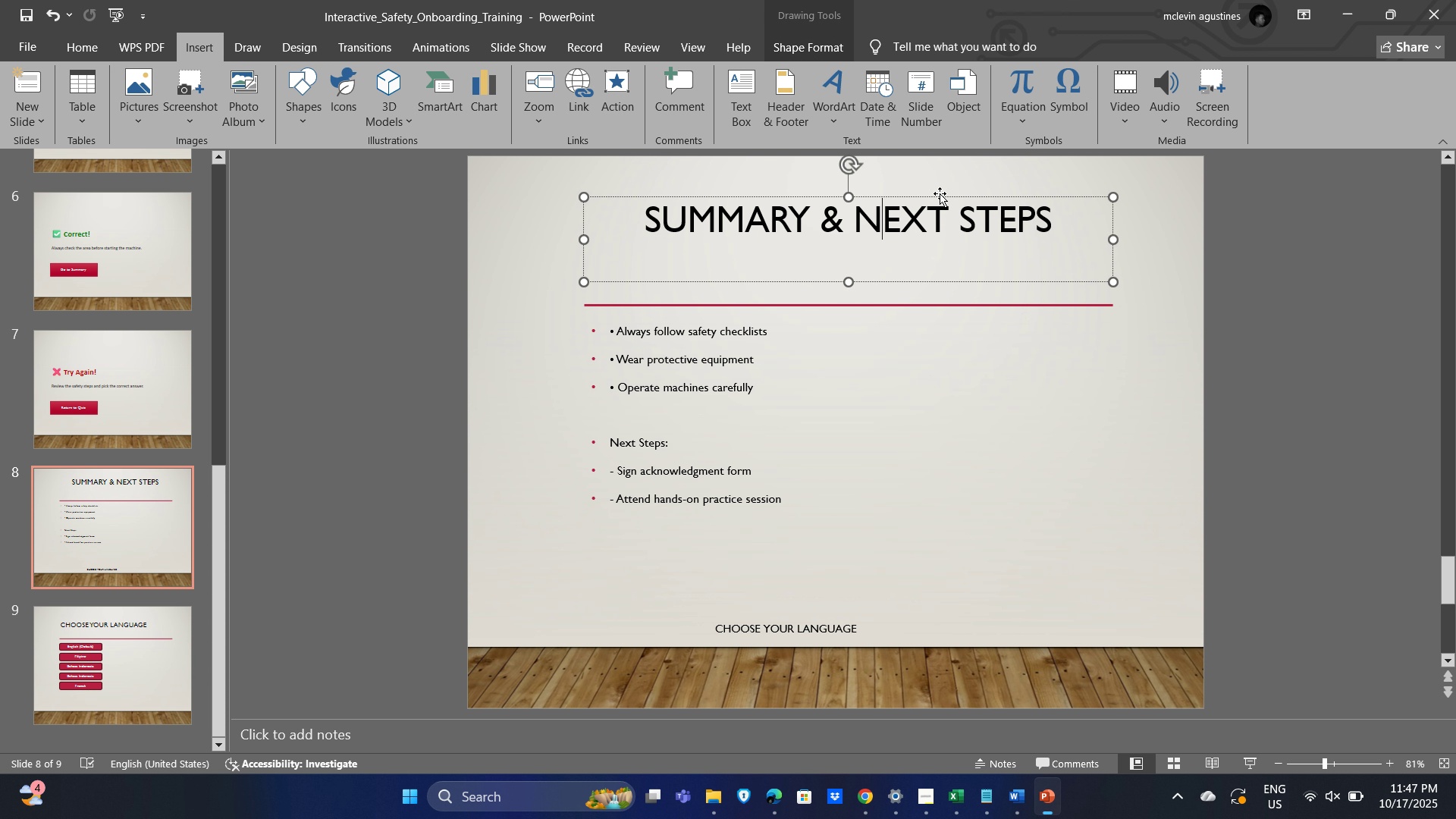 
left_click_drag(start_coordinate=[940, 193], to_coordinate=[942, 237])
 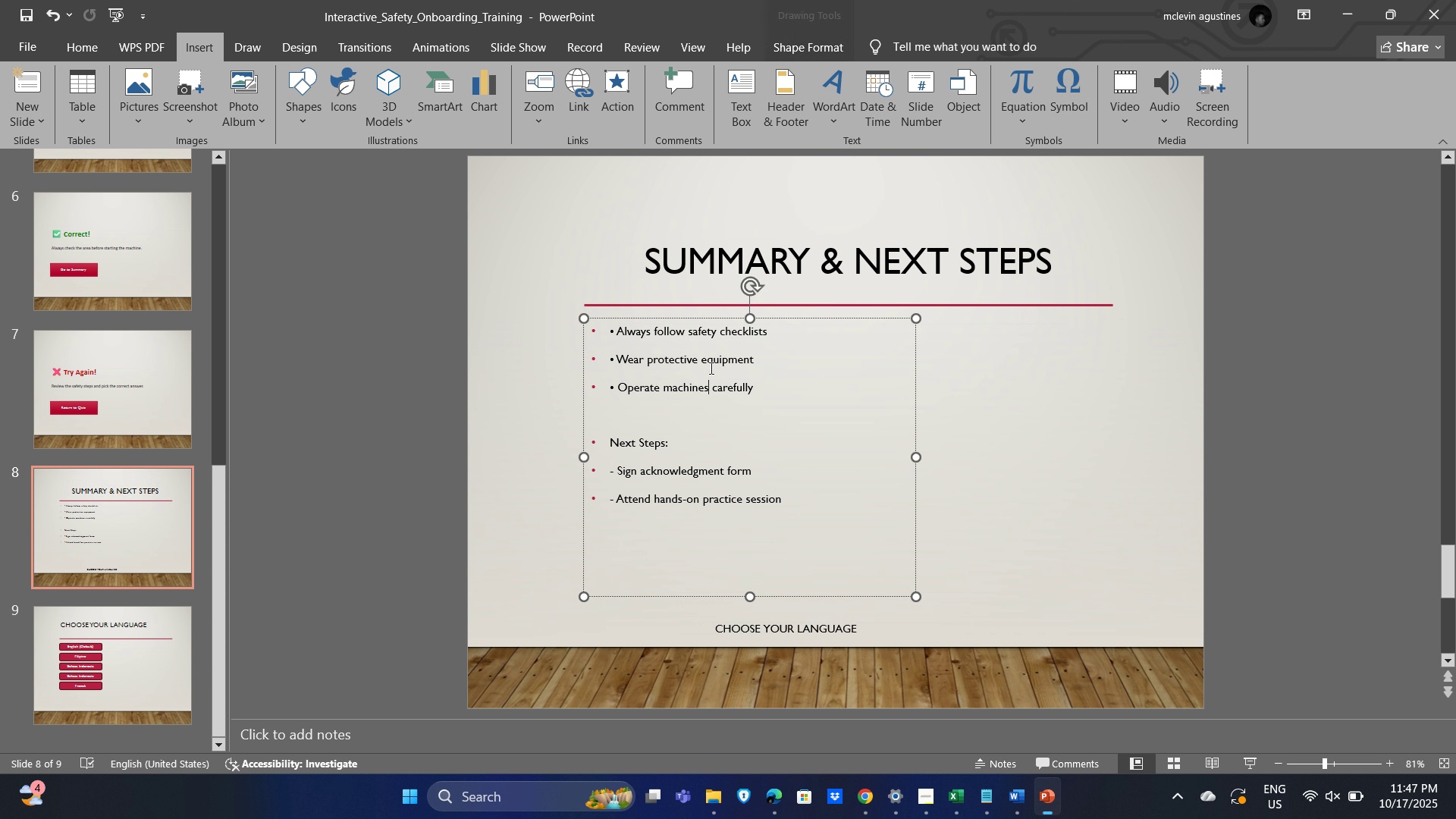 
double_click([710, 368])
 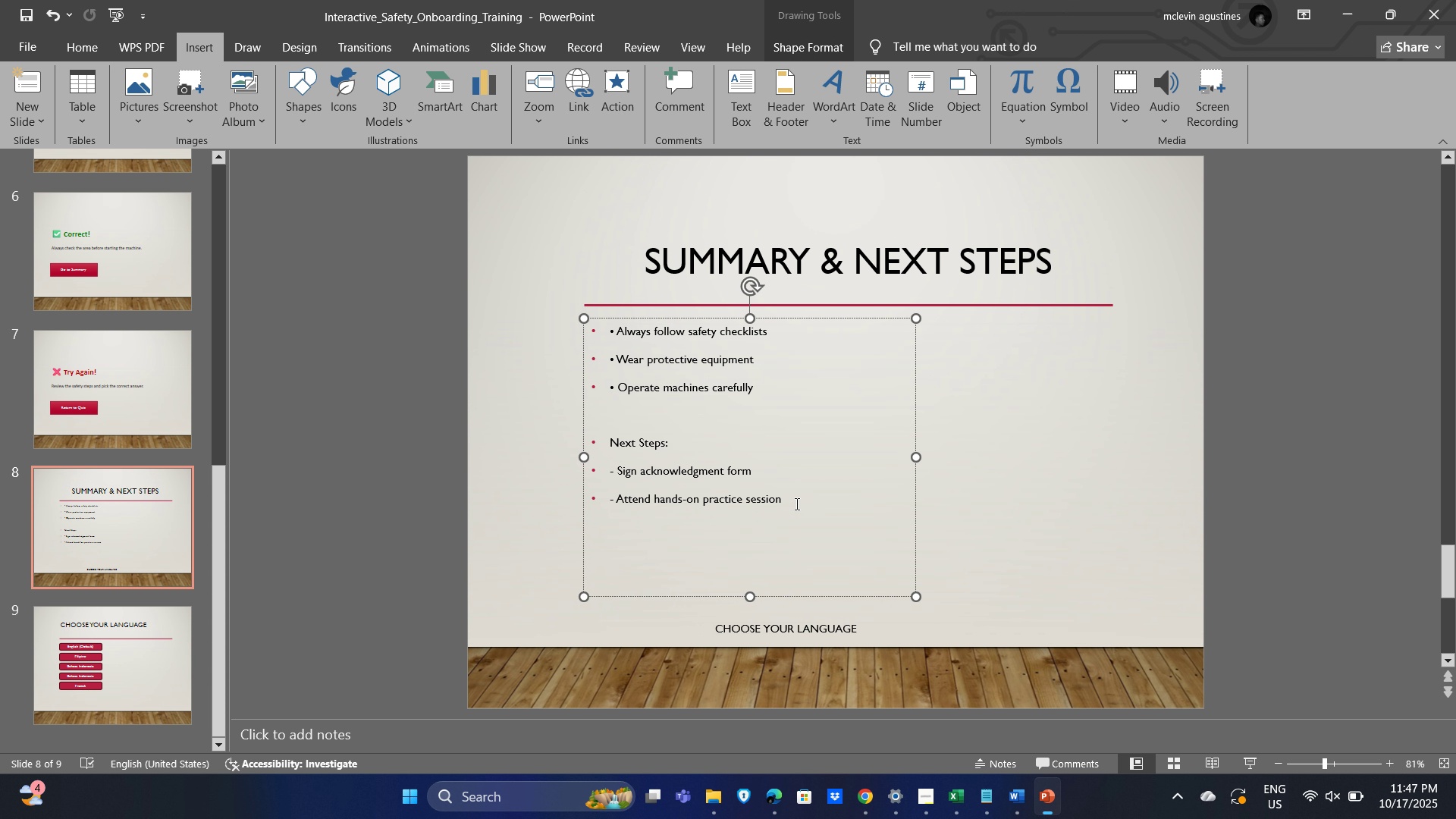 
left_click_drag(start_coordinate=[795, 504], to_coordinate=[586, 443])
 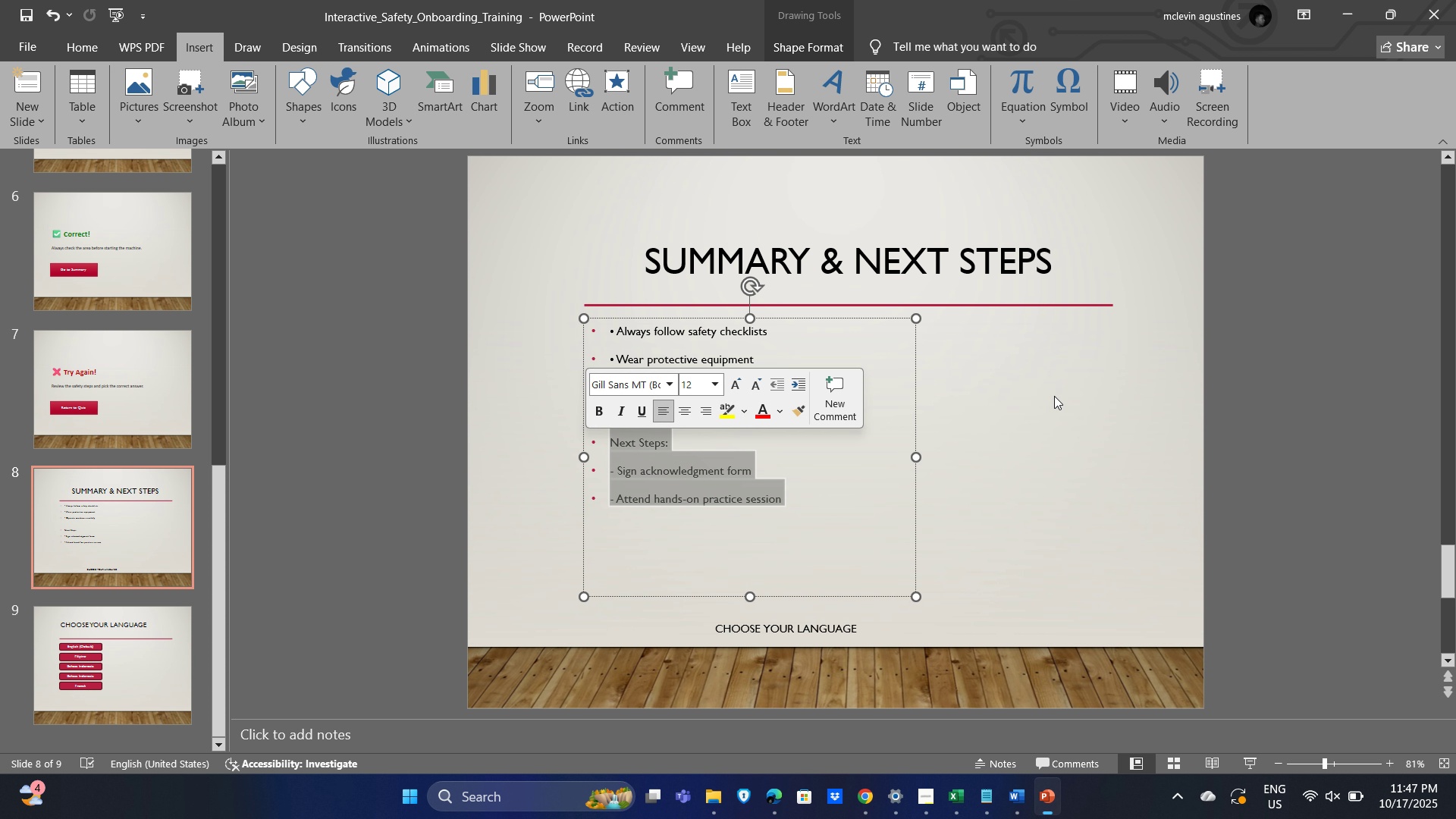 
left_click([1054, 396])
 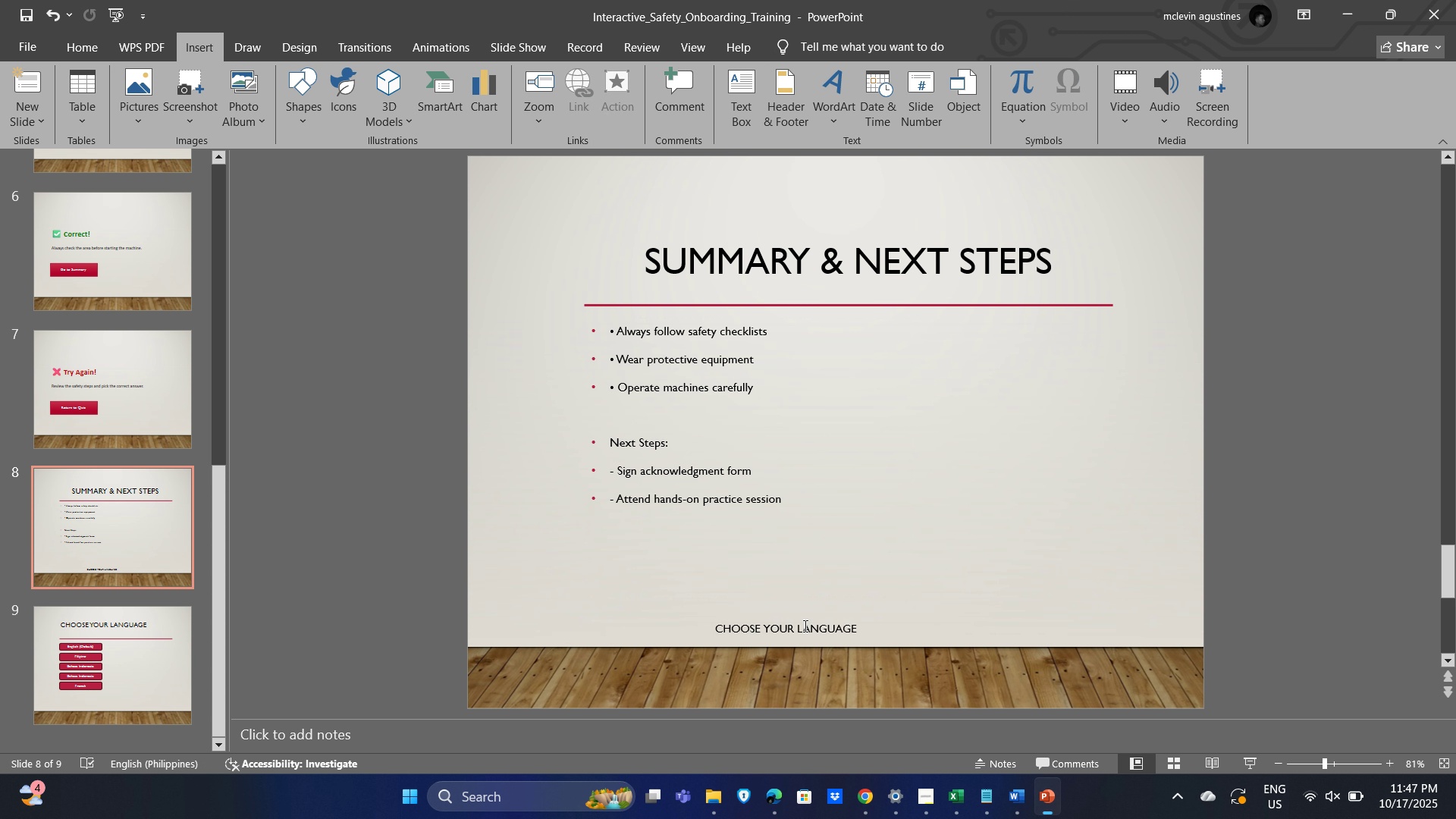 
left_click([806, 629])
 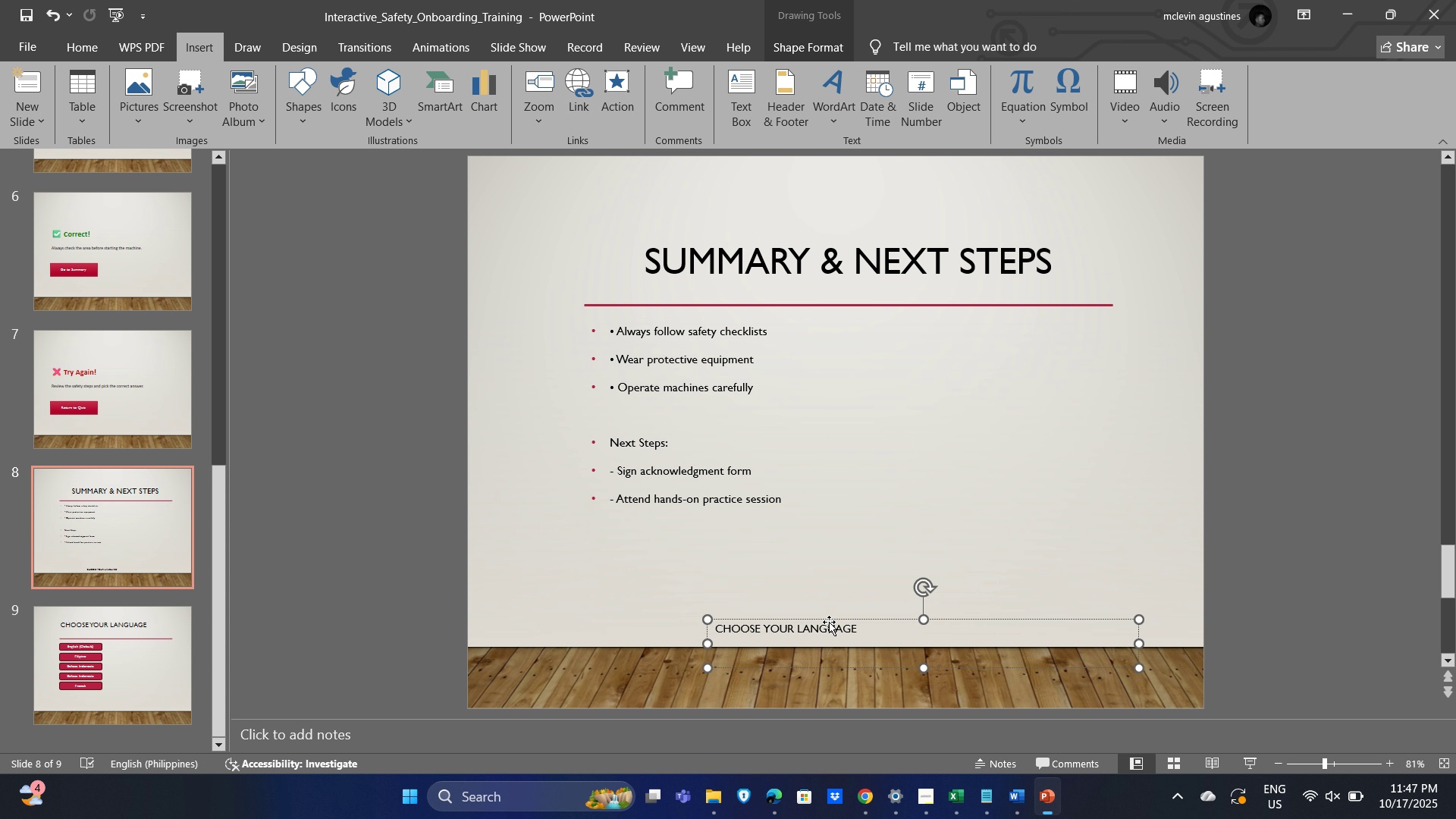 
key(Control+E)
 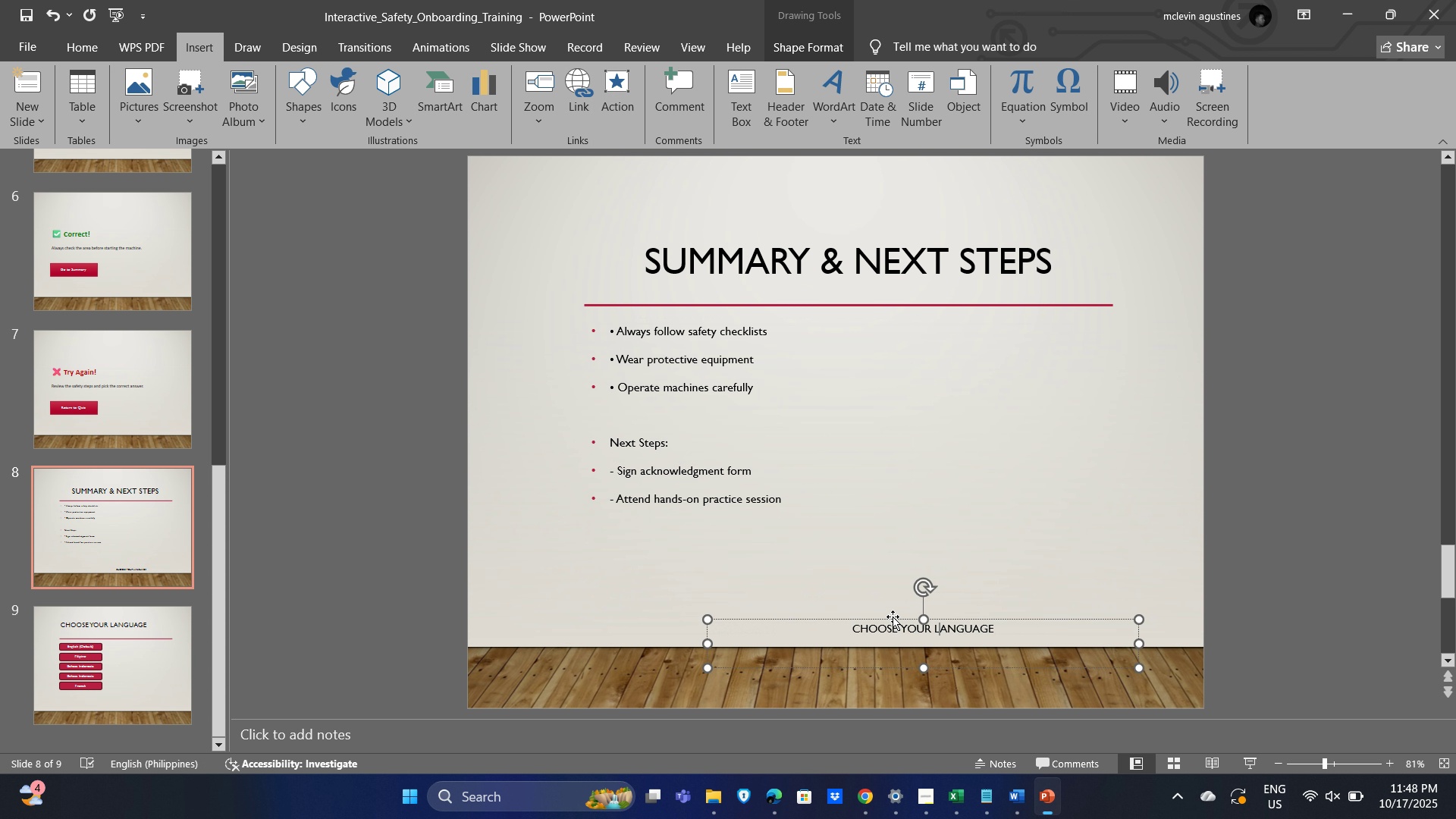 
left_click_drag(start_coordinate=[893, 617], to_coordinate=[802, 538])
 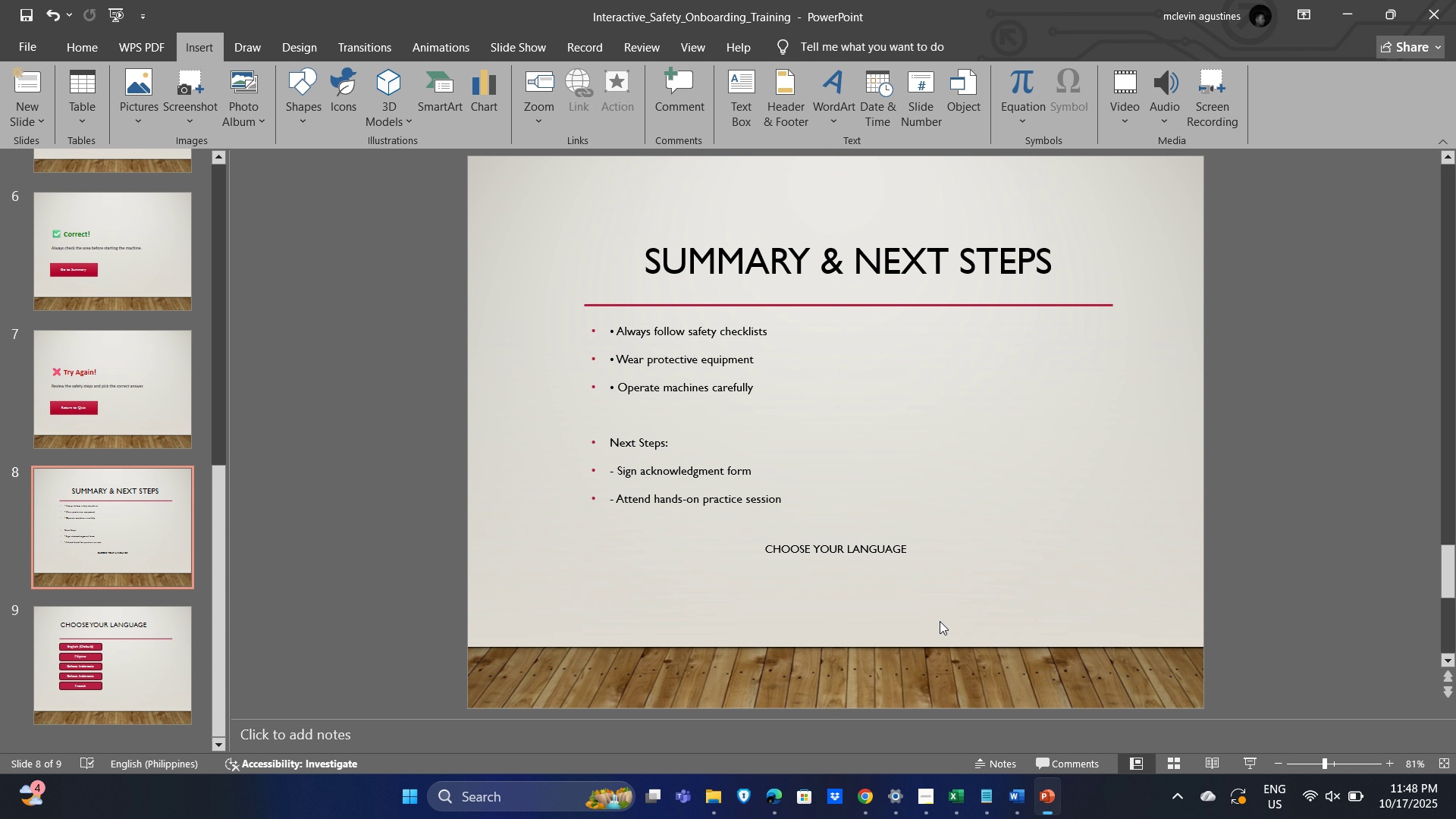 
left_click([940, 621])
 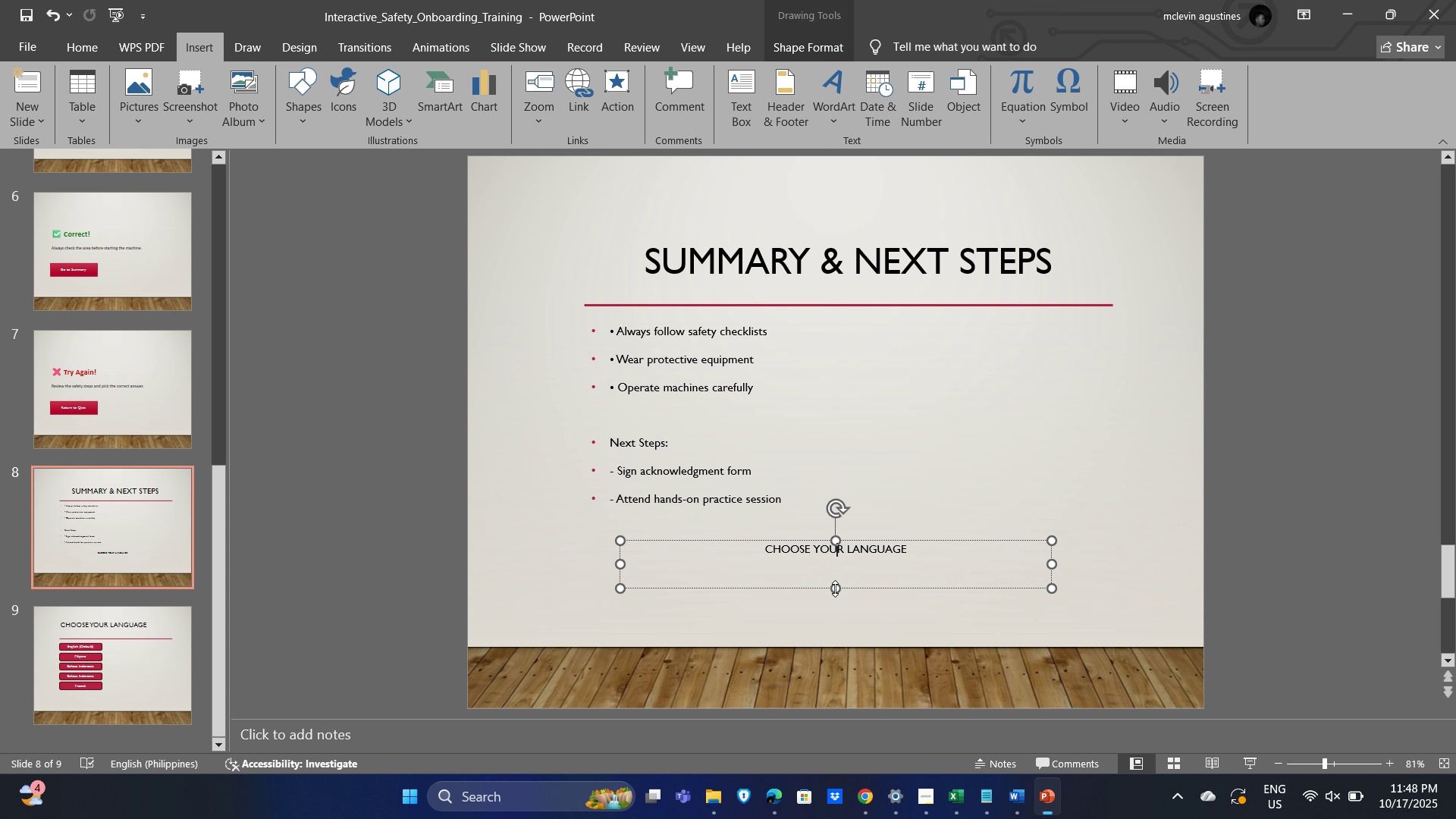 
left_click_drag(start_coordinate=[836, 586], to_coordinate=[836, 560])
 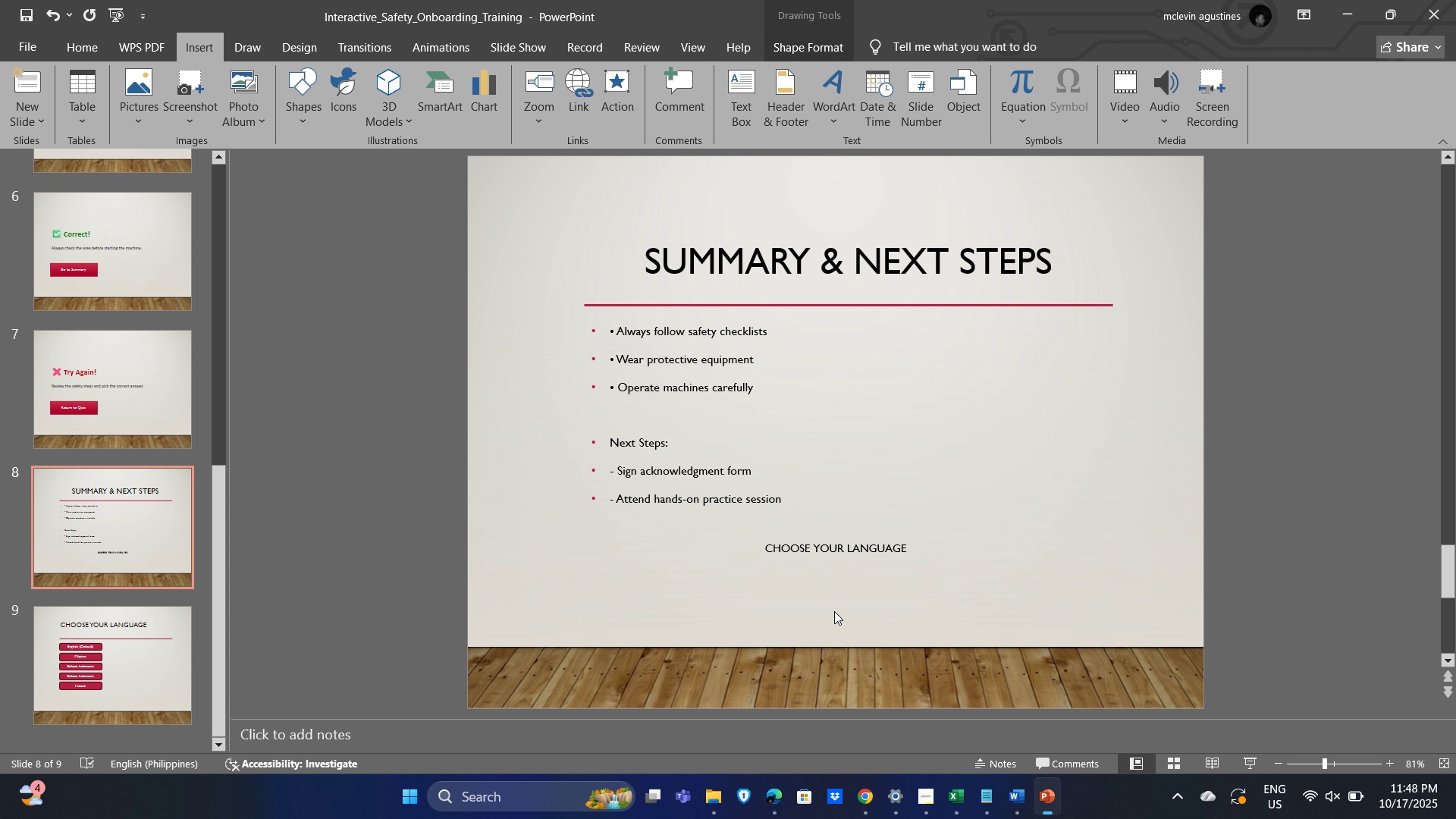 
left_click([834, 611])
 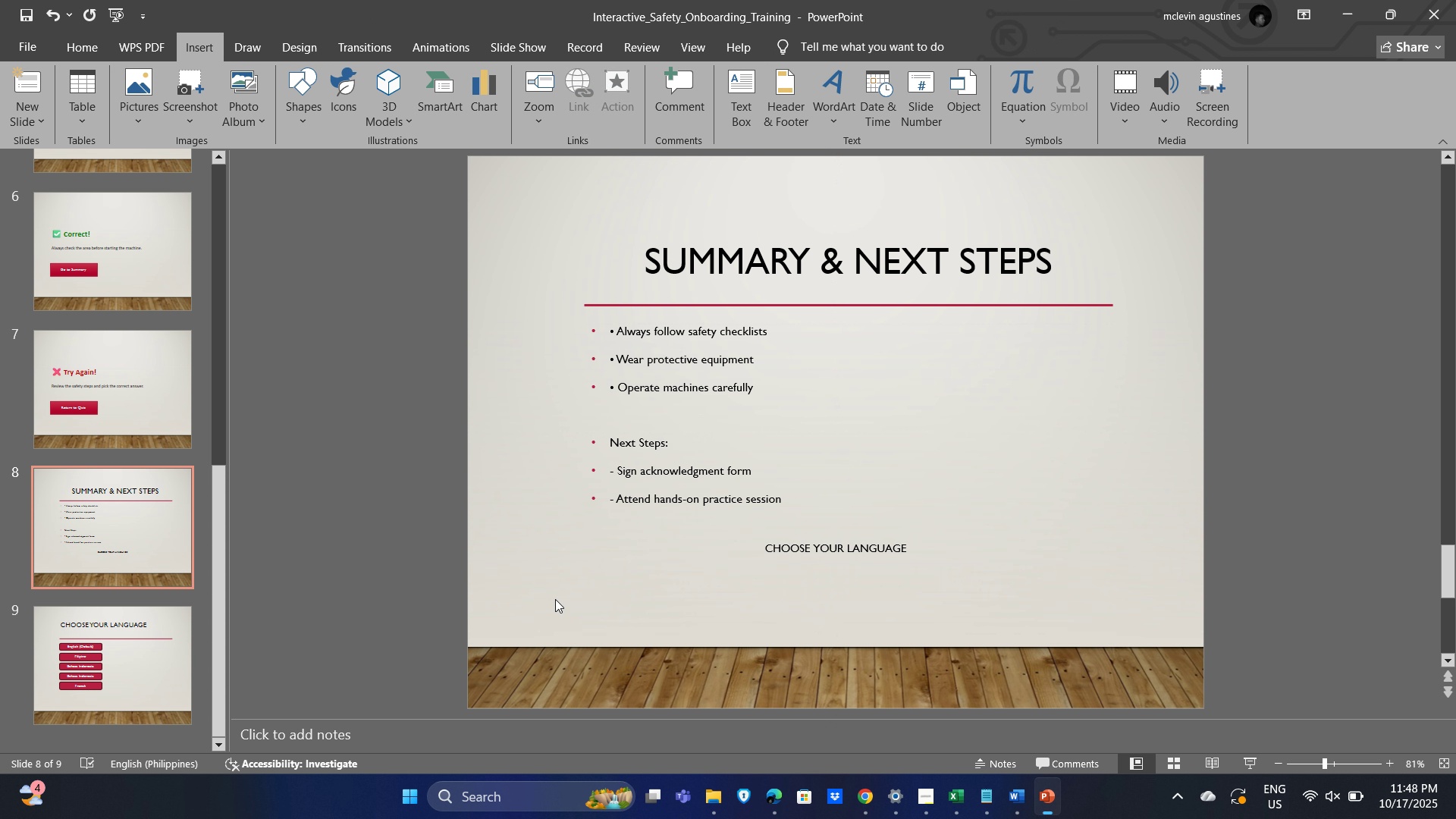 
key(Alt+Tab)